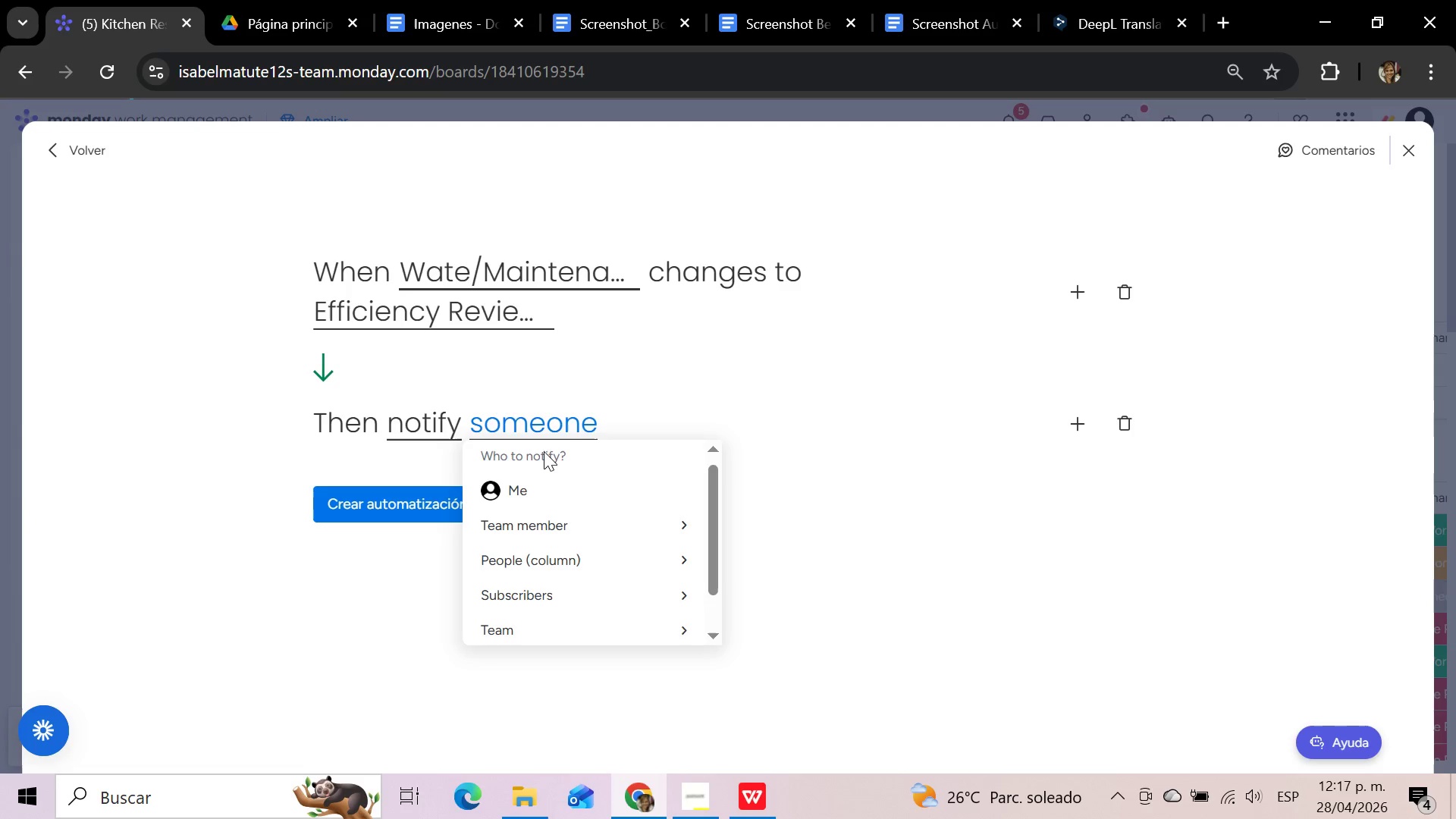 
left_click([535, 488])
 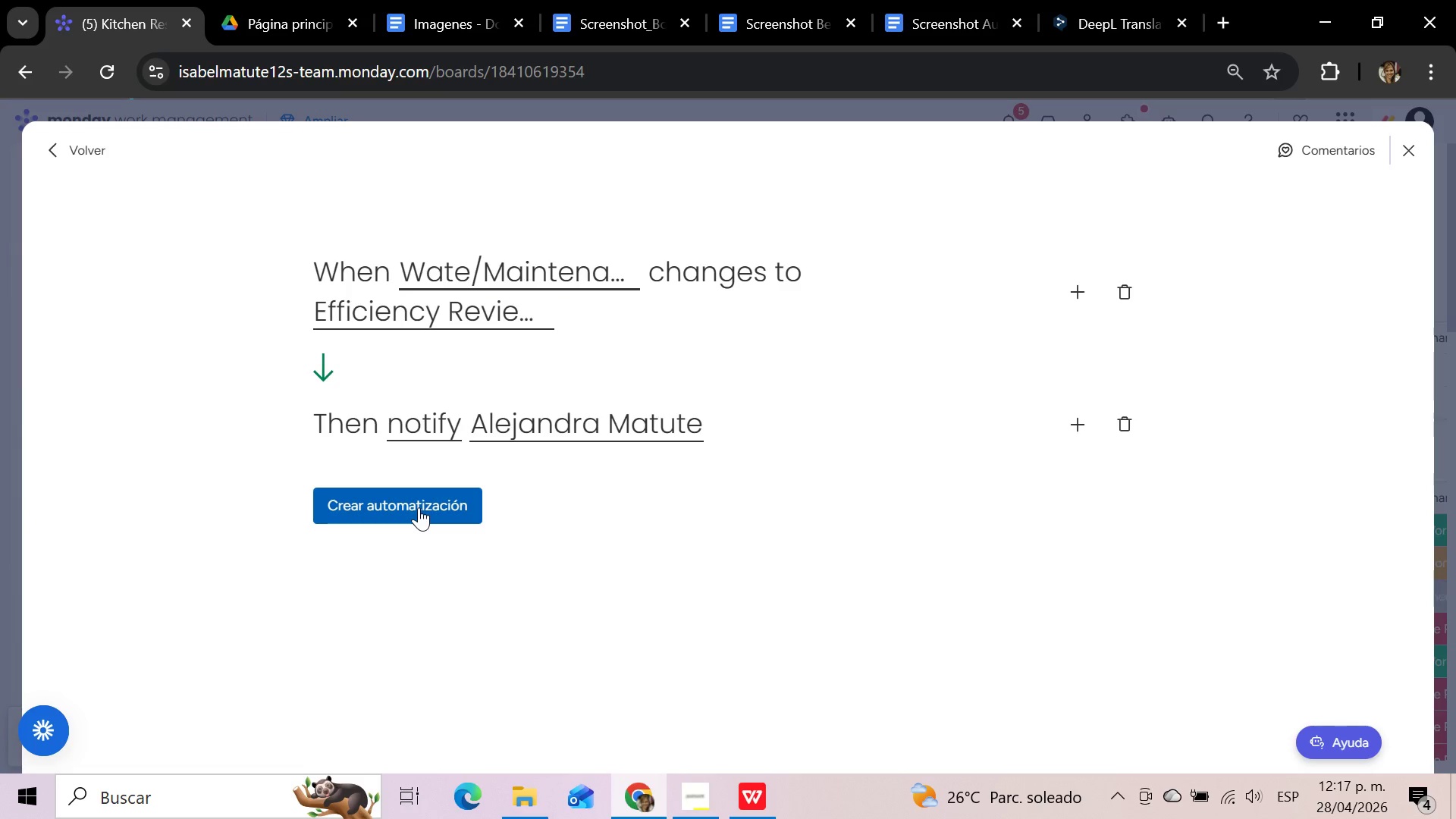 
left_click([419, 507])
 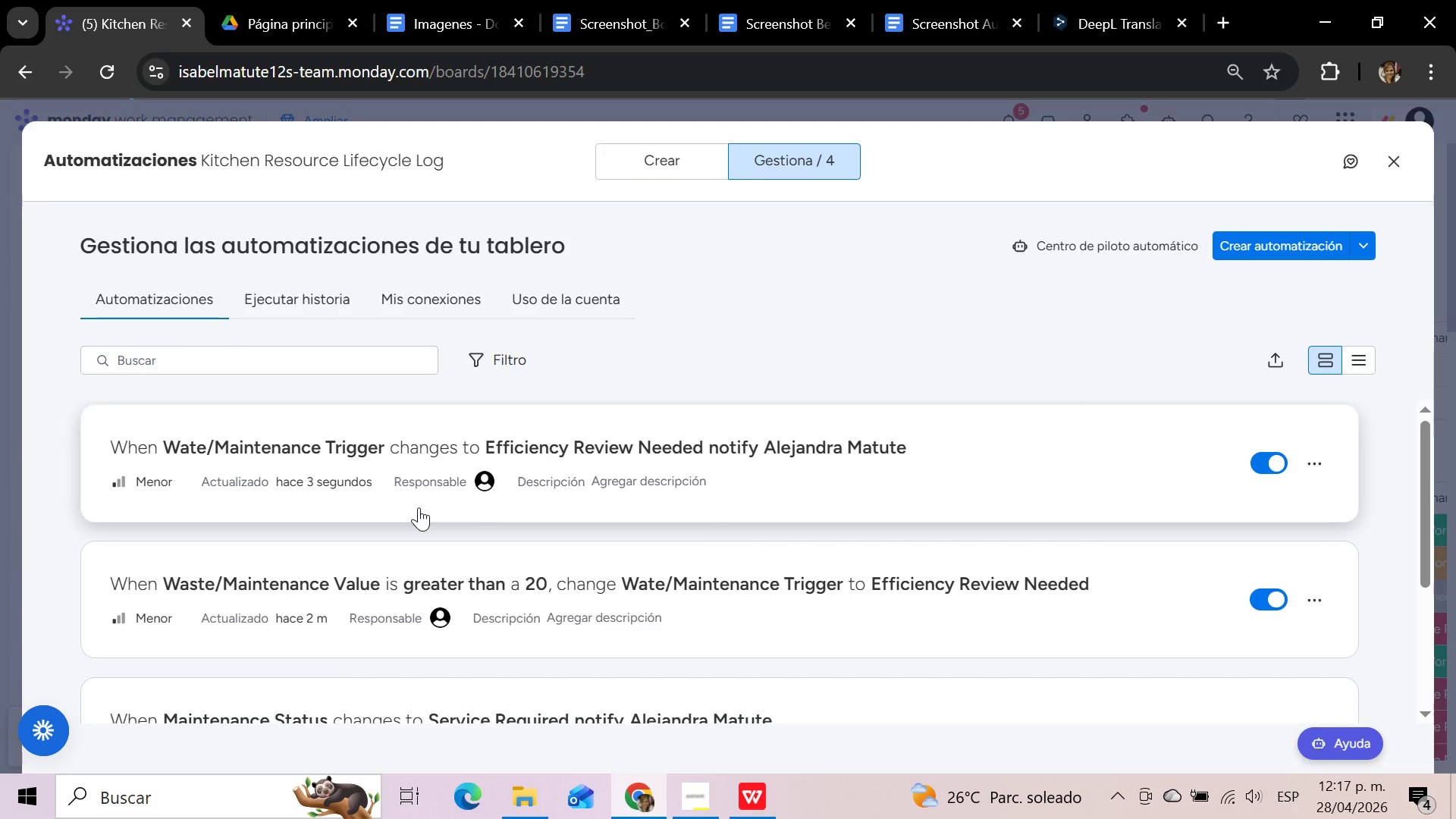 
wait(10.57)
 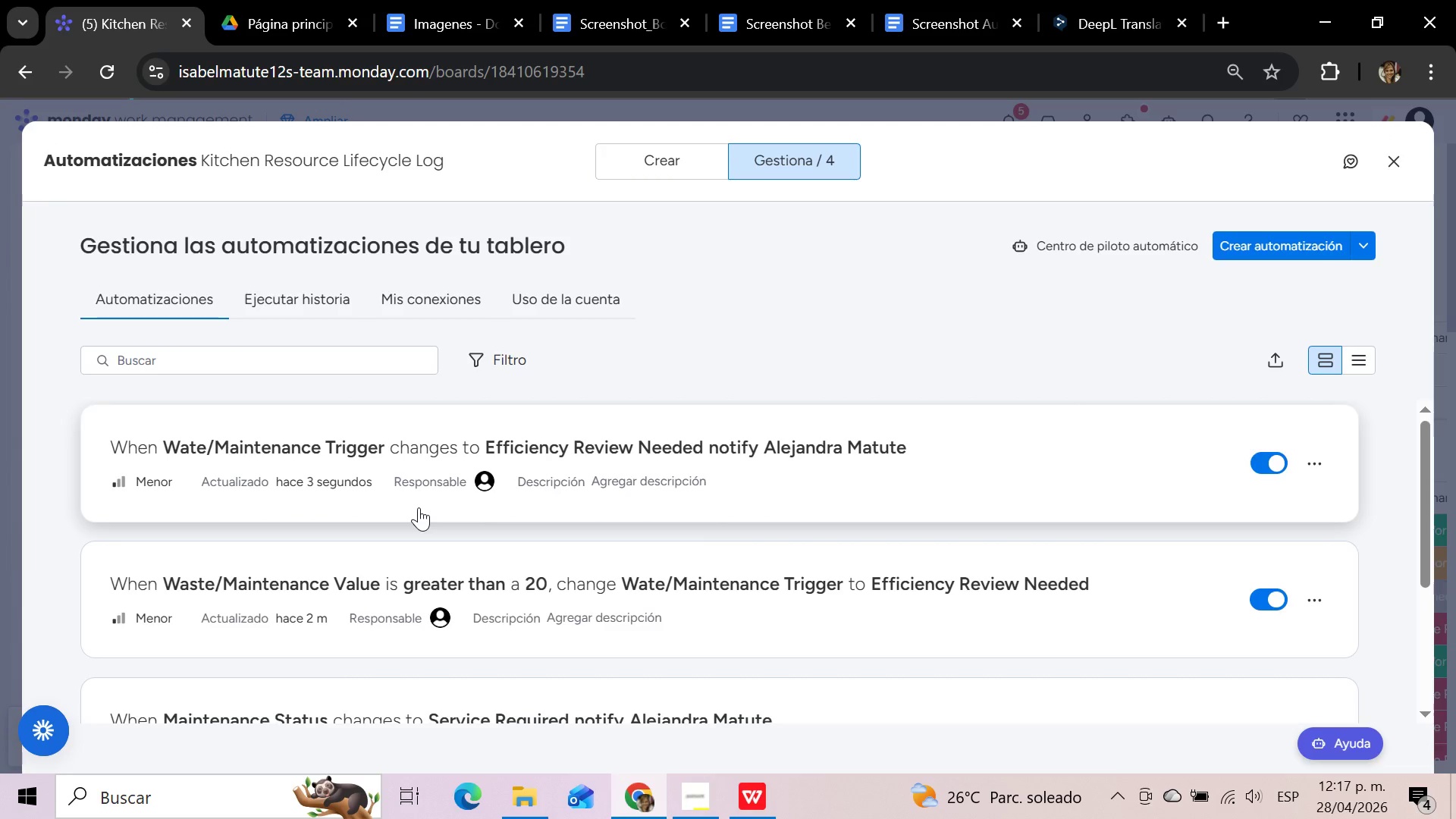 
mouse_move([880, -10])
 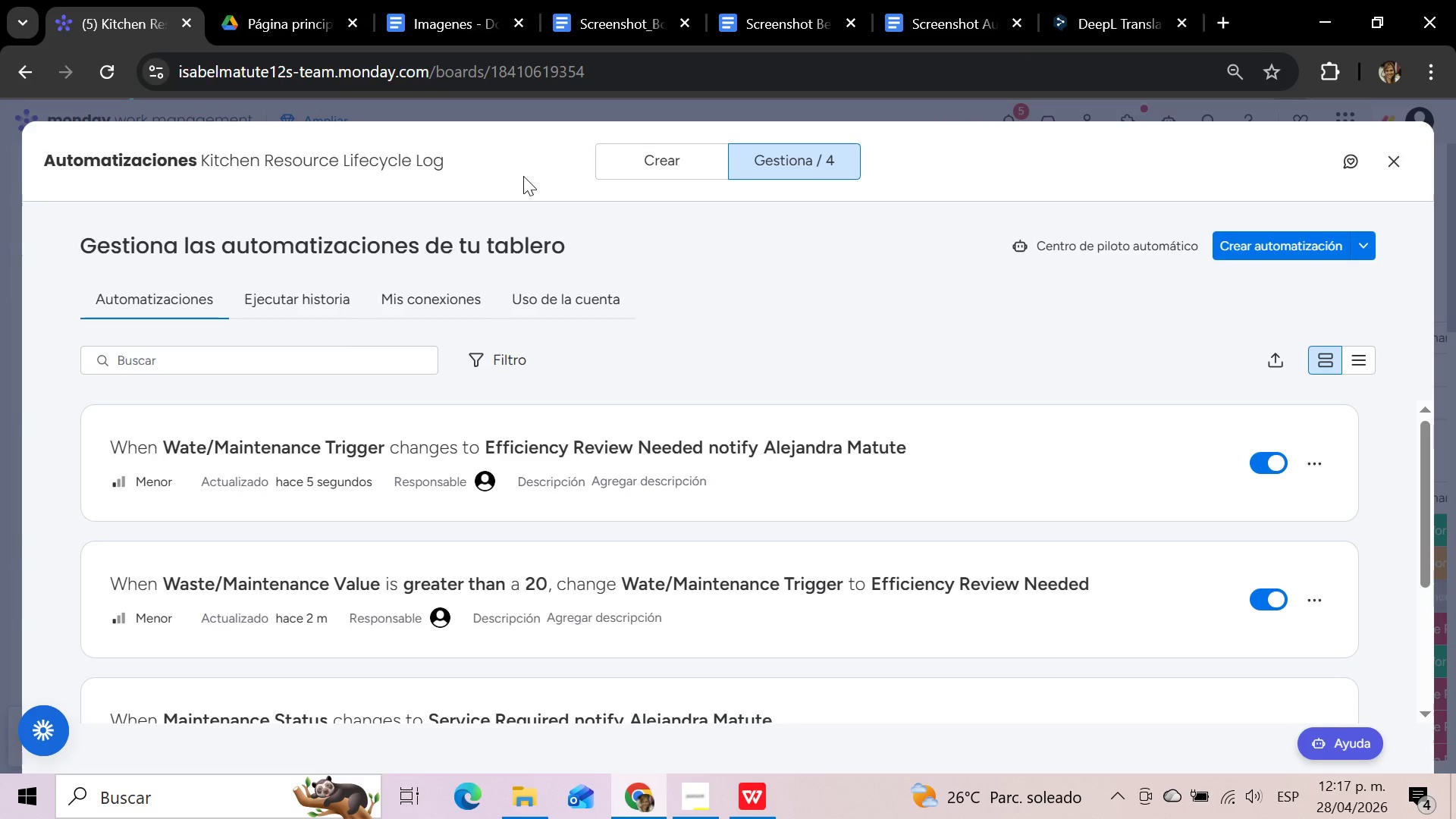 
left_click([1389, 159])
 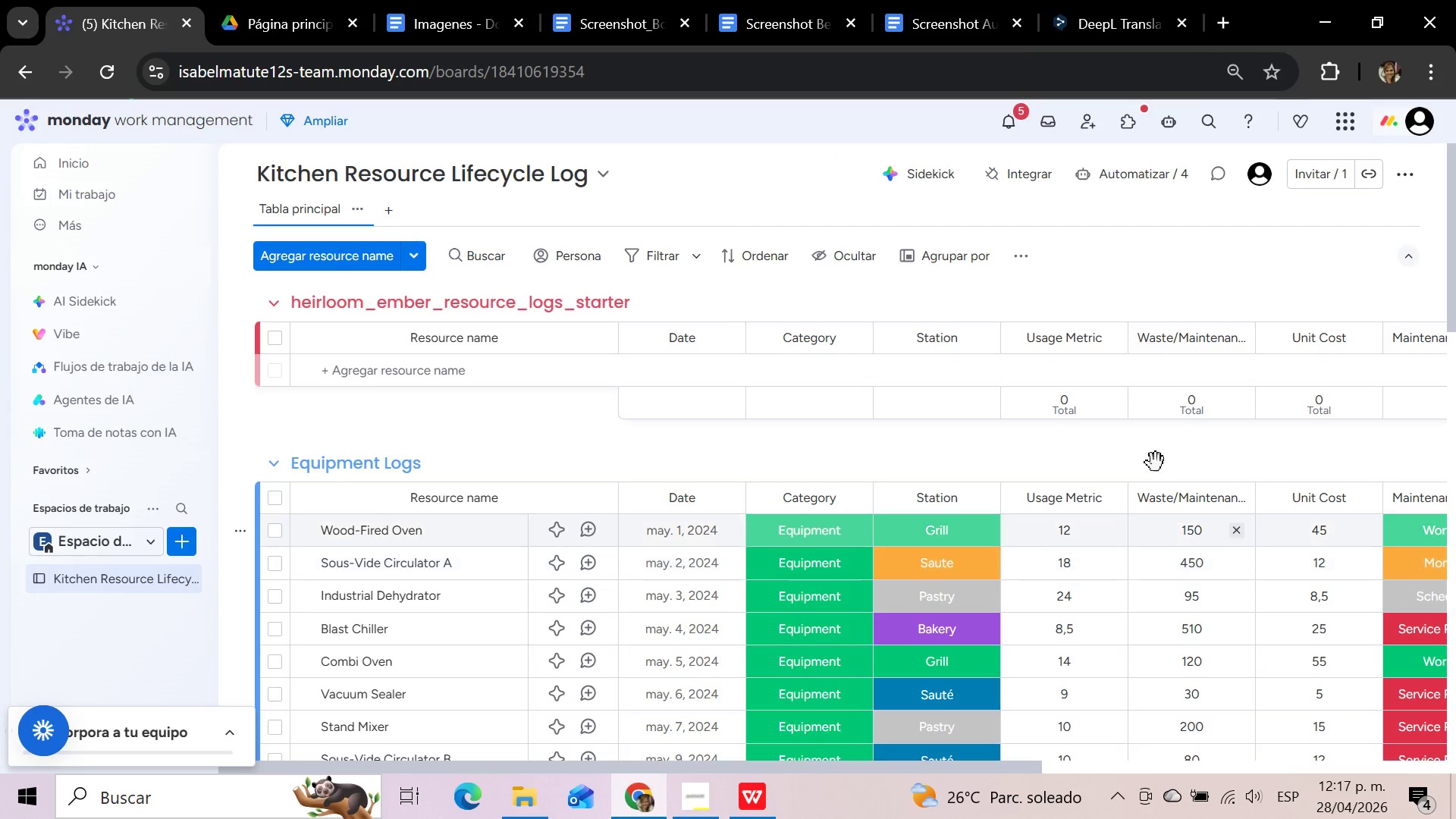 
scroll: coordinate [1147, 435], scroll_direction: none, amount: 0.0
 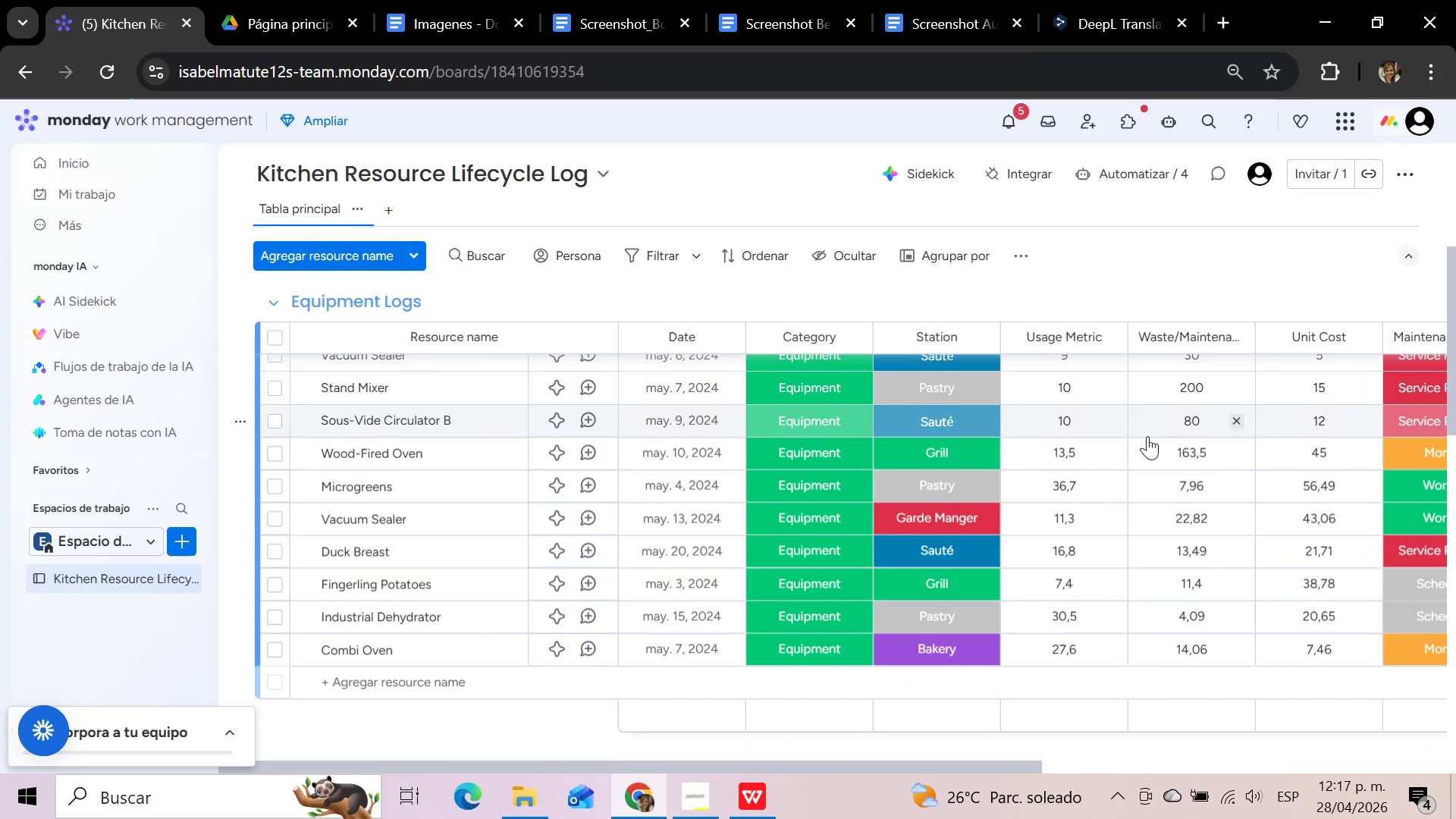 
scroll: coordinate [1209, 706], scroll_direction: down, amount: 4.0
 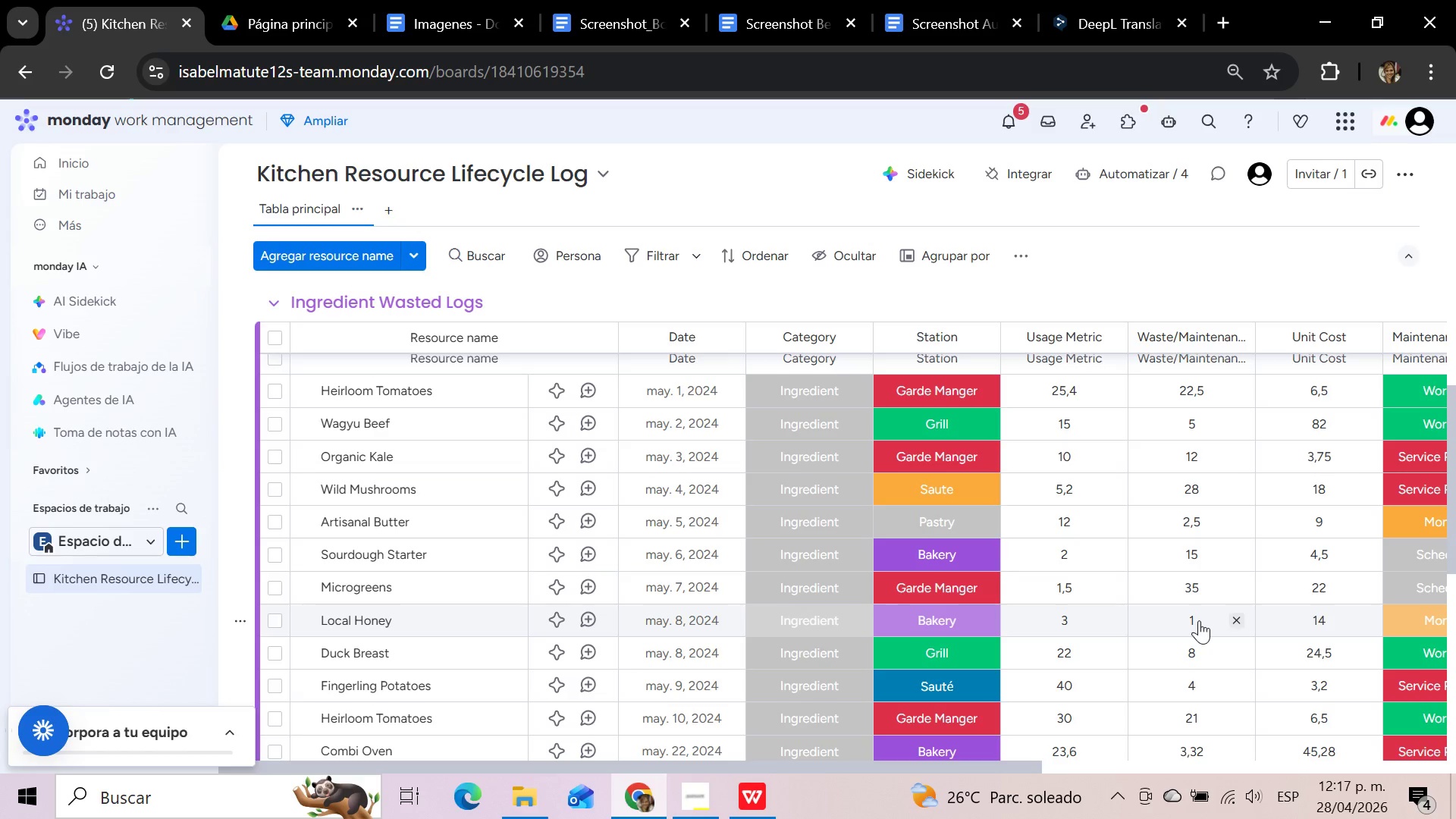 
wait(13.85)
 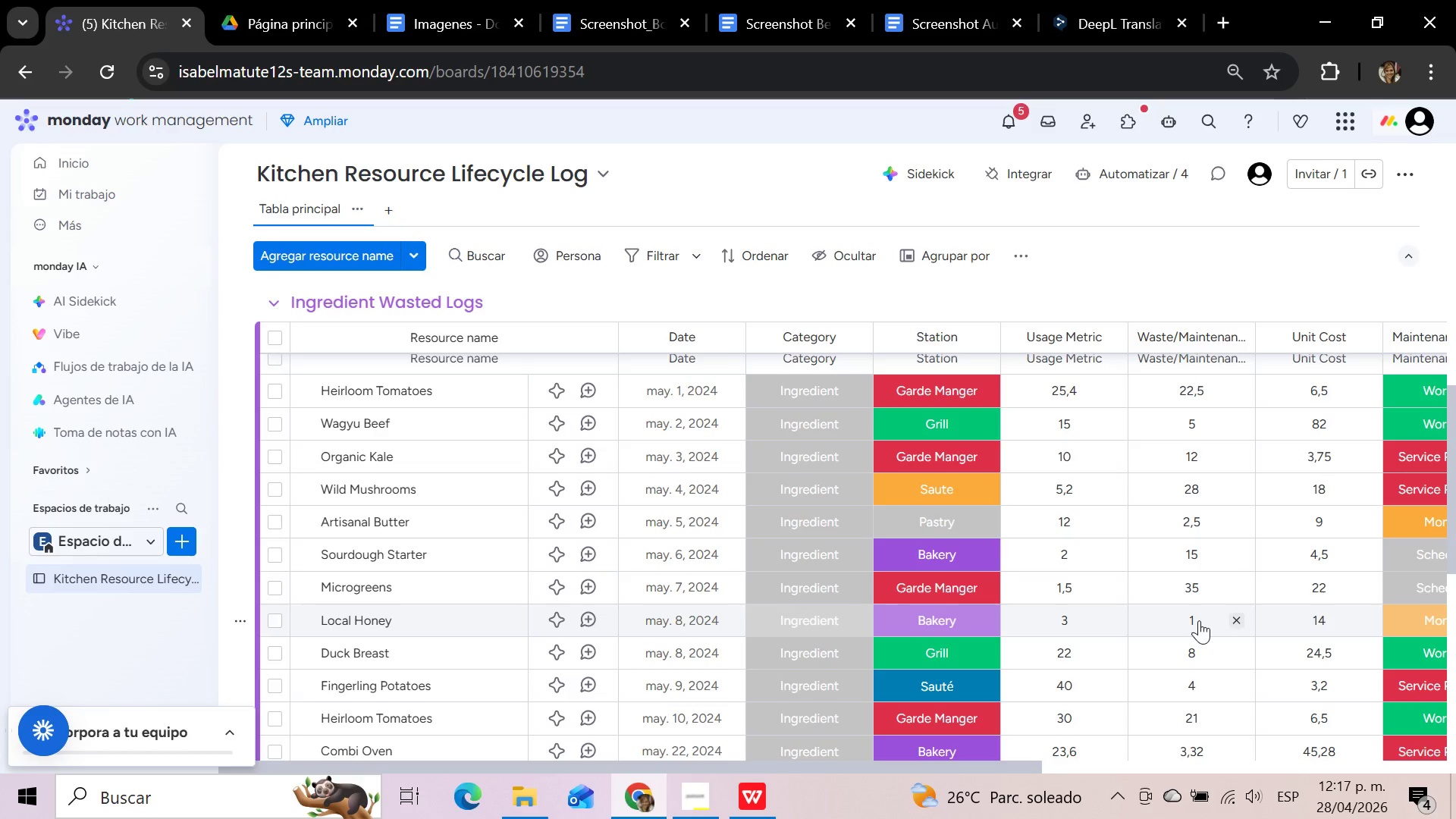 
left_click([1199, 620])
 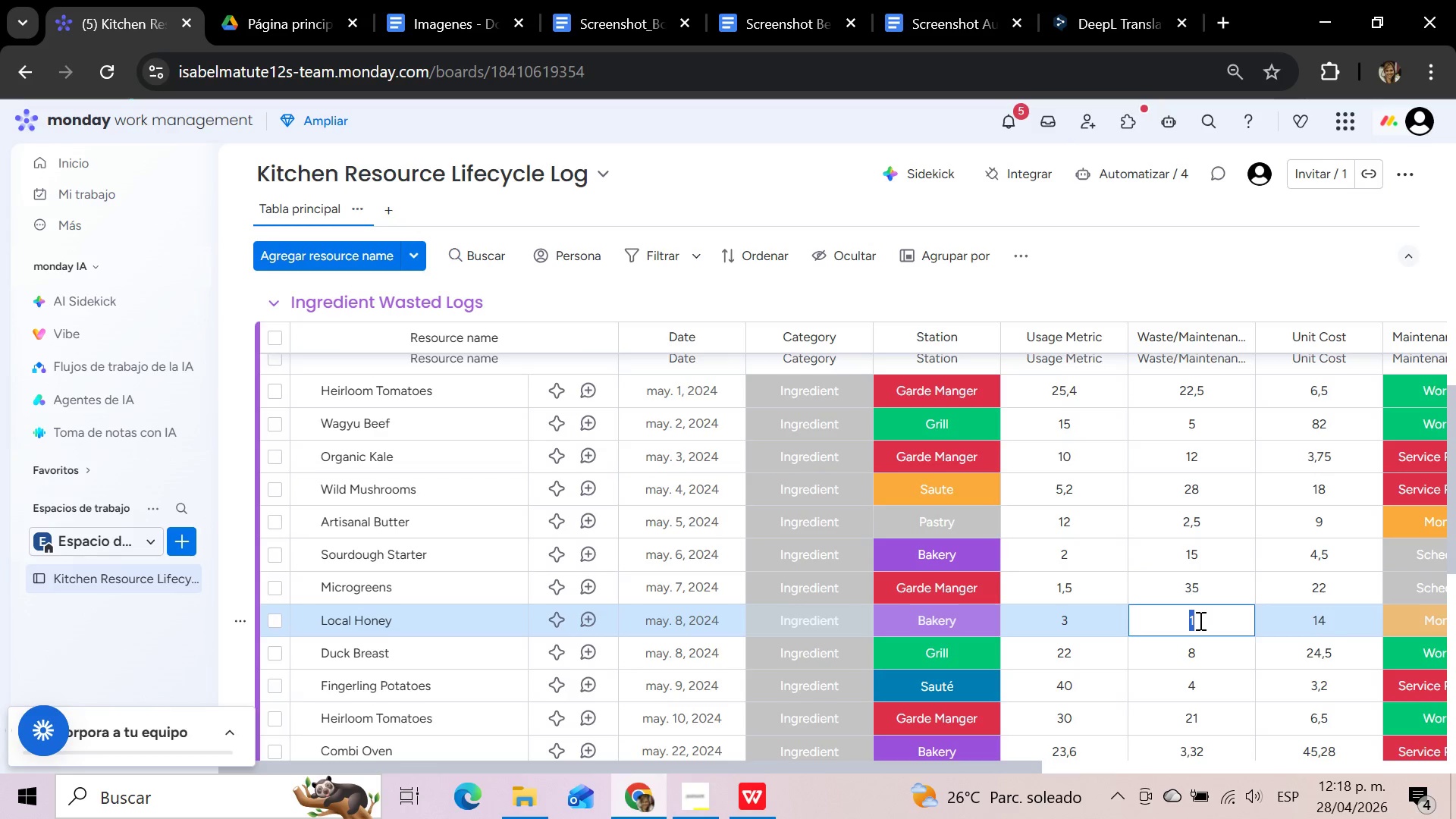 
type(25)
 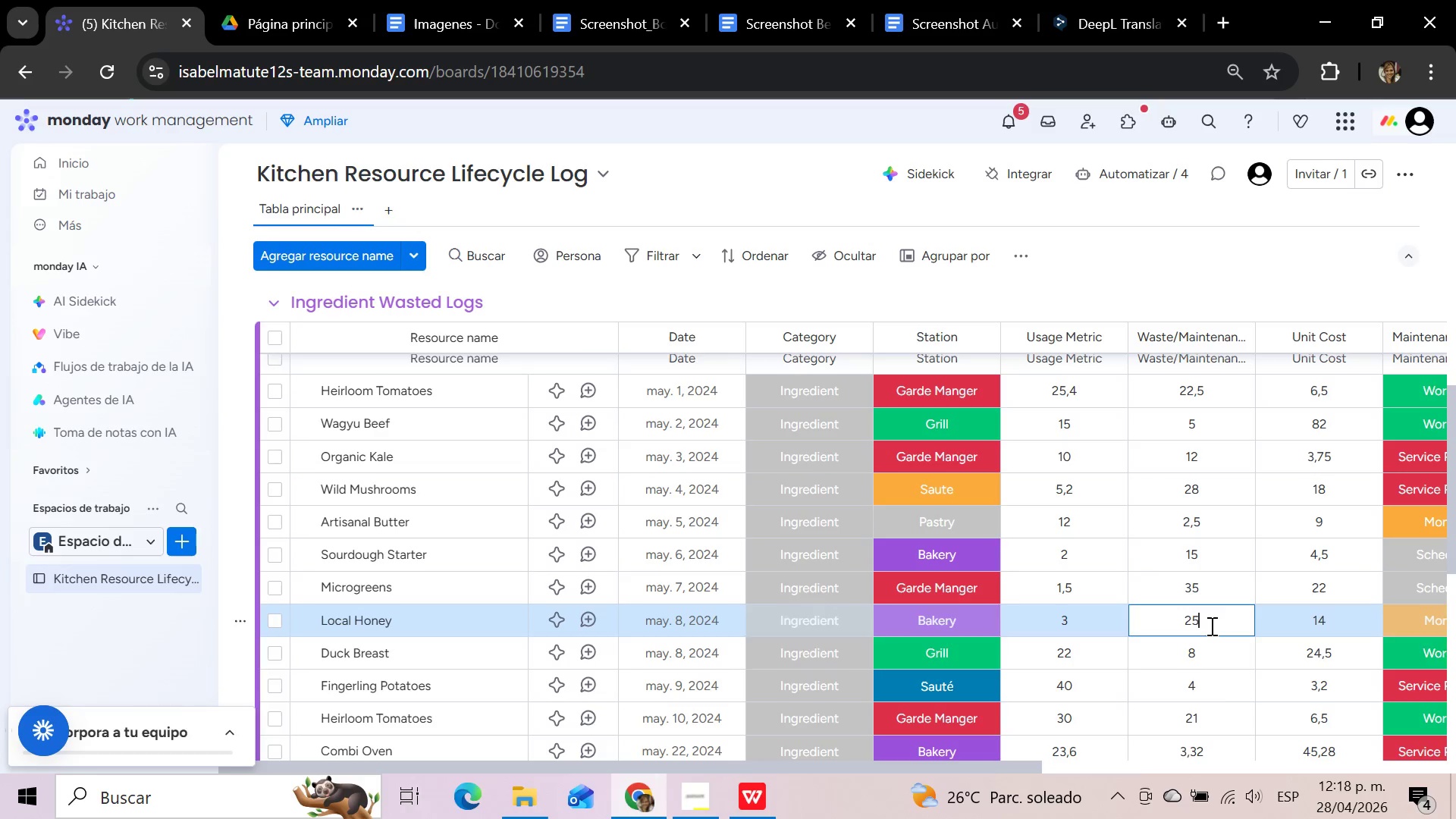 
key(Enter)
 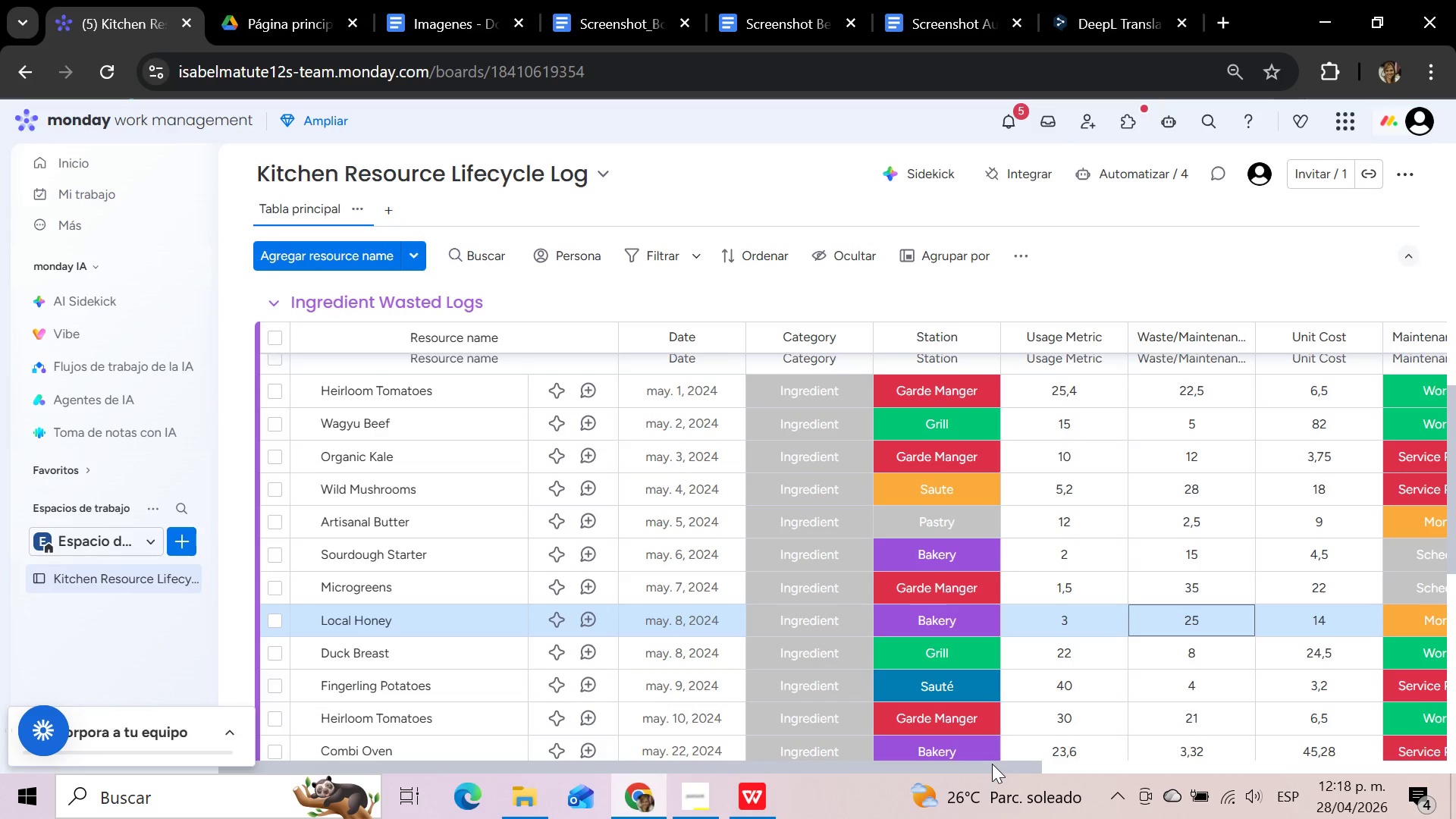 
left_click_drag(start_coordinate=[992, 764], to_coordinate=[1137, 767])
 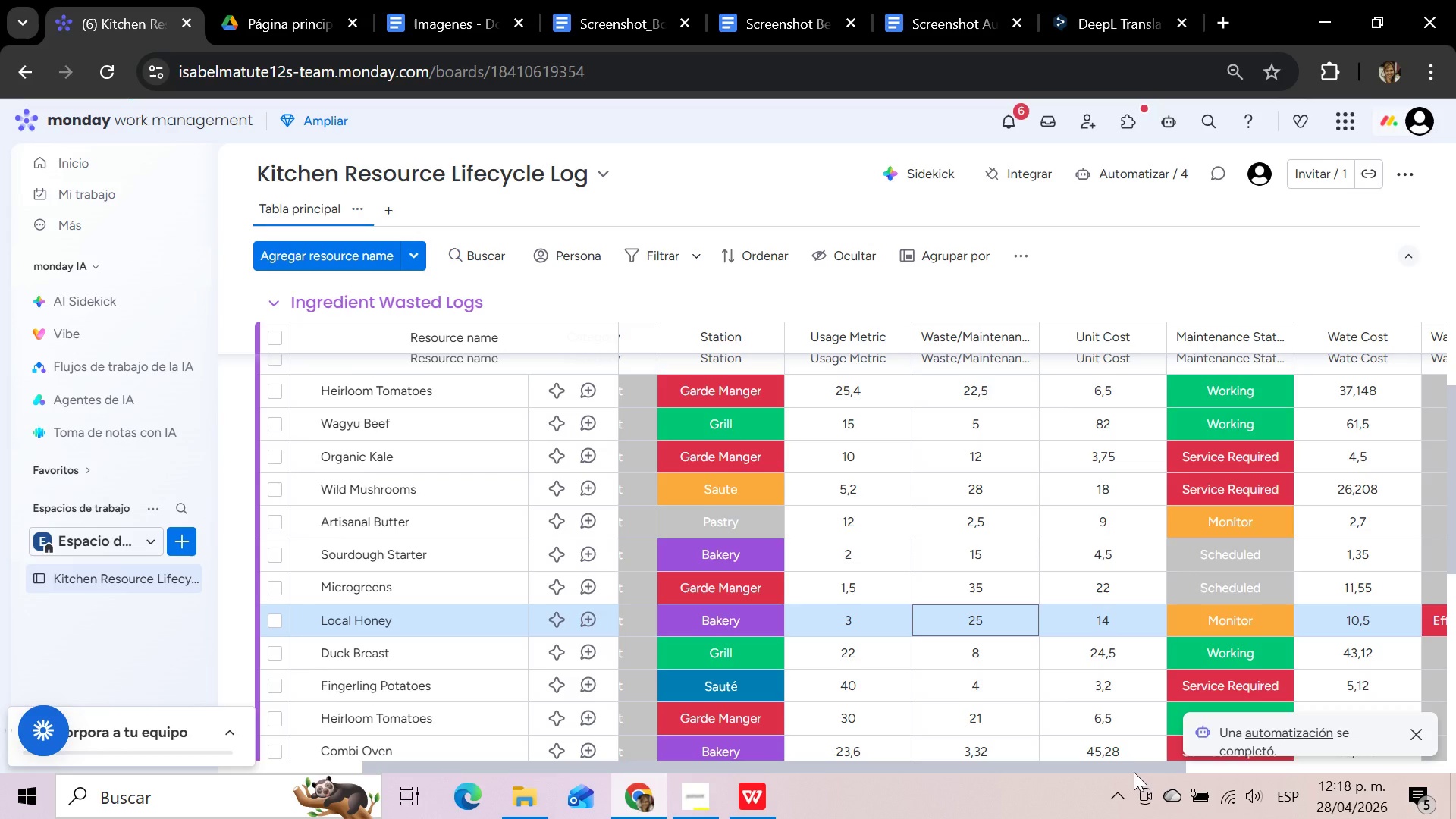 
wait(11.69)
 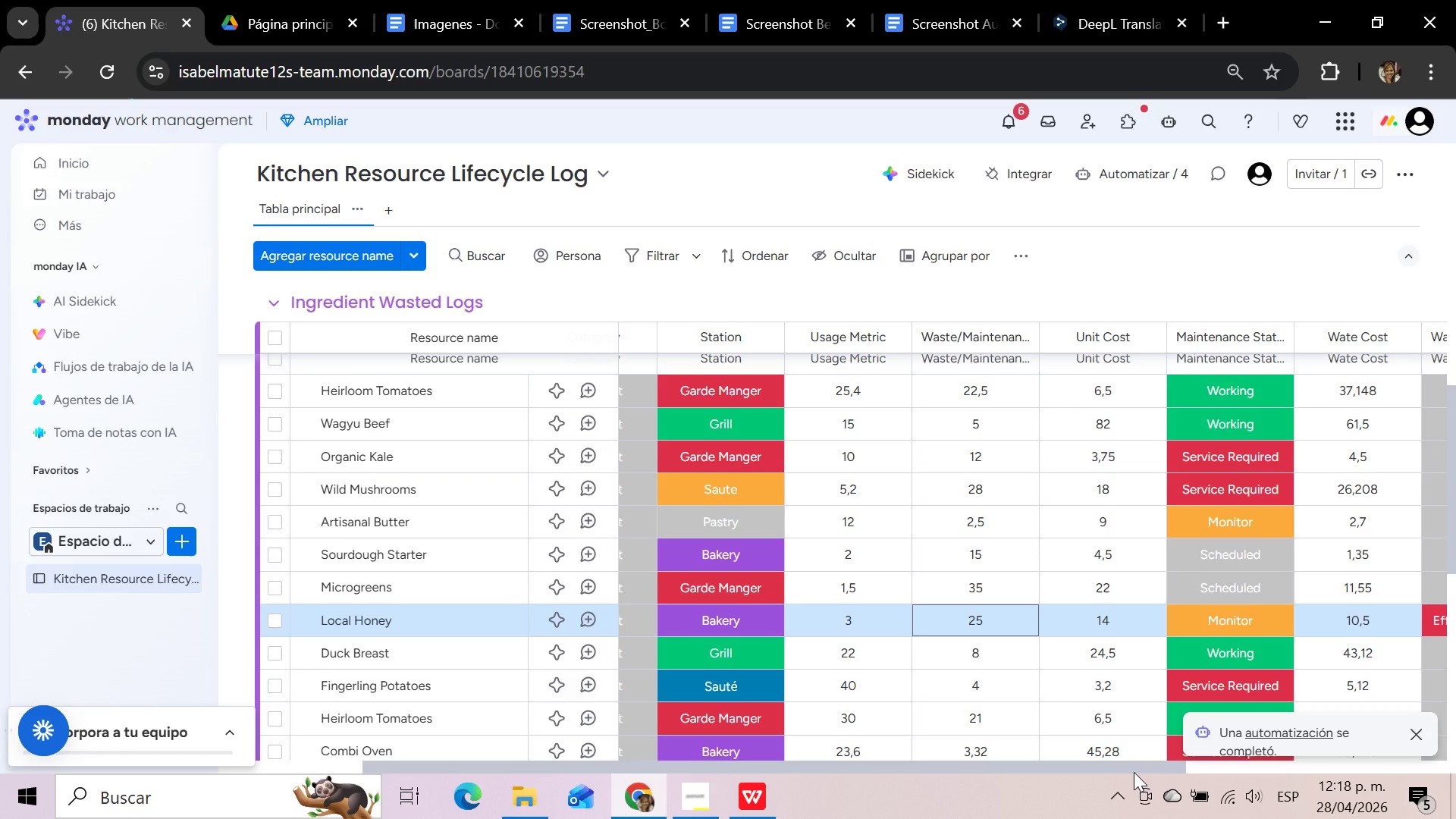 
left_click([1405, 610])
 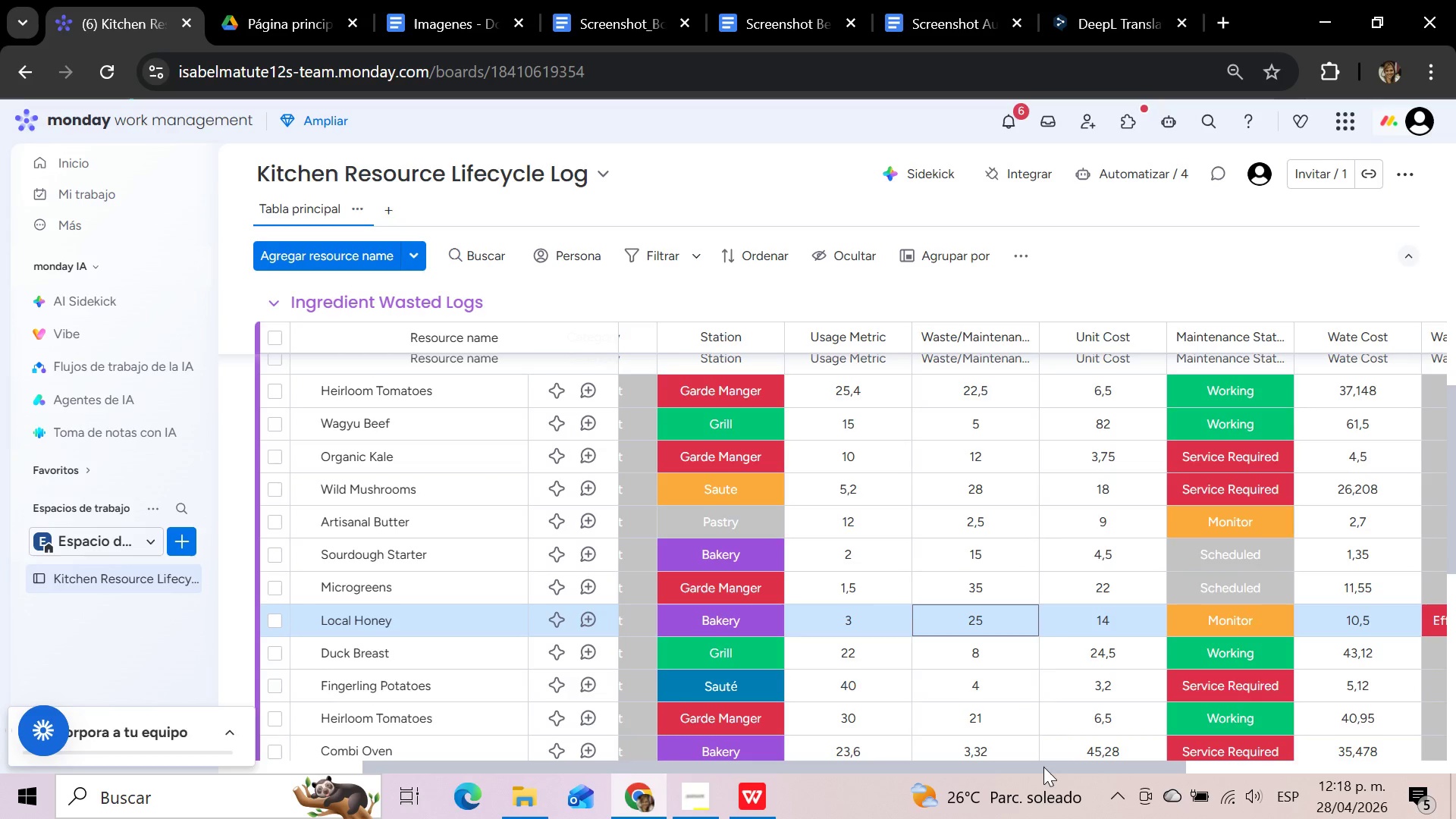 
left_click_drag(start_coordinate=[1043, 767], to_coordinate=[1178, 757])
 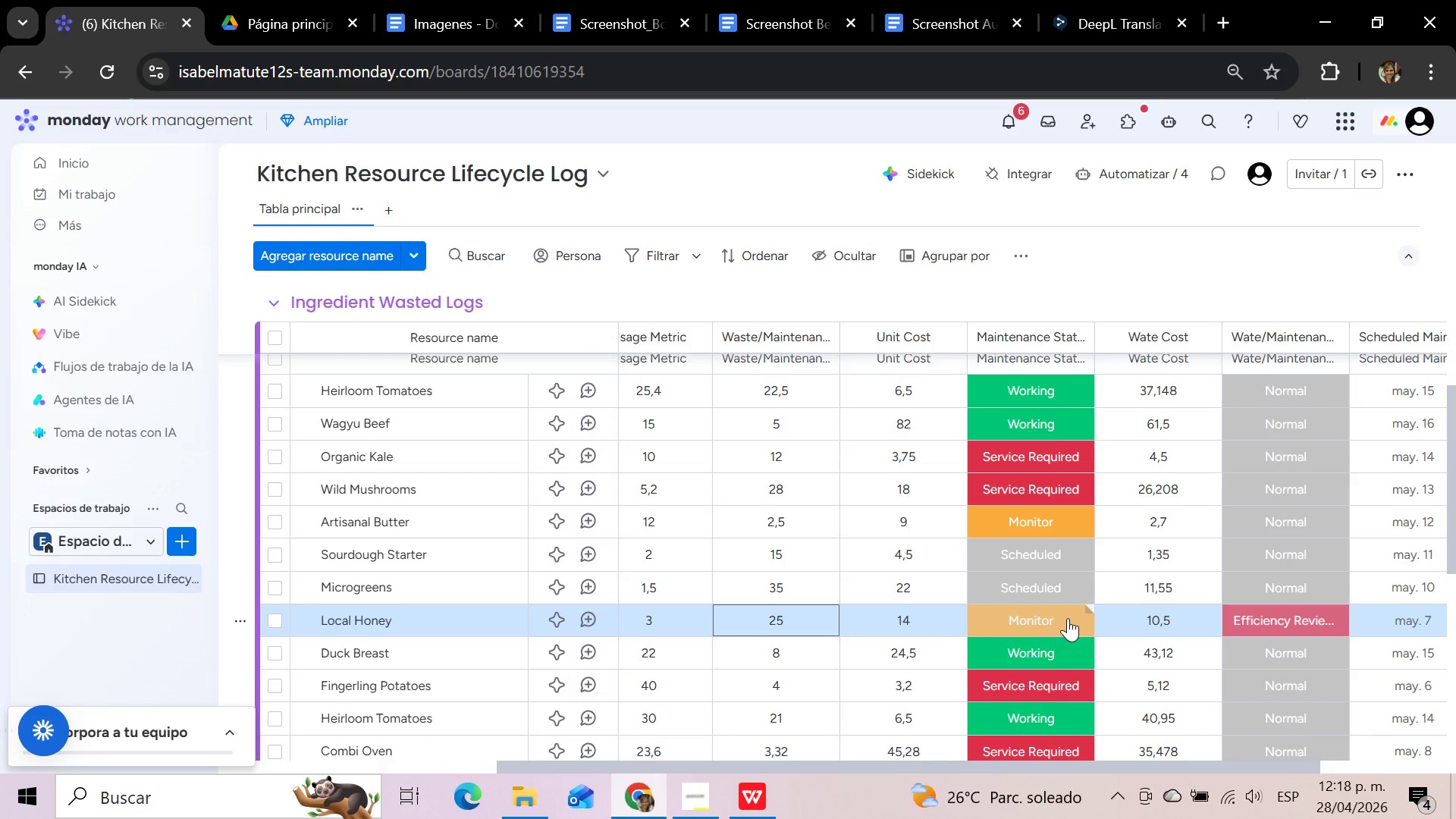 
left_click([1068, 618])
 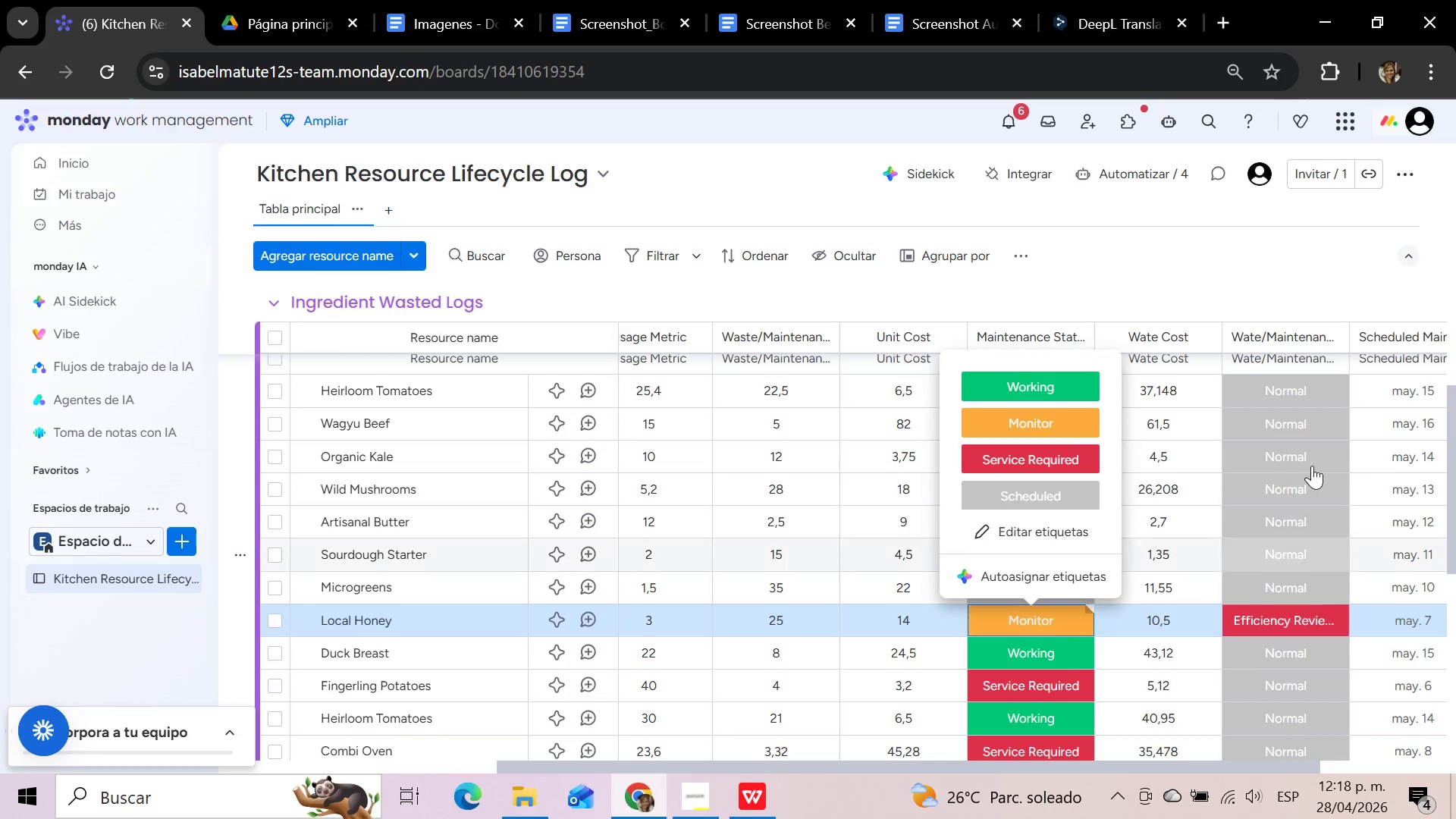 
wait(5.69)
 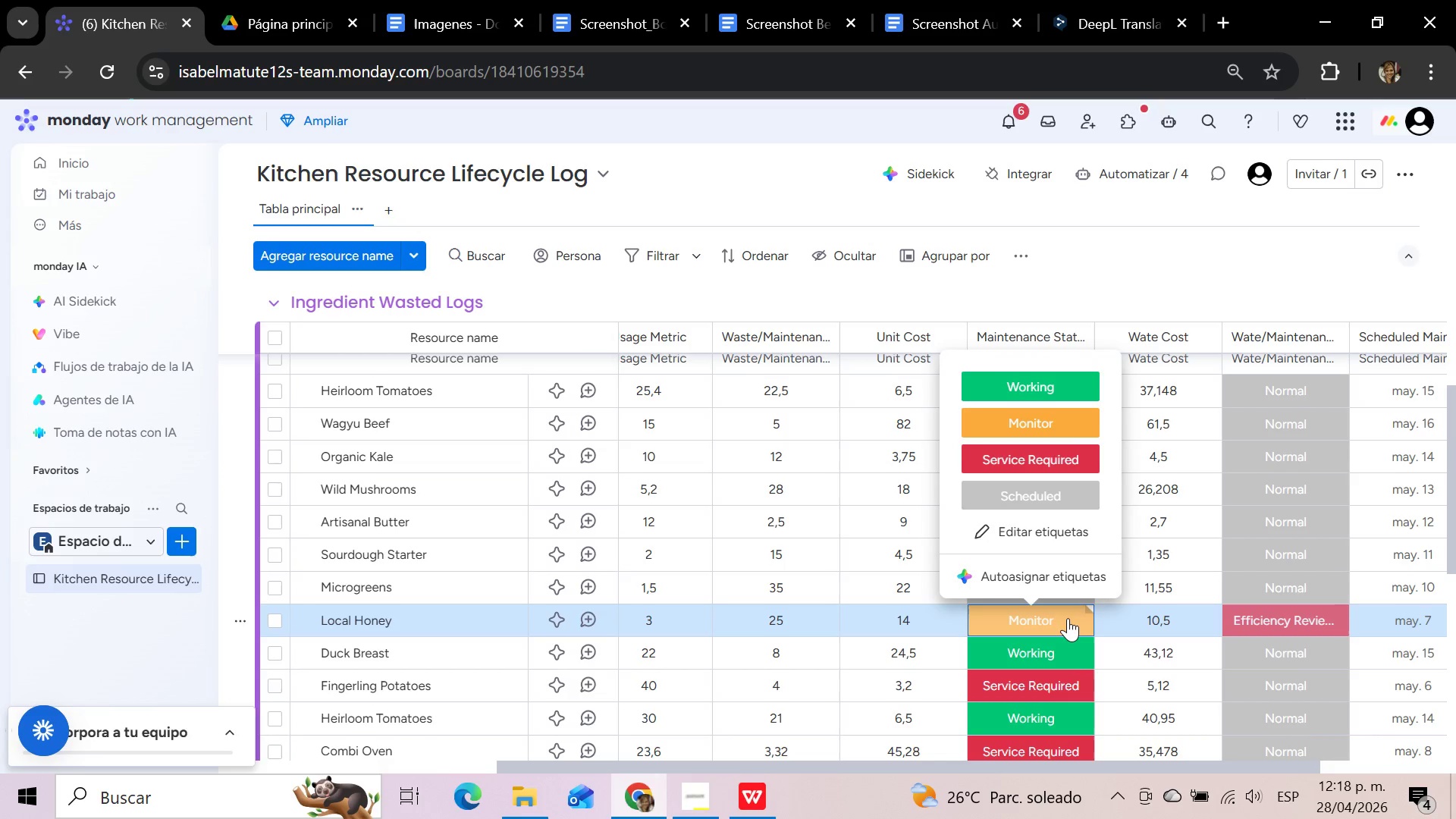 
left_click_drag(start_coordinate=[1121, 770], to_coordinate=[695, 780])
 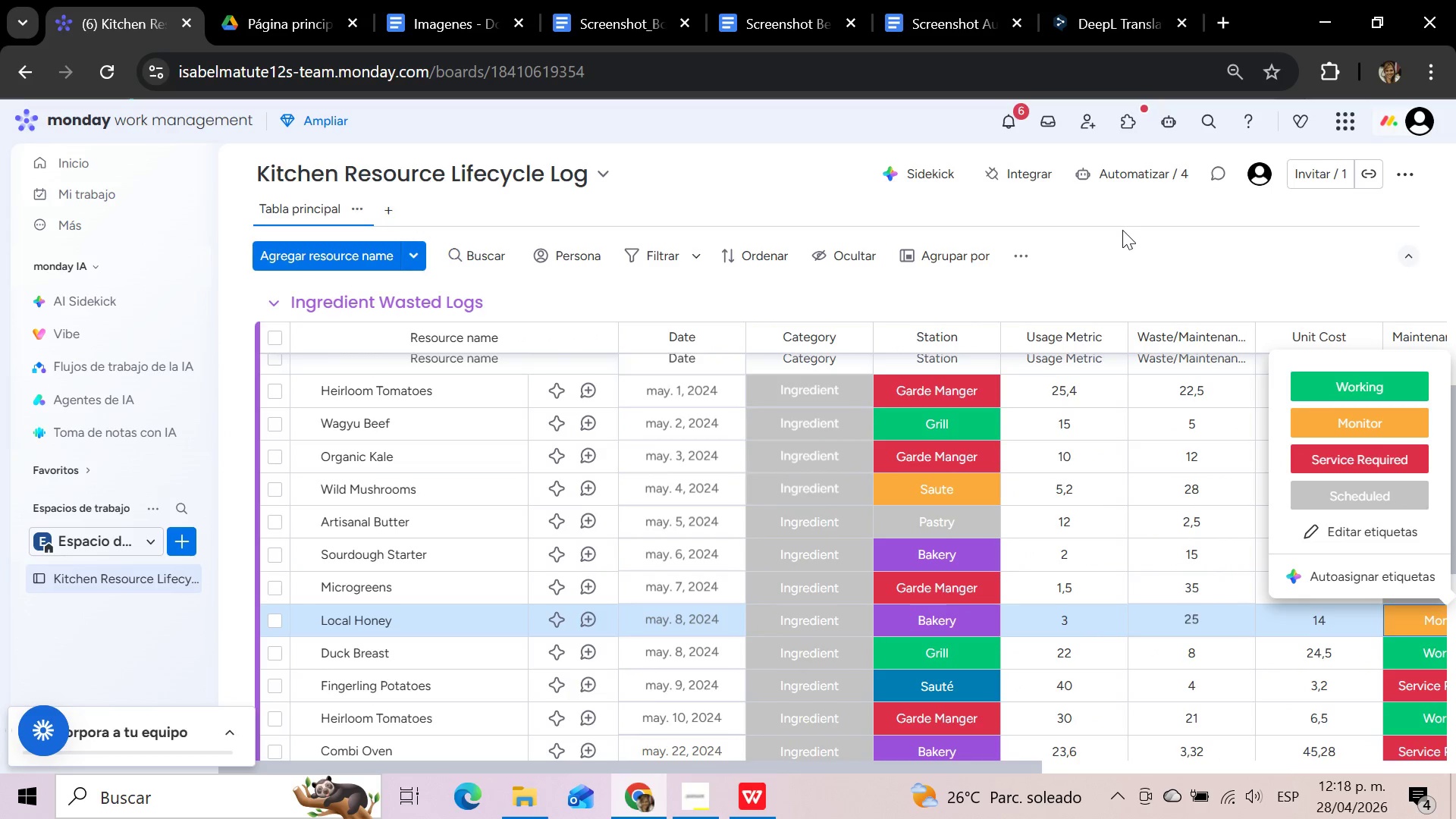 
left_click([1159, 263])
 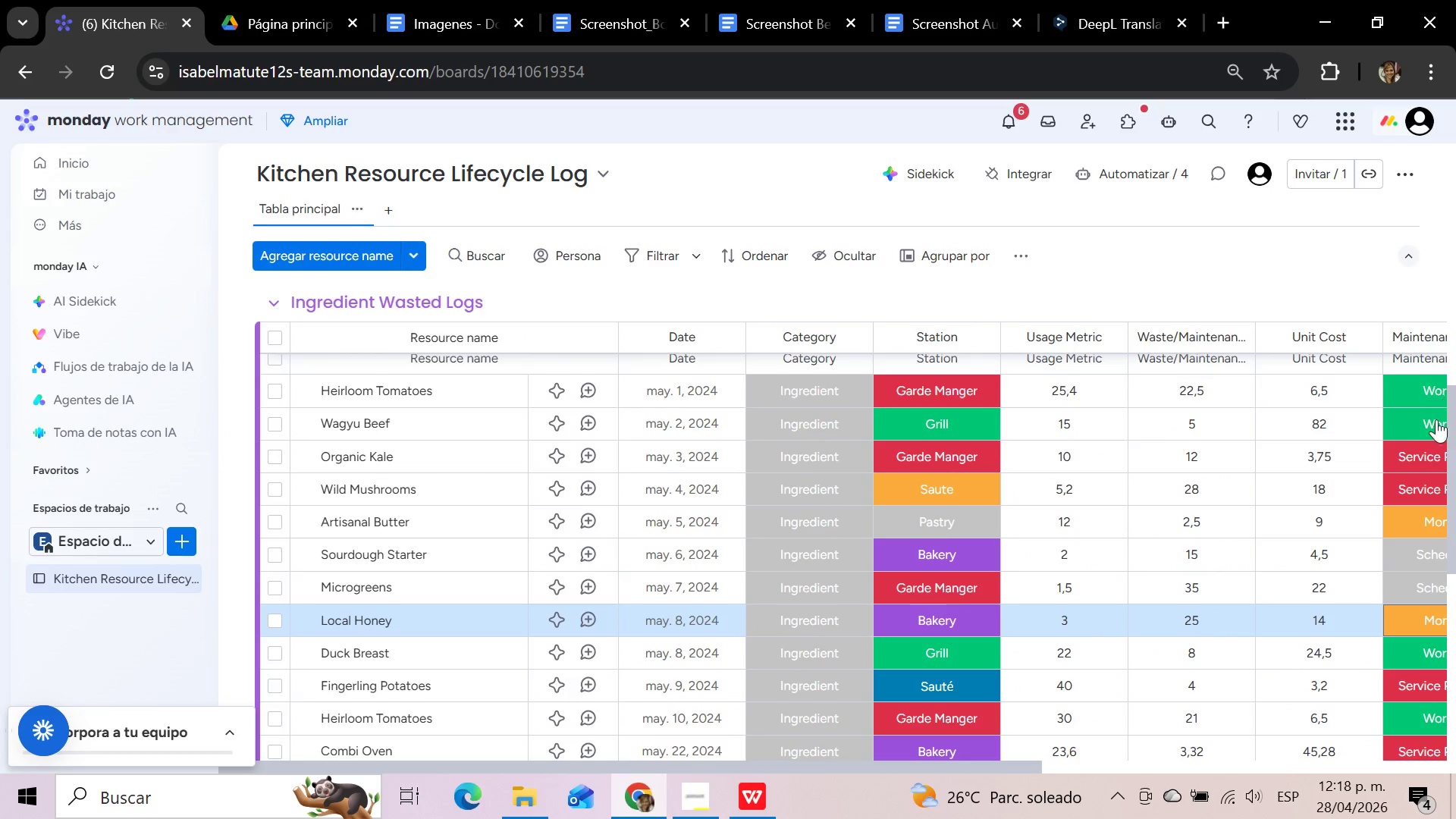 
scroll: coordinate [1375, 522], scroll_direction: up, amount: 6.0
 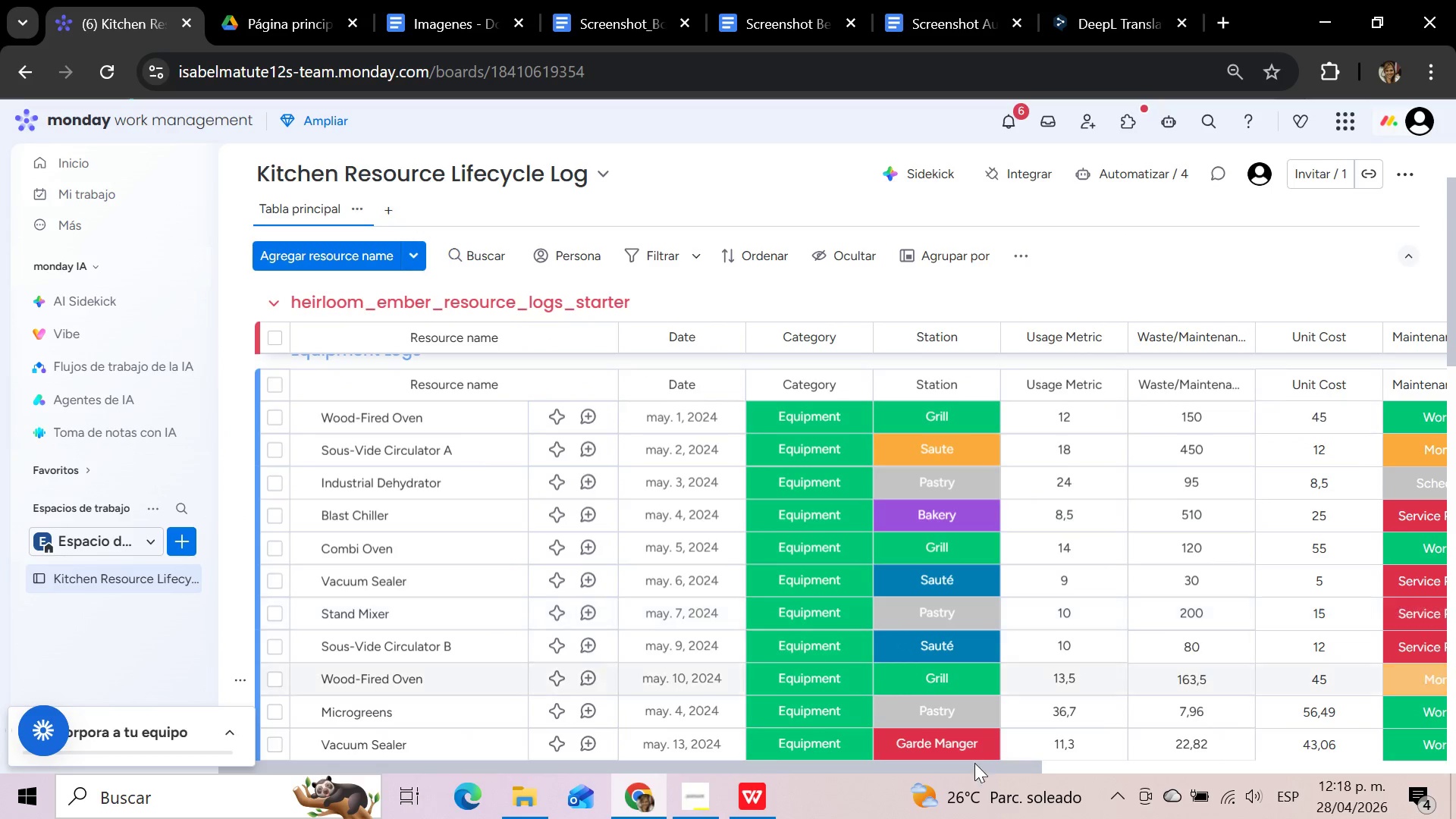 
left_click_drag(start_coordinate=[959, 761], to_coordinate=[1110, 755])
 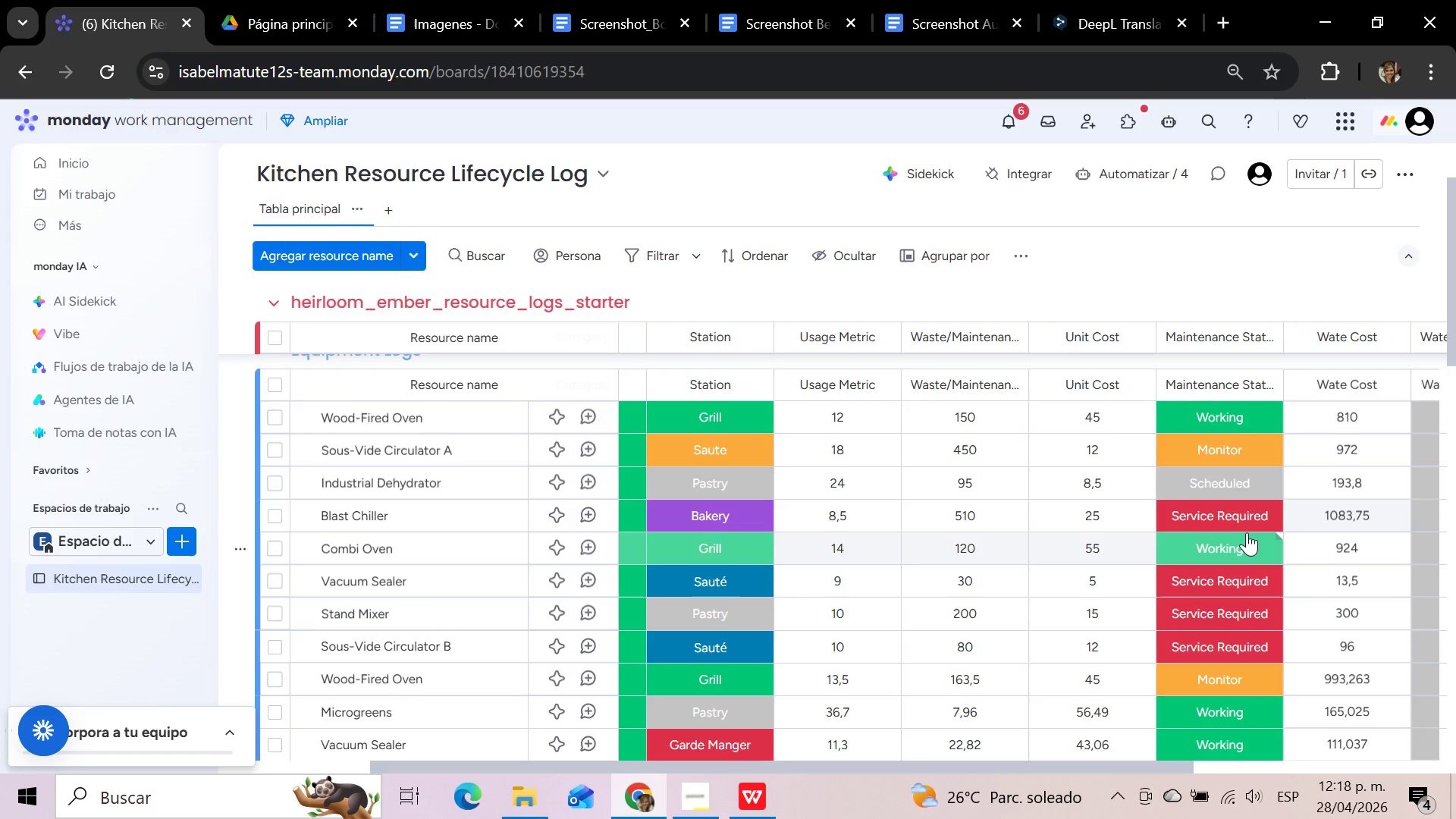 
scroll: coordinate [1247, 532], scroll_direction: down, amount: 3.0
 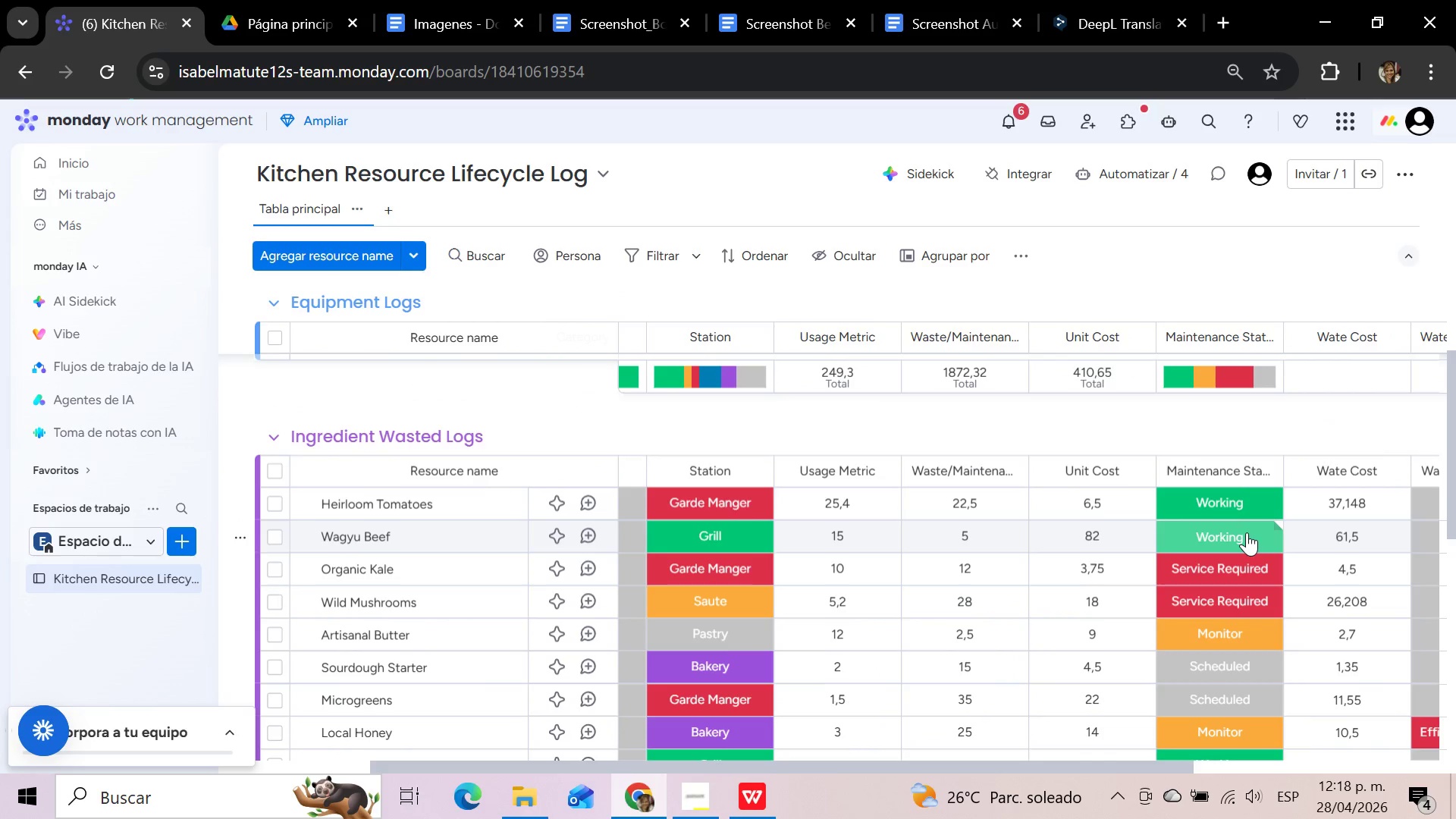 
scroll: coordinate [1247, 532], scroll_direction: up, amount: 2.0
 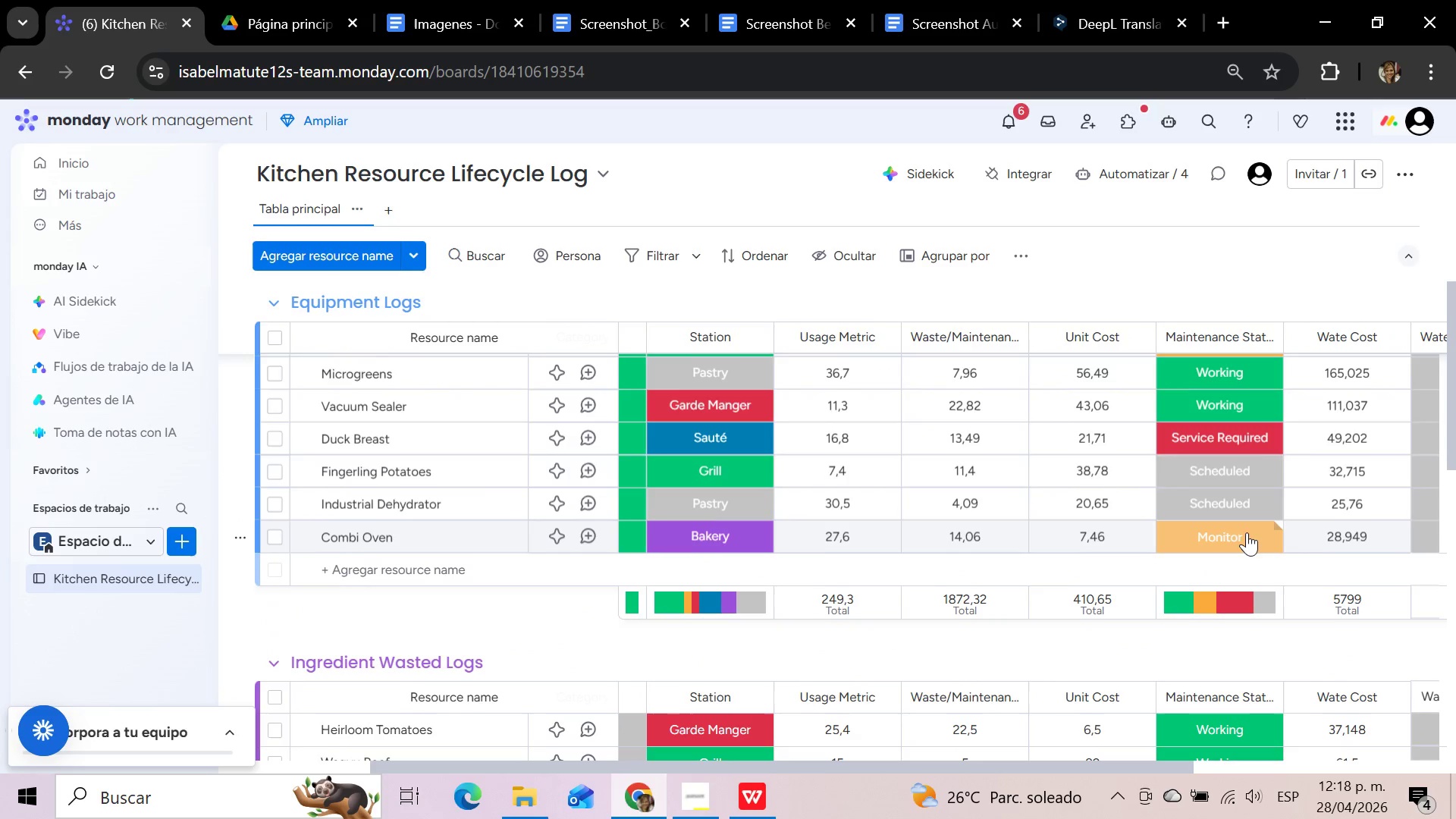 
scroll: coordinate [1247, 532], scroll_direction: down, amount: 3.0
 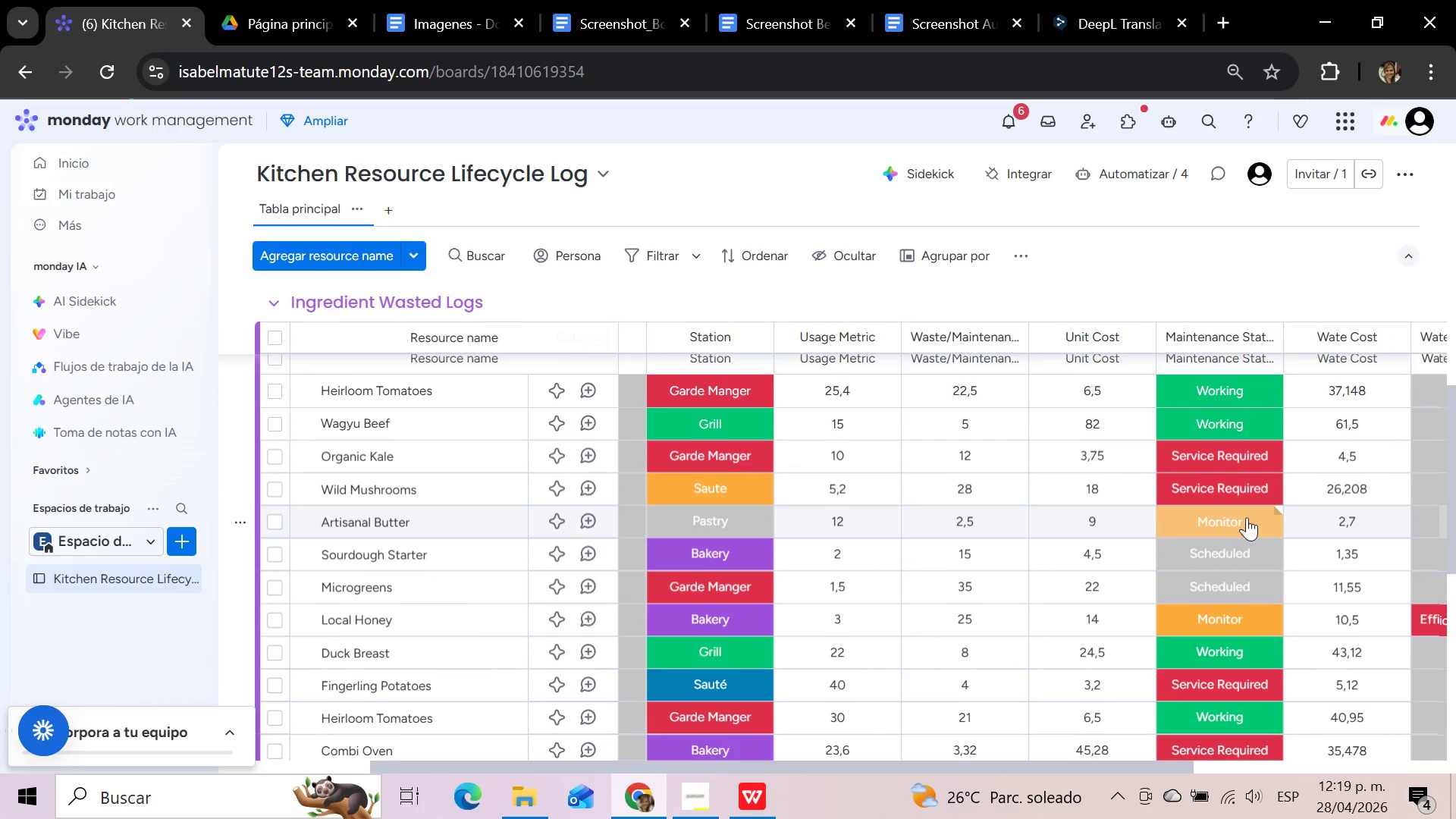 
left_click([1262, 385])
 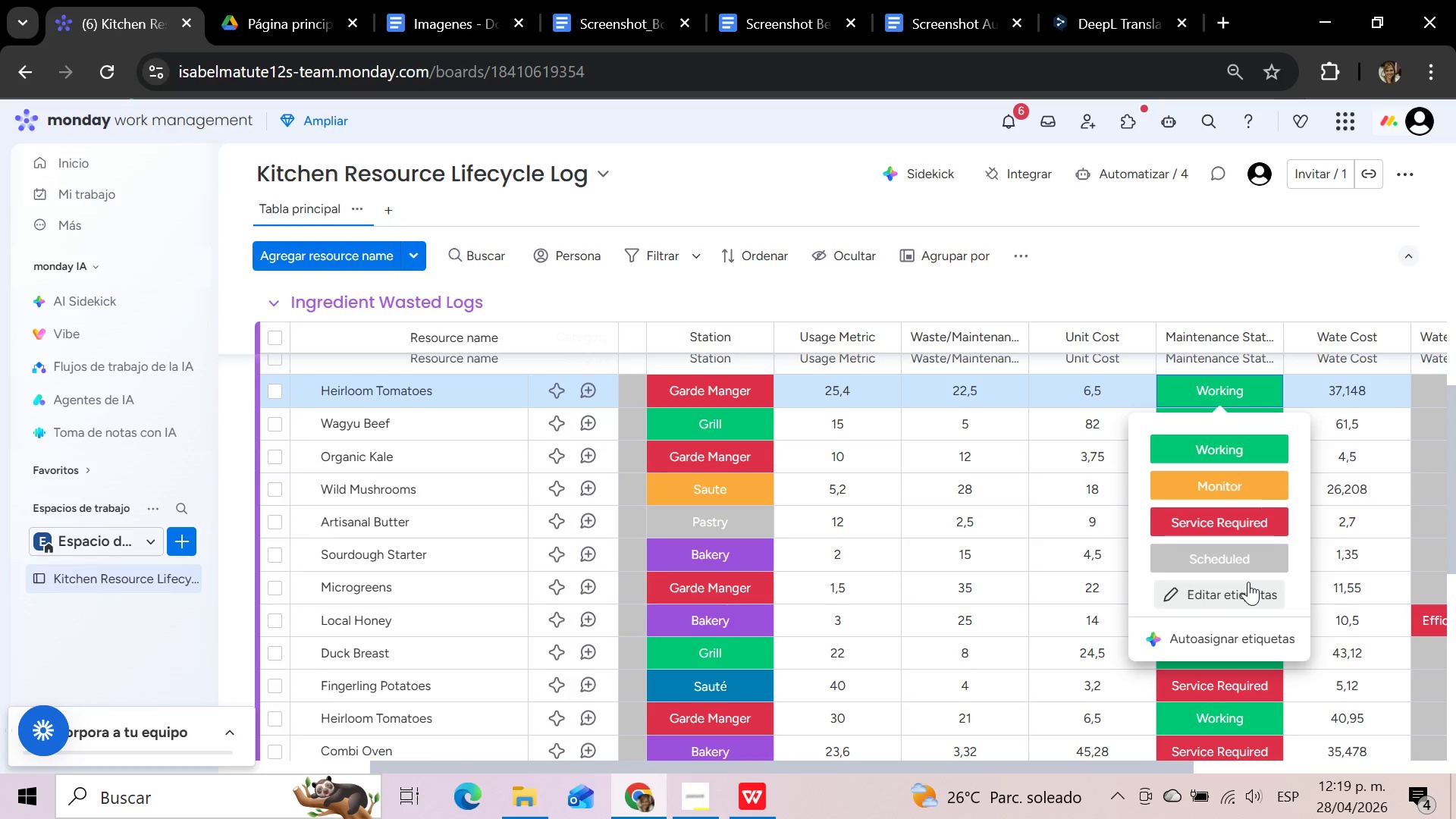 
wait(10.95)
 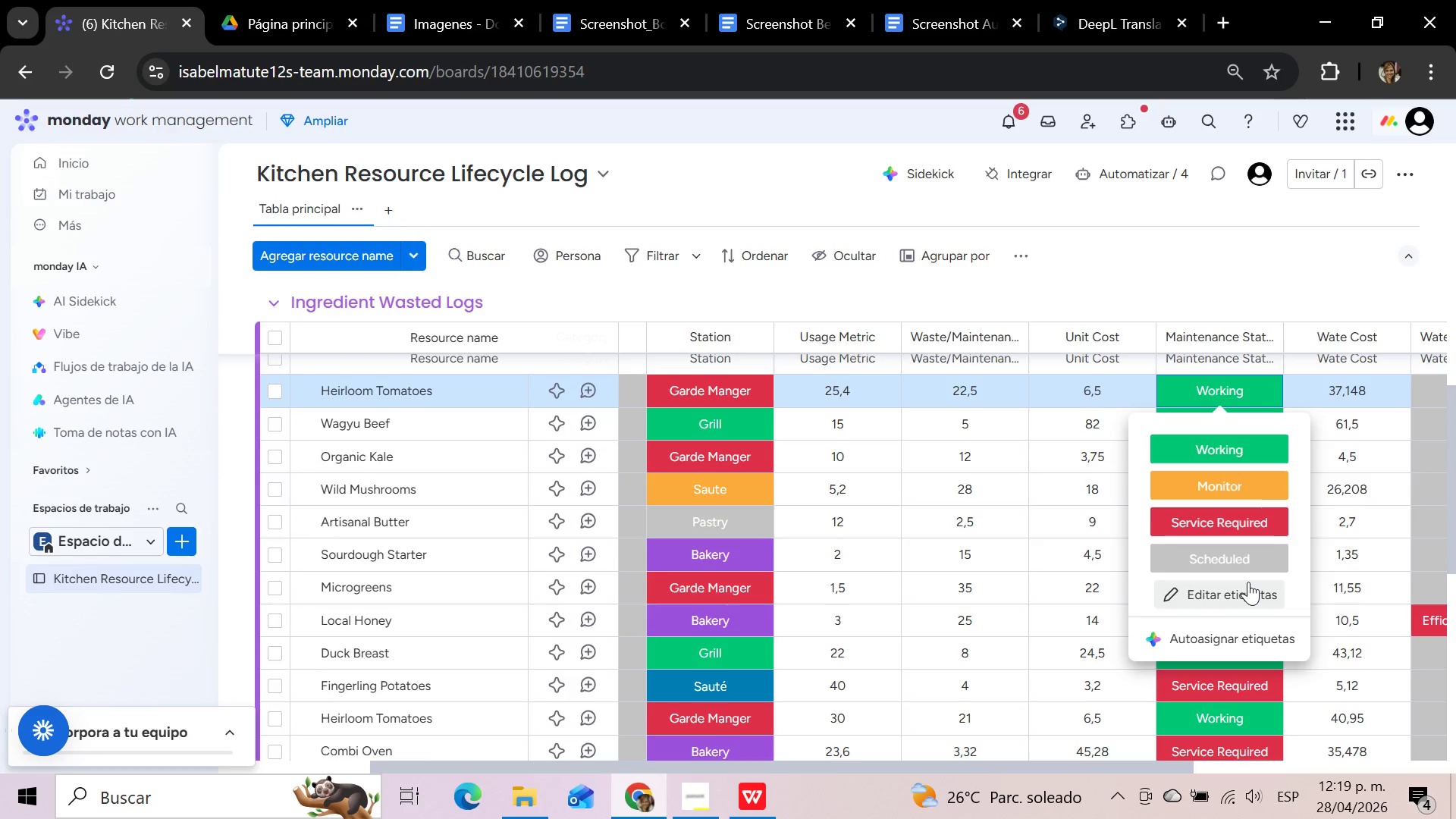 
left_click([1254, 449])
 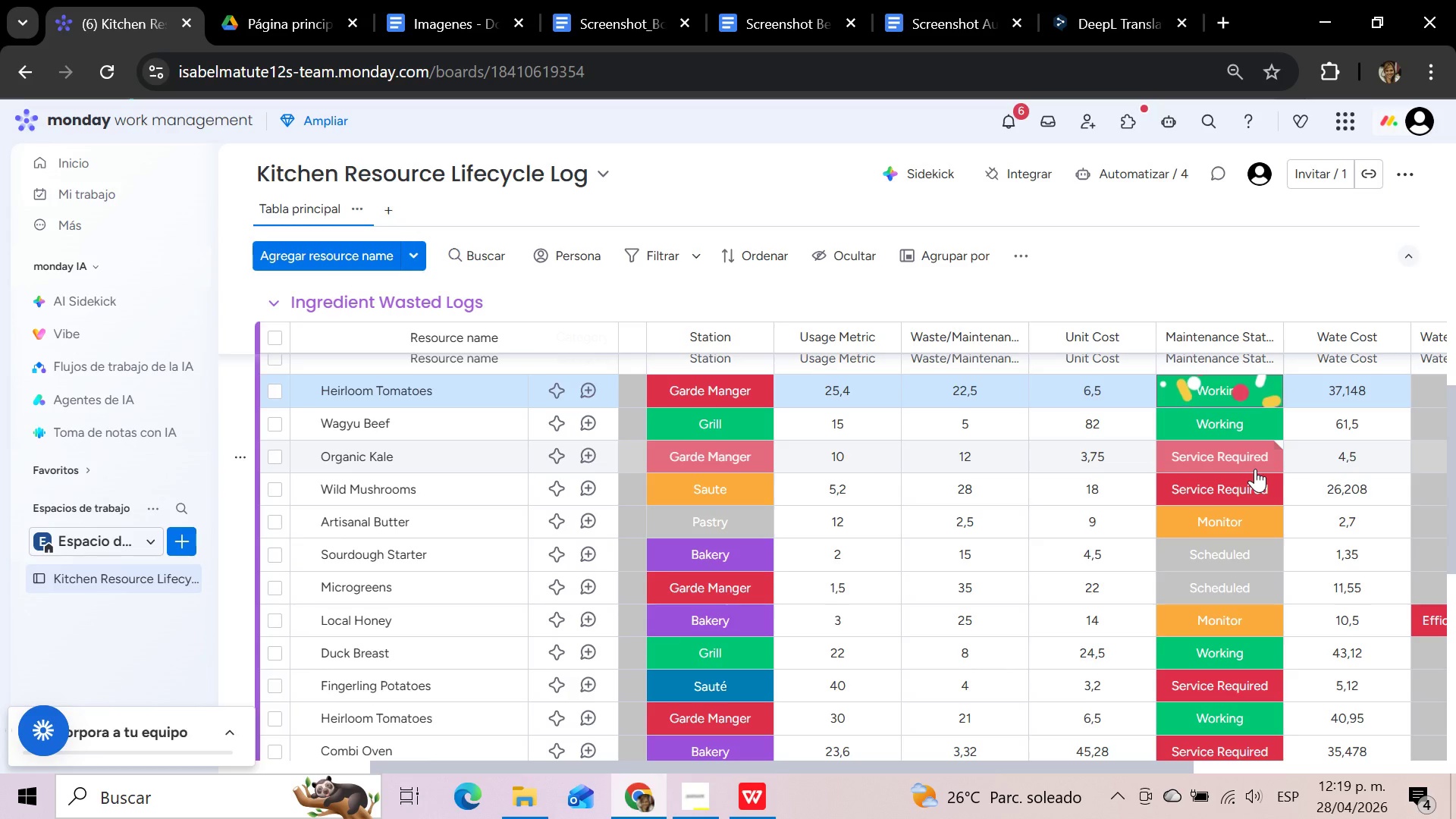 
left_click([1250, 460])
 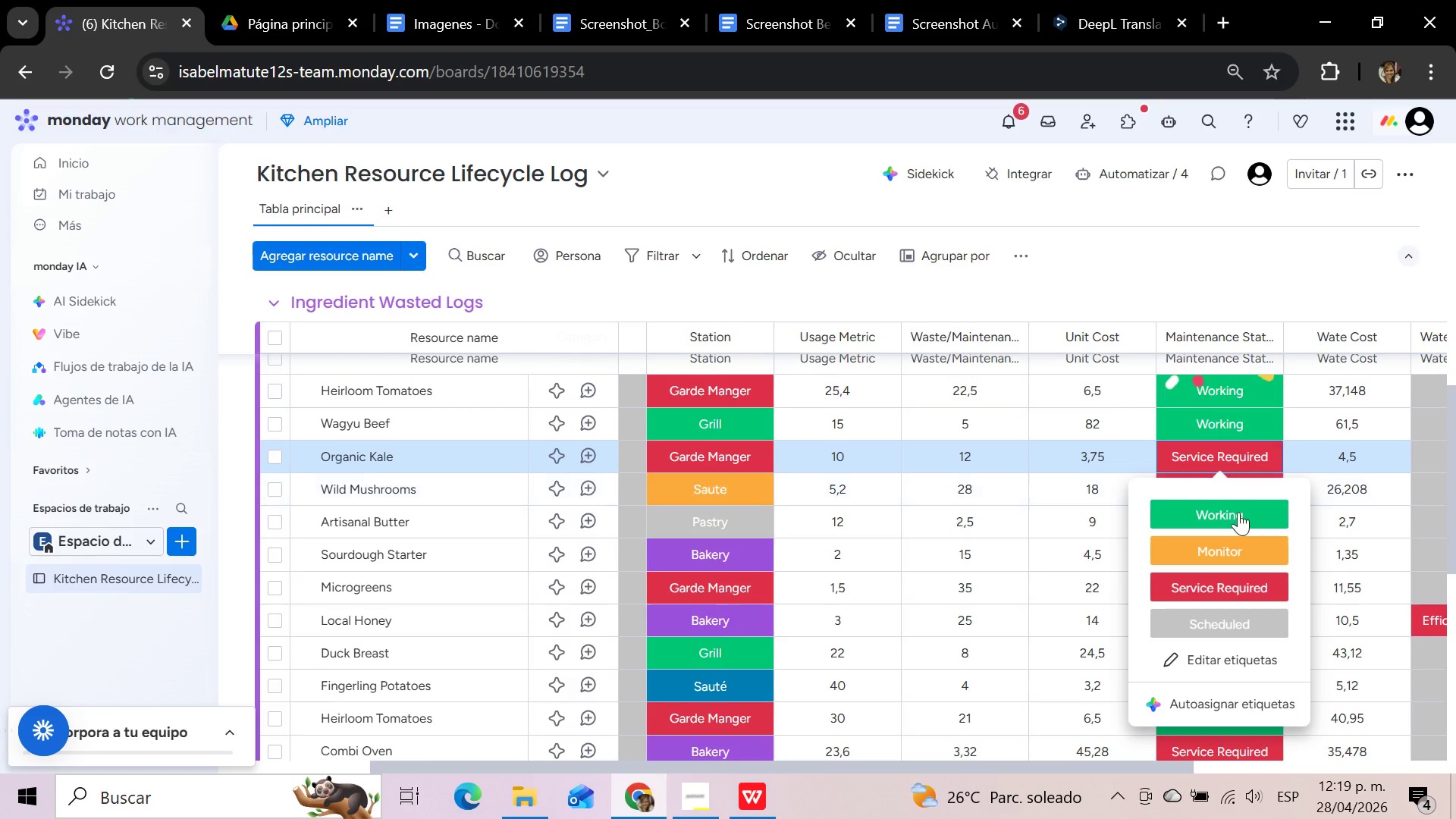 
left_click([1237, 515])
 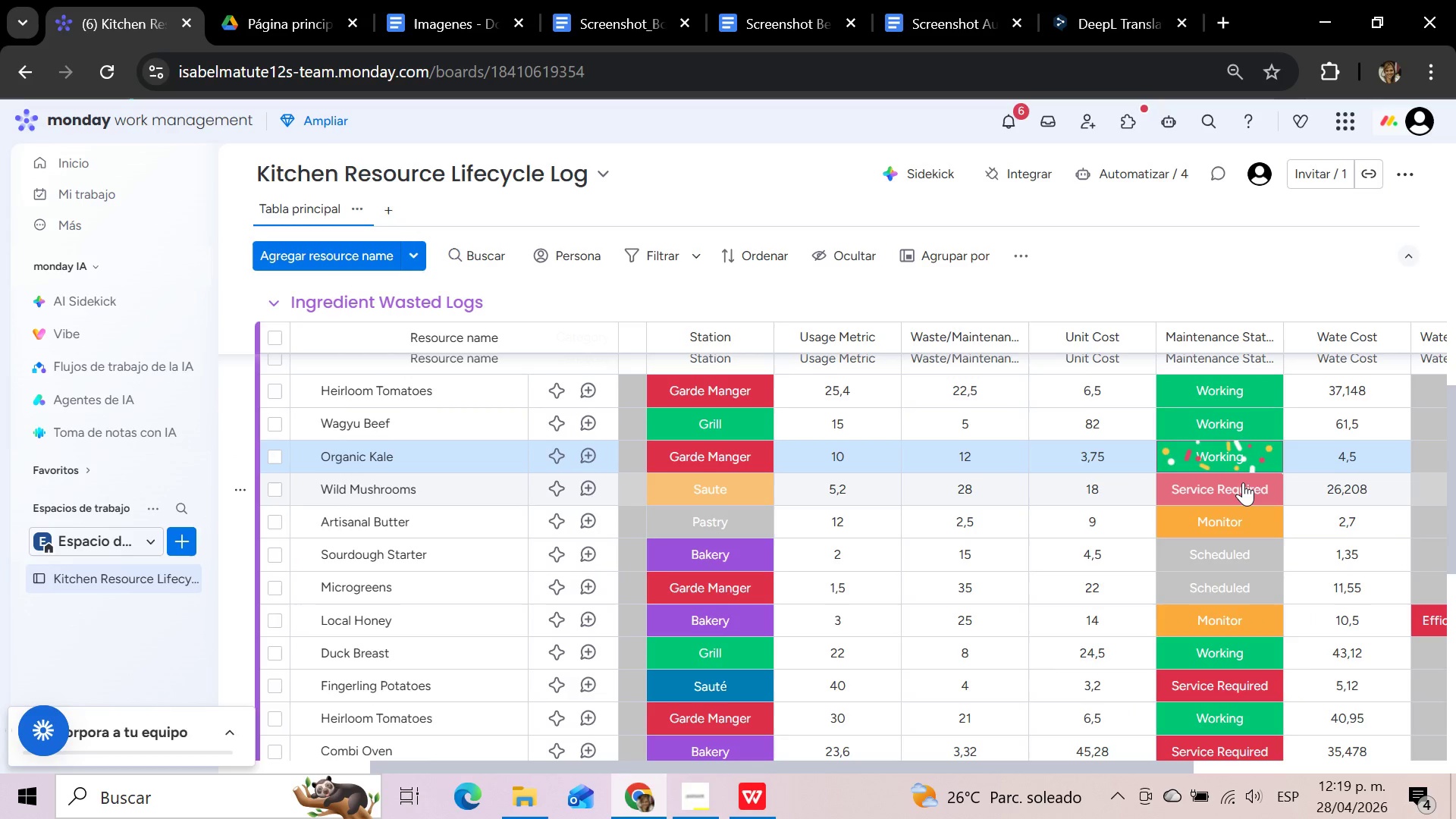 
left_click([1243, 482])
 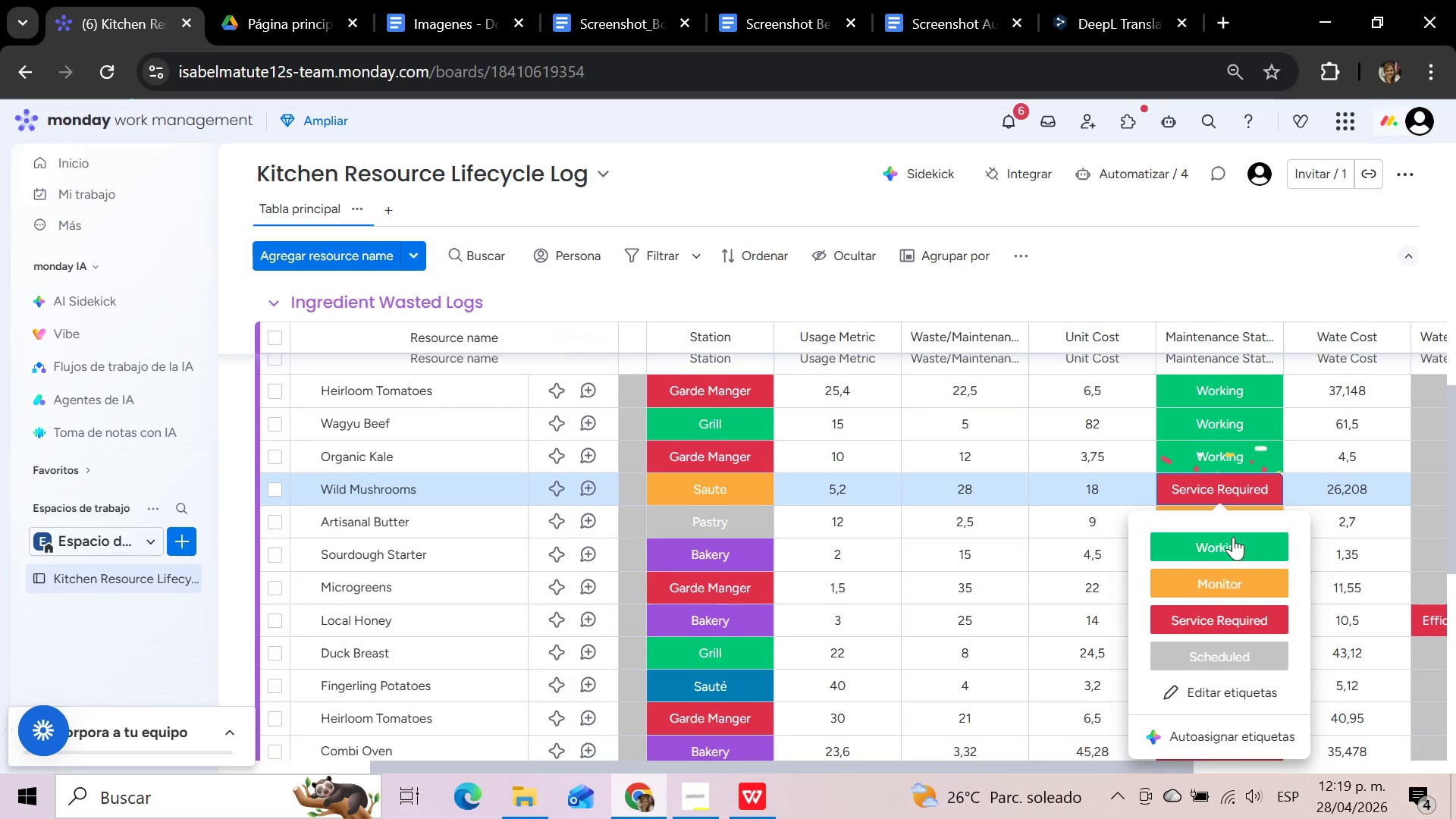 
left_click([1231, 551])
 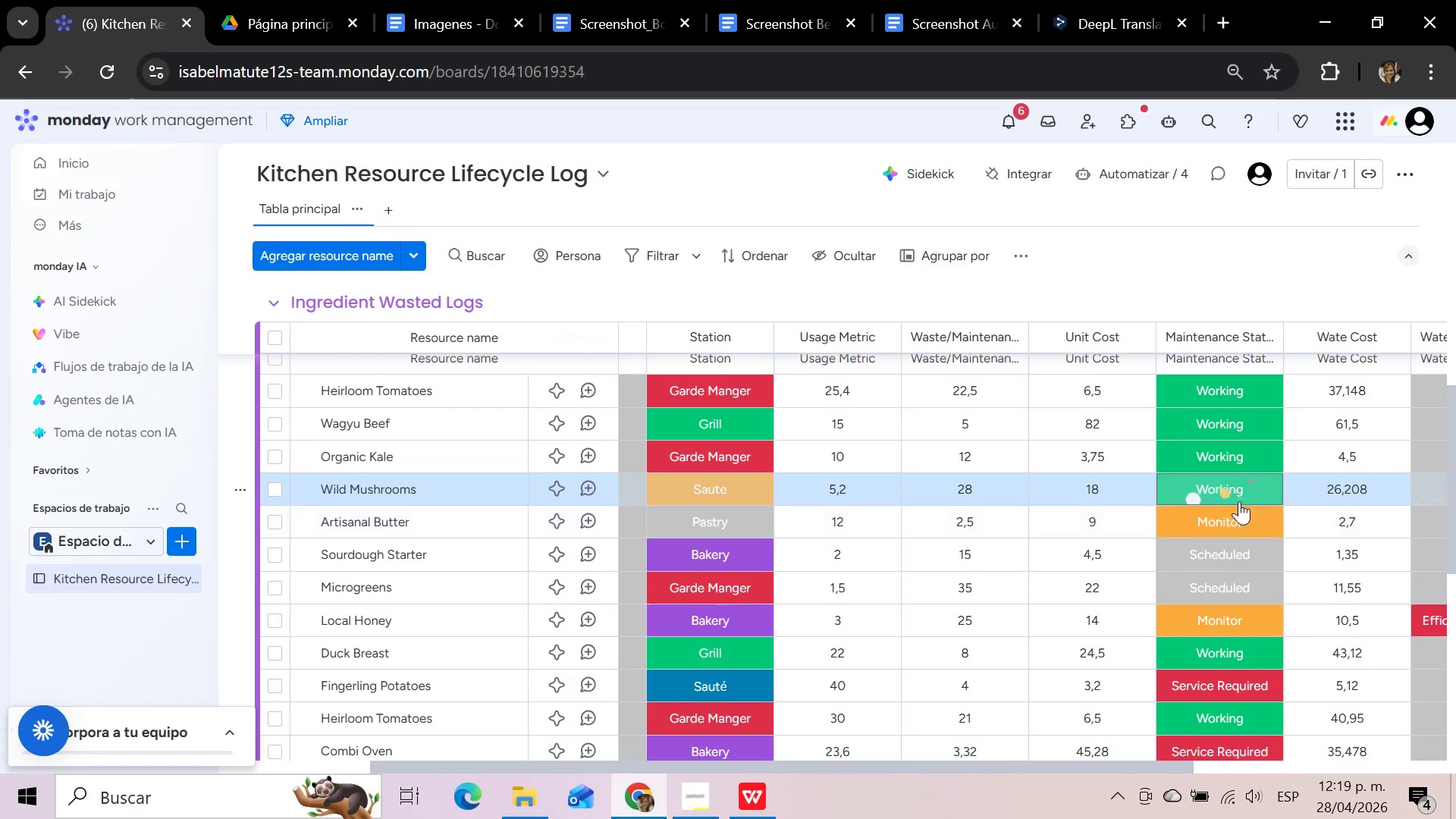 
left_click([1239, 526])
 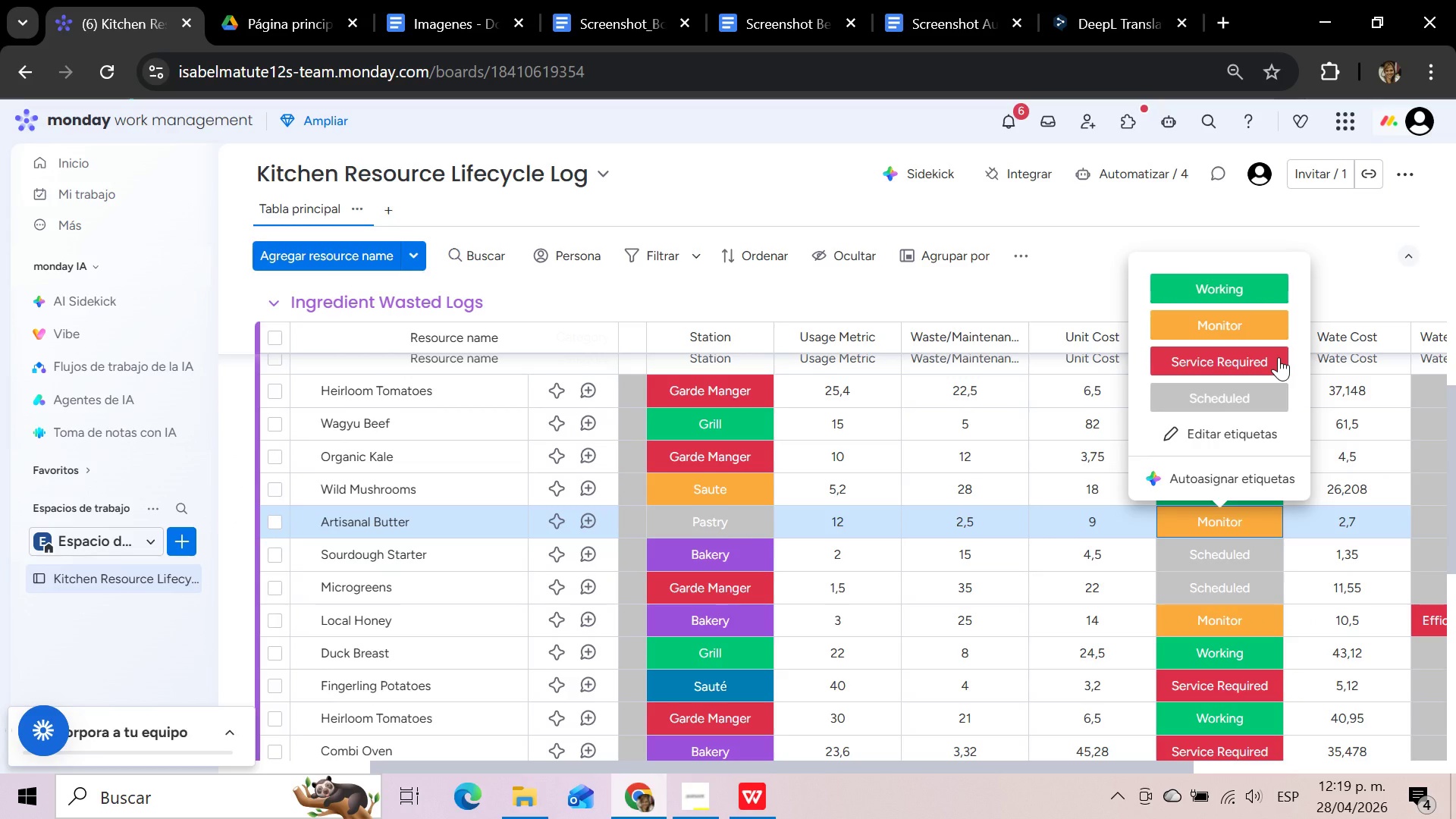 
left_click([1257, 275])
 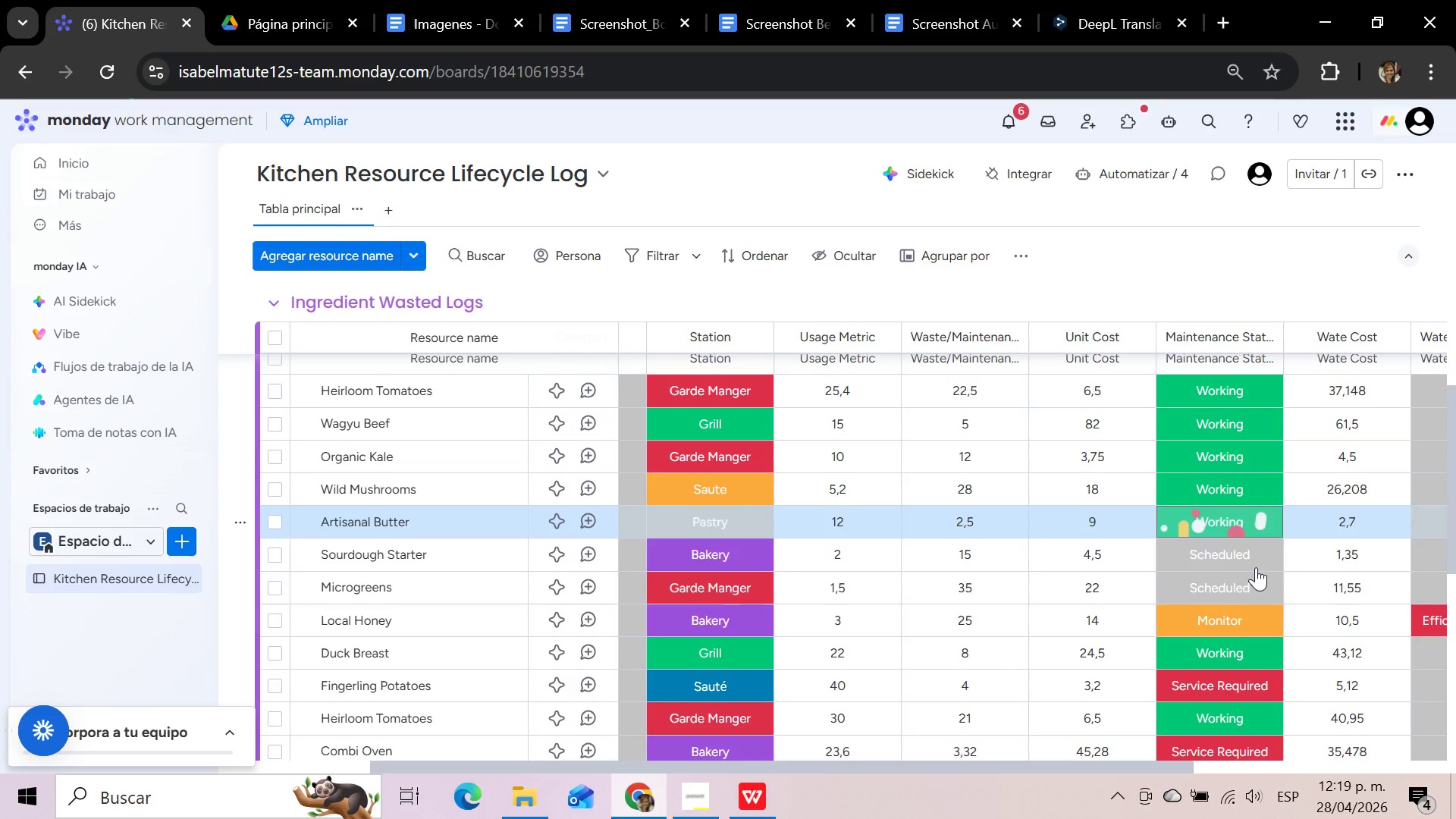 
left_click([1248, 554])
 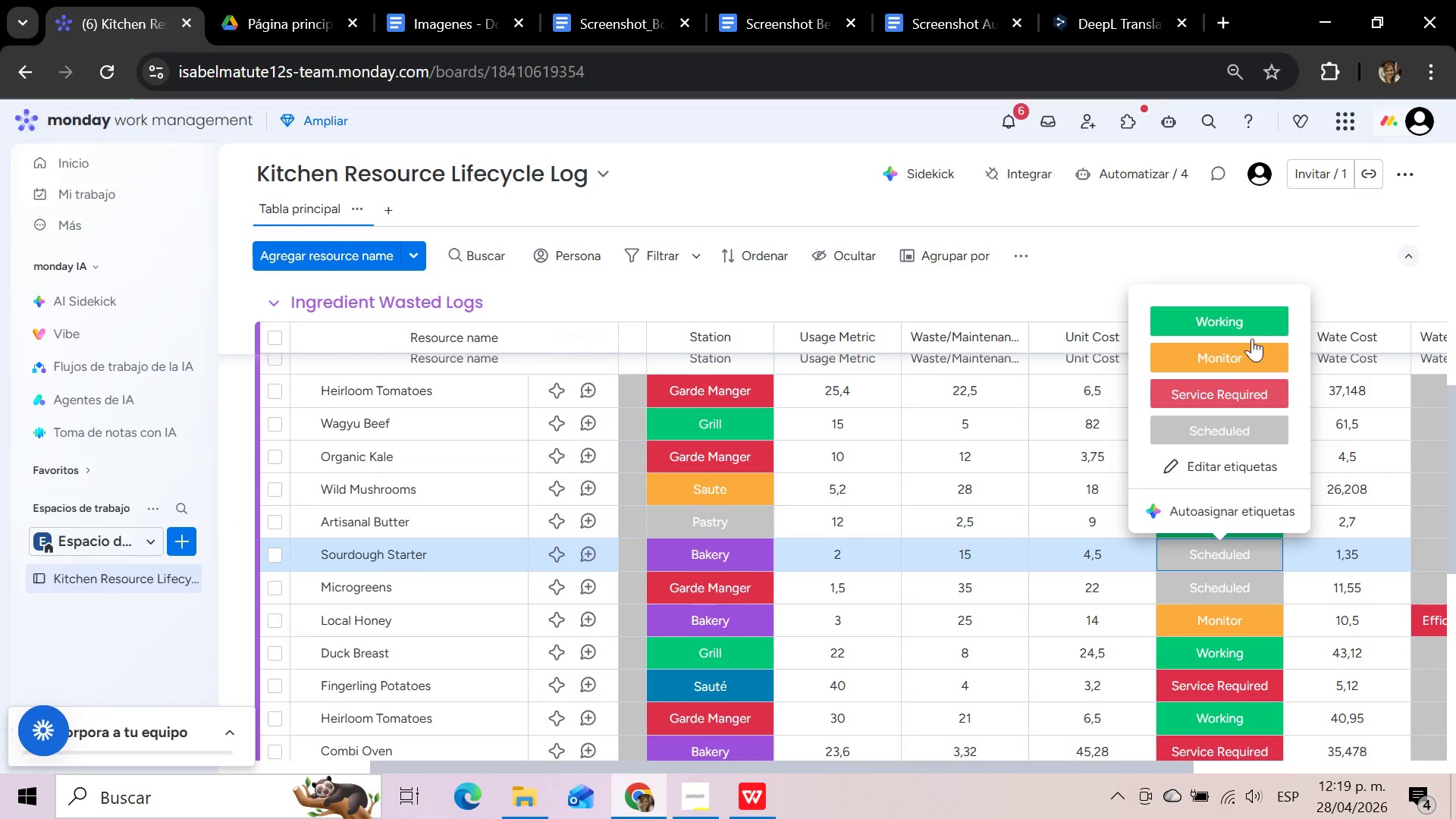 
left_click([1250, 317])
 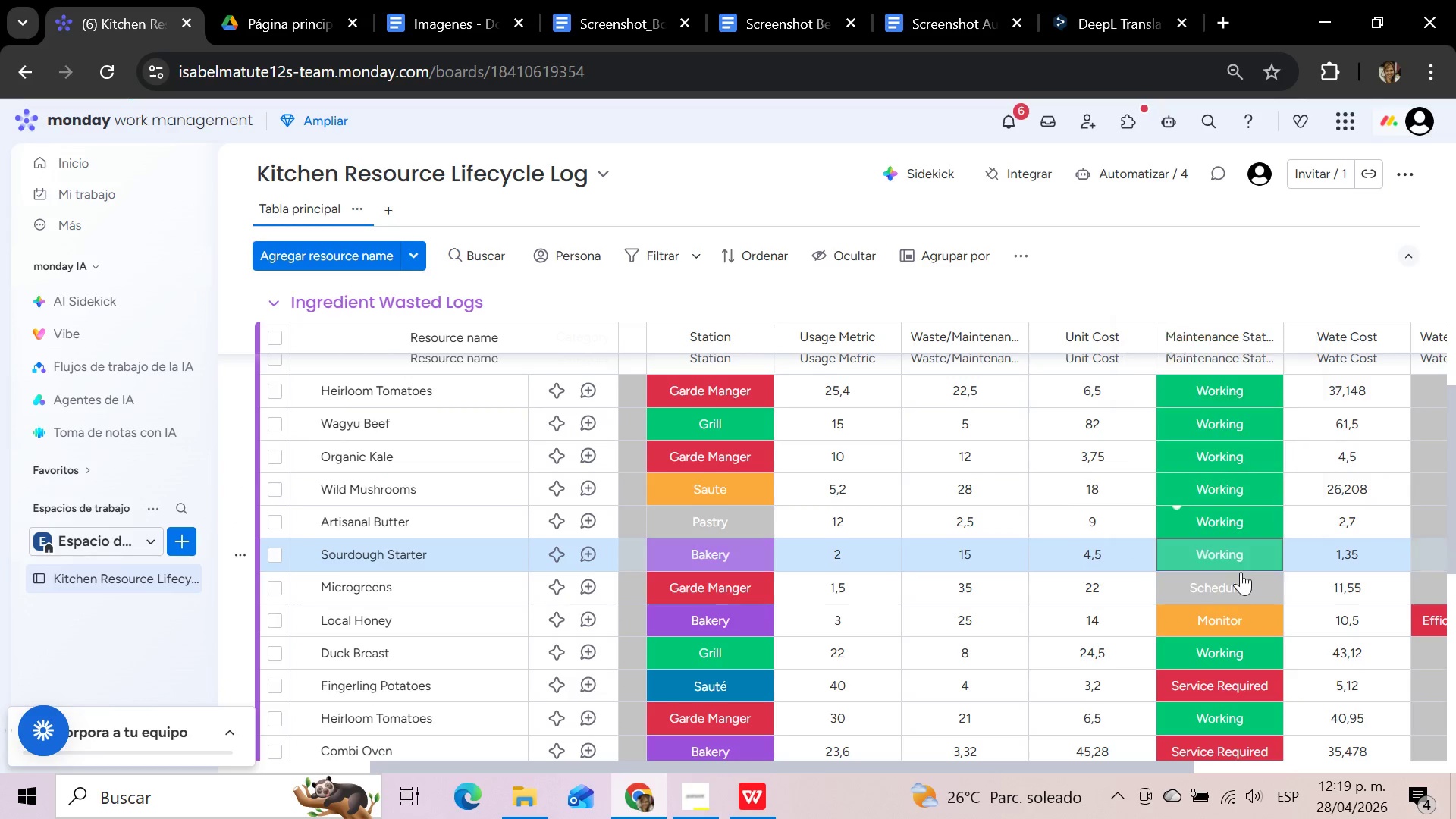 
left_click([1241, 572])
 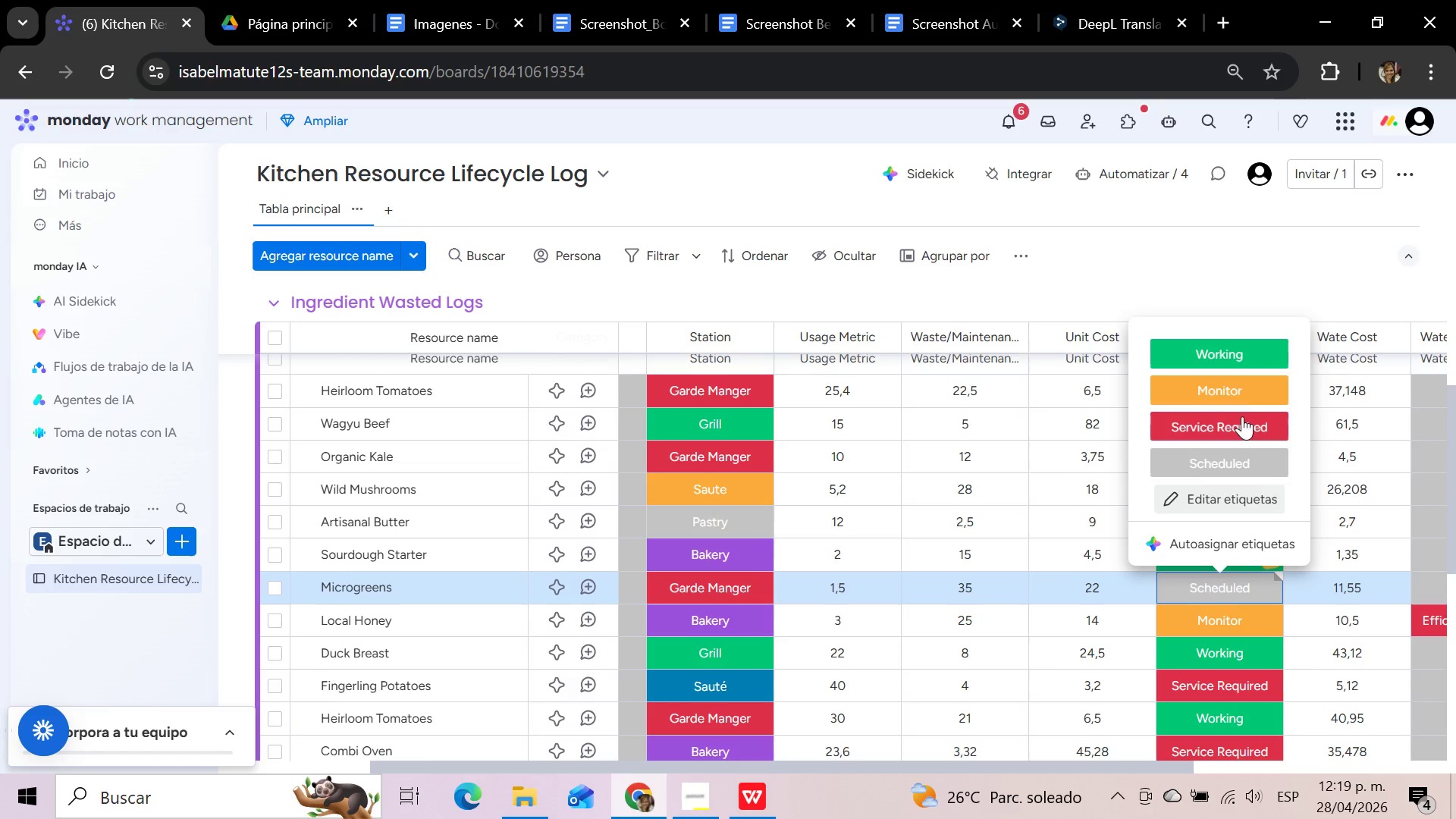 
left_click([1232, 350])
 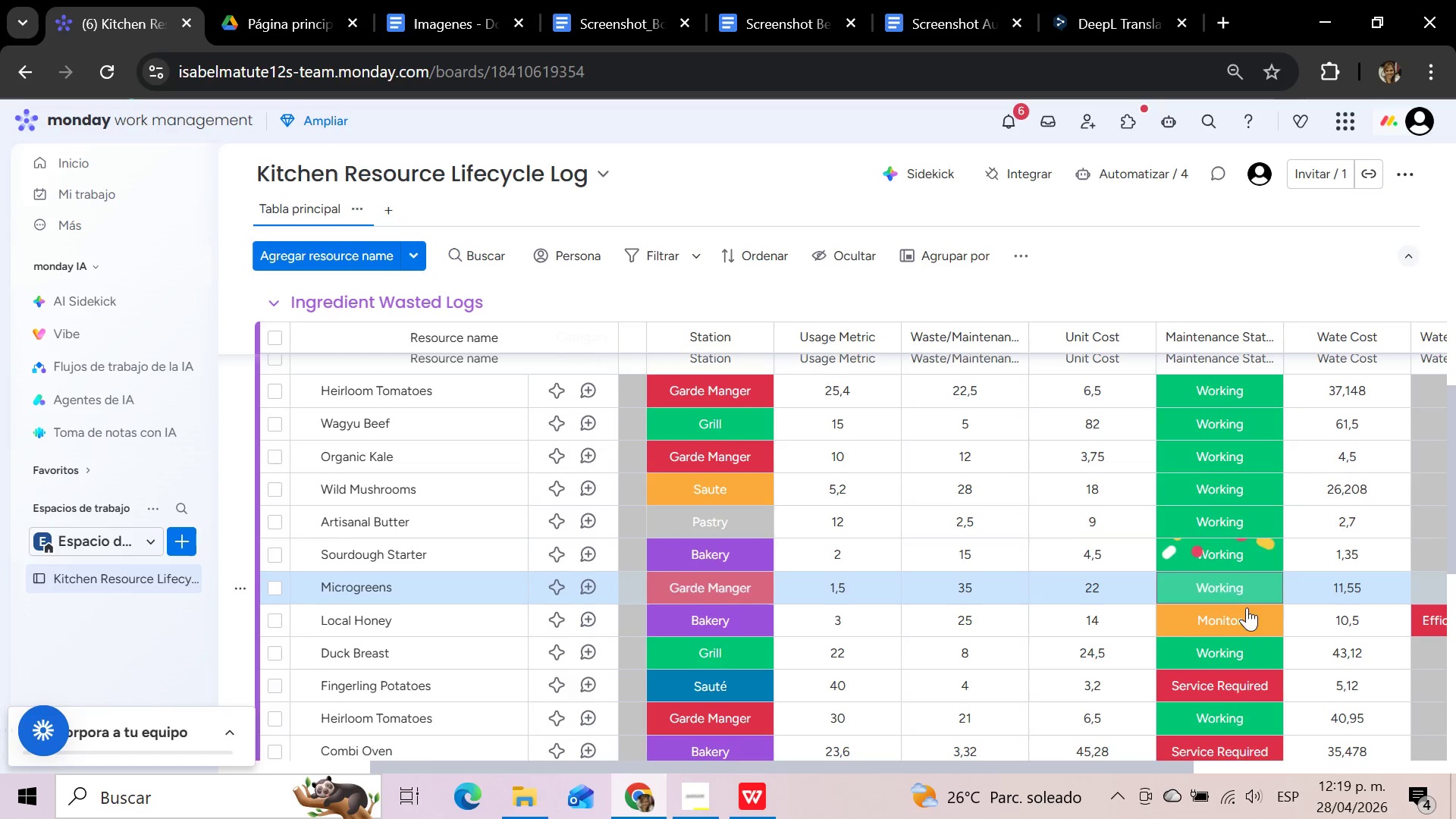 
left_click([1244, 618])
 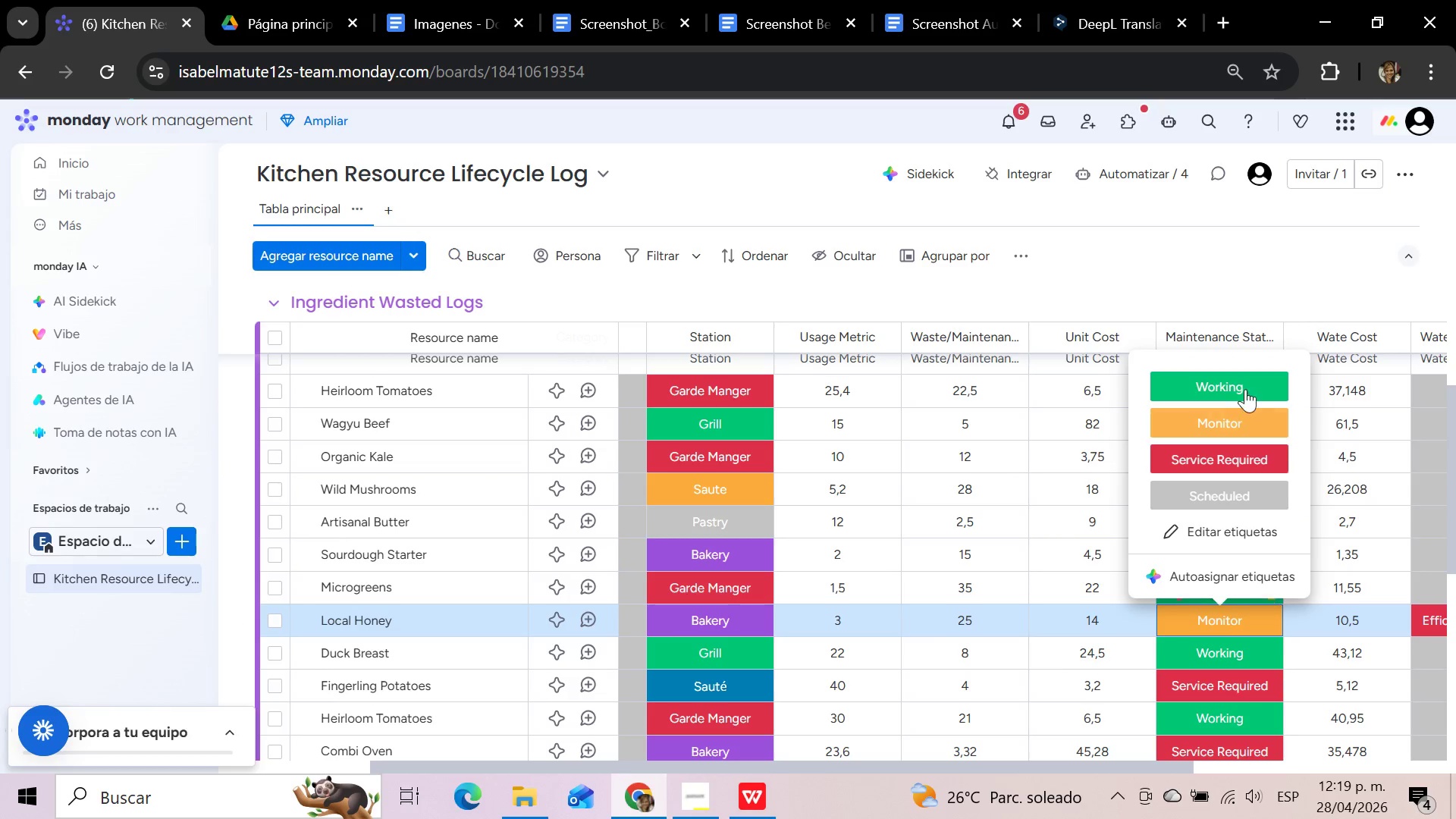 
left_click([1244, 388])
 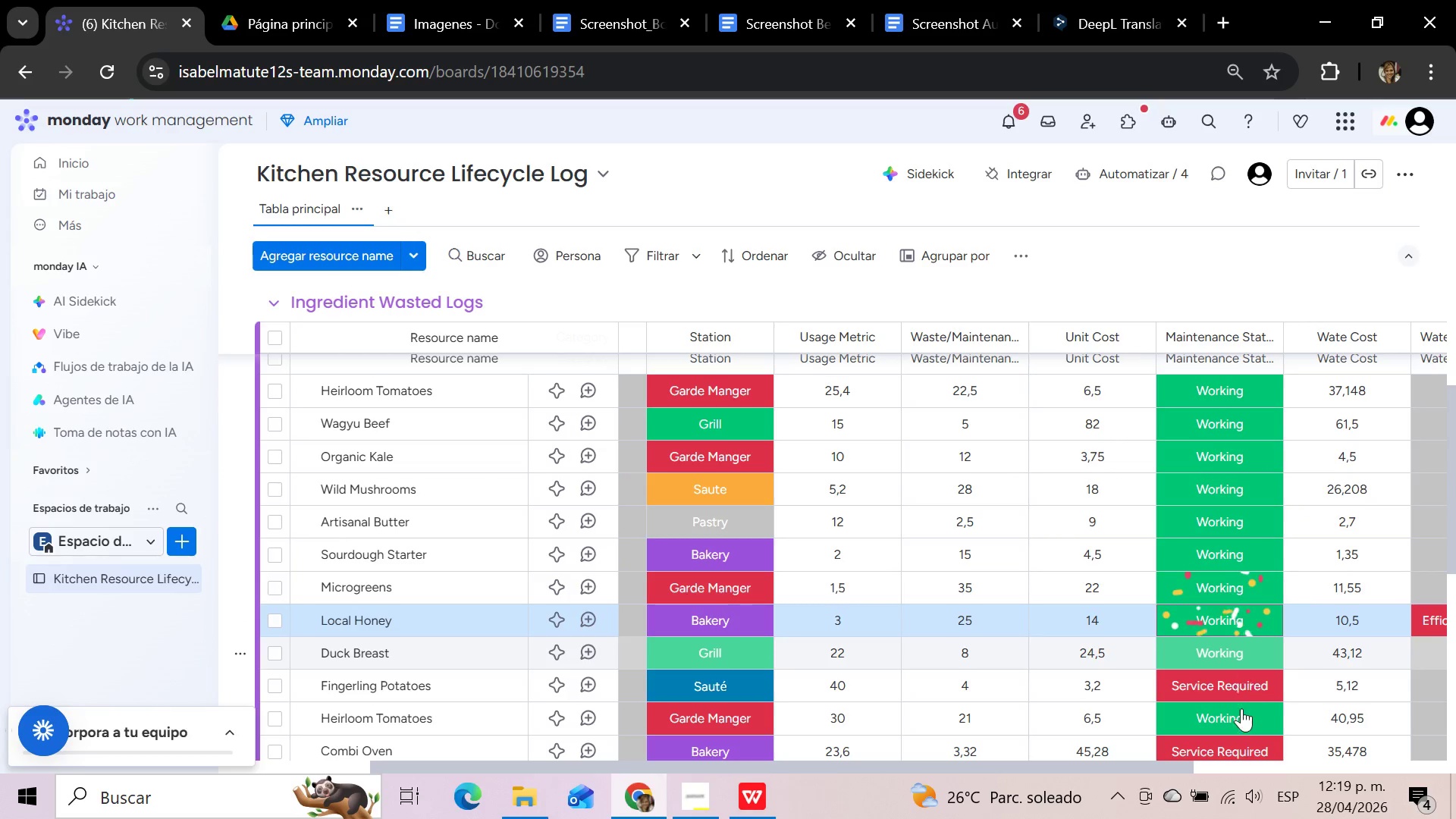 
left_click([1234, 692])
 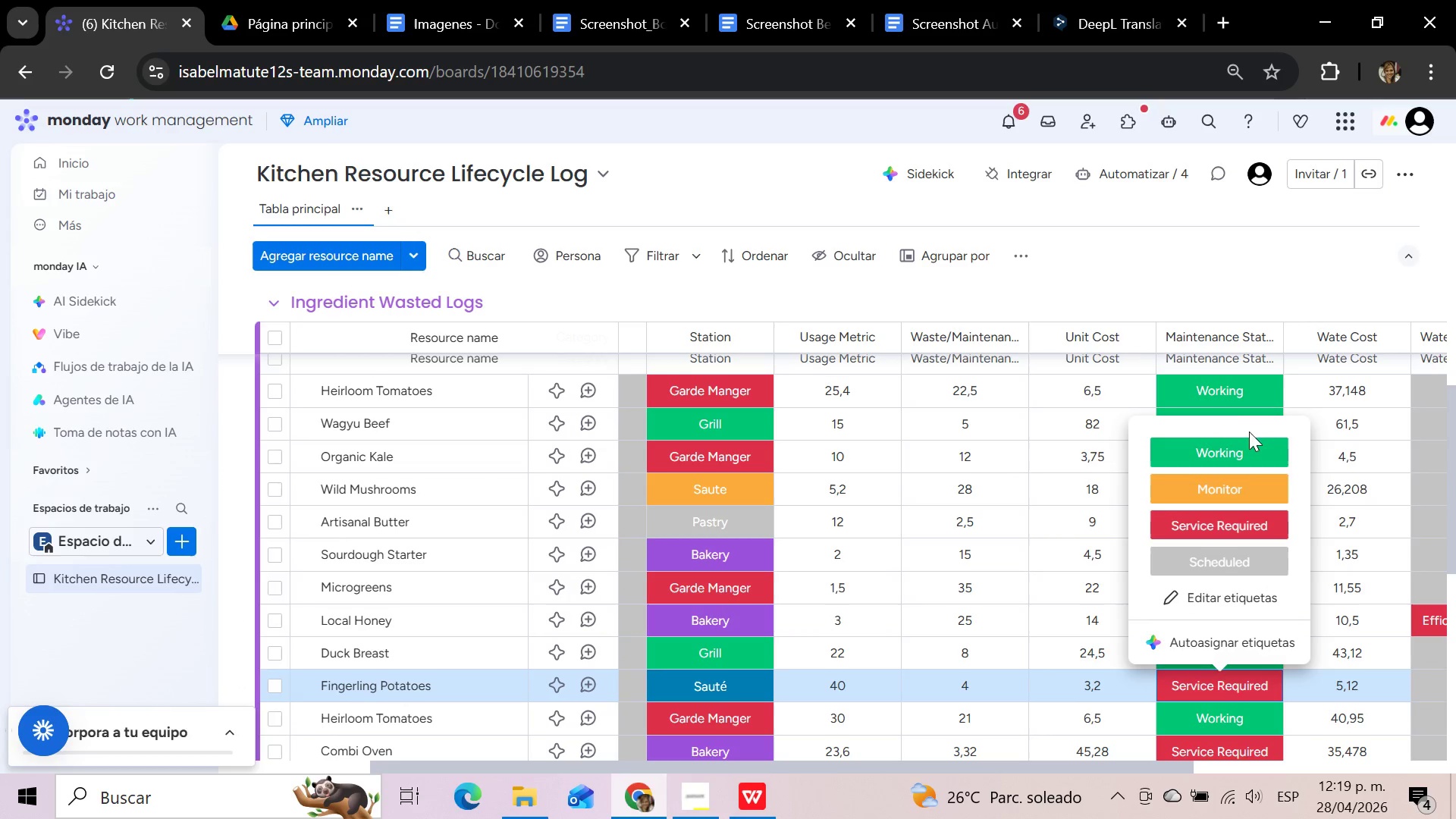 
left_click([1244, 452])
 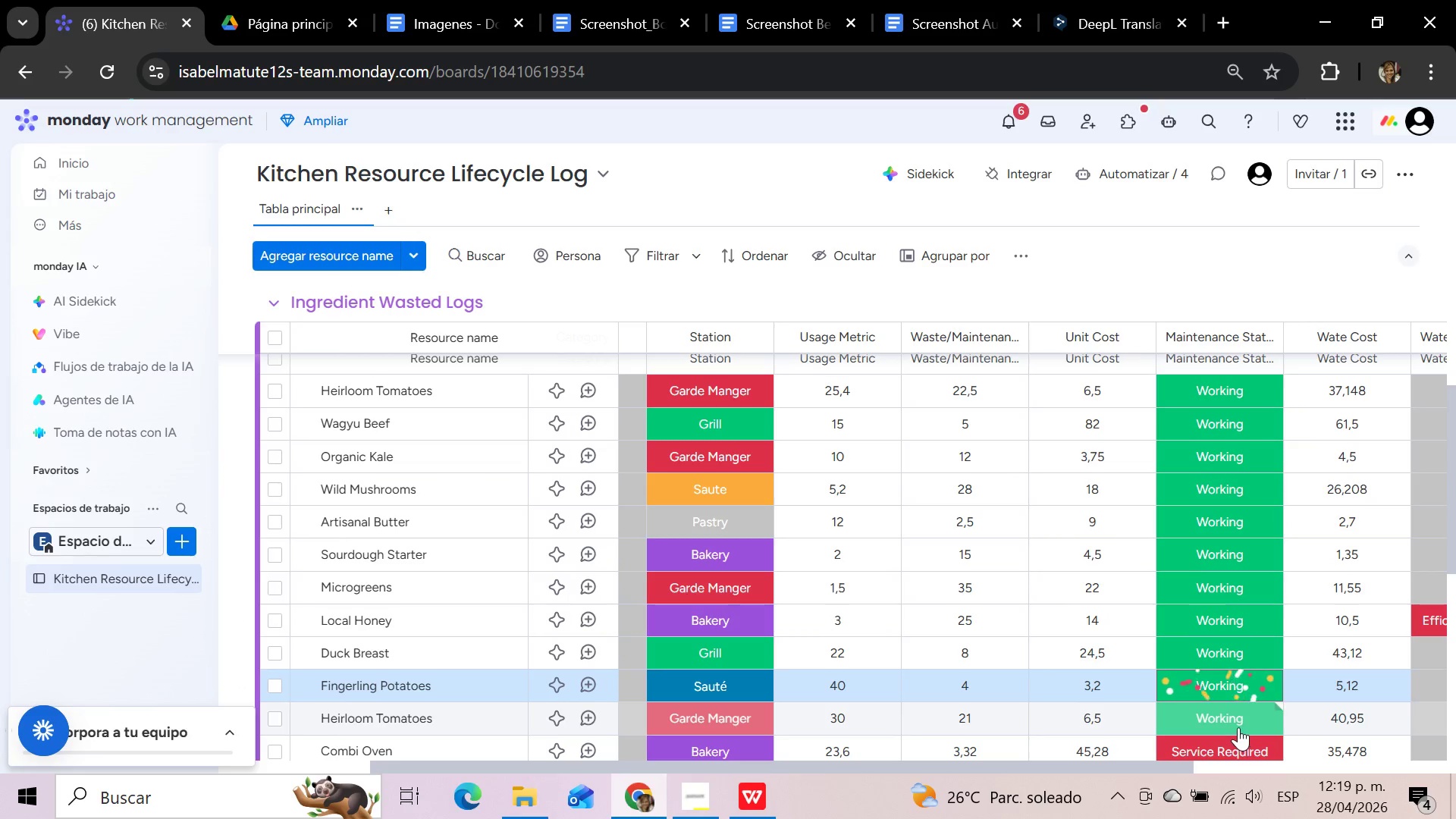 
scroll: coordinate [1238, 724], scroll_direction: down, amount: 2.0
 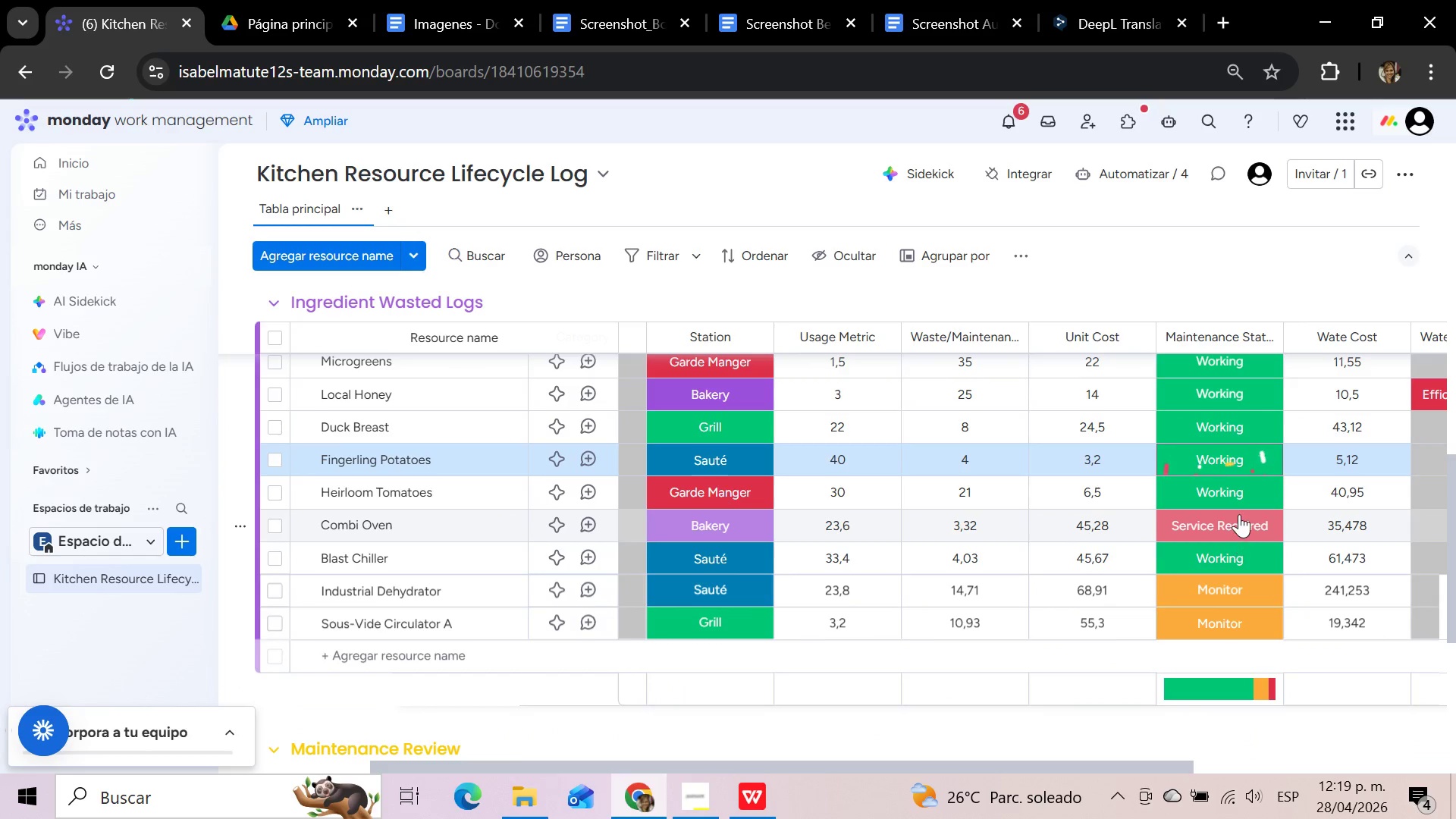 
left_click([1239, 514])
 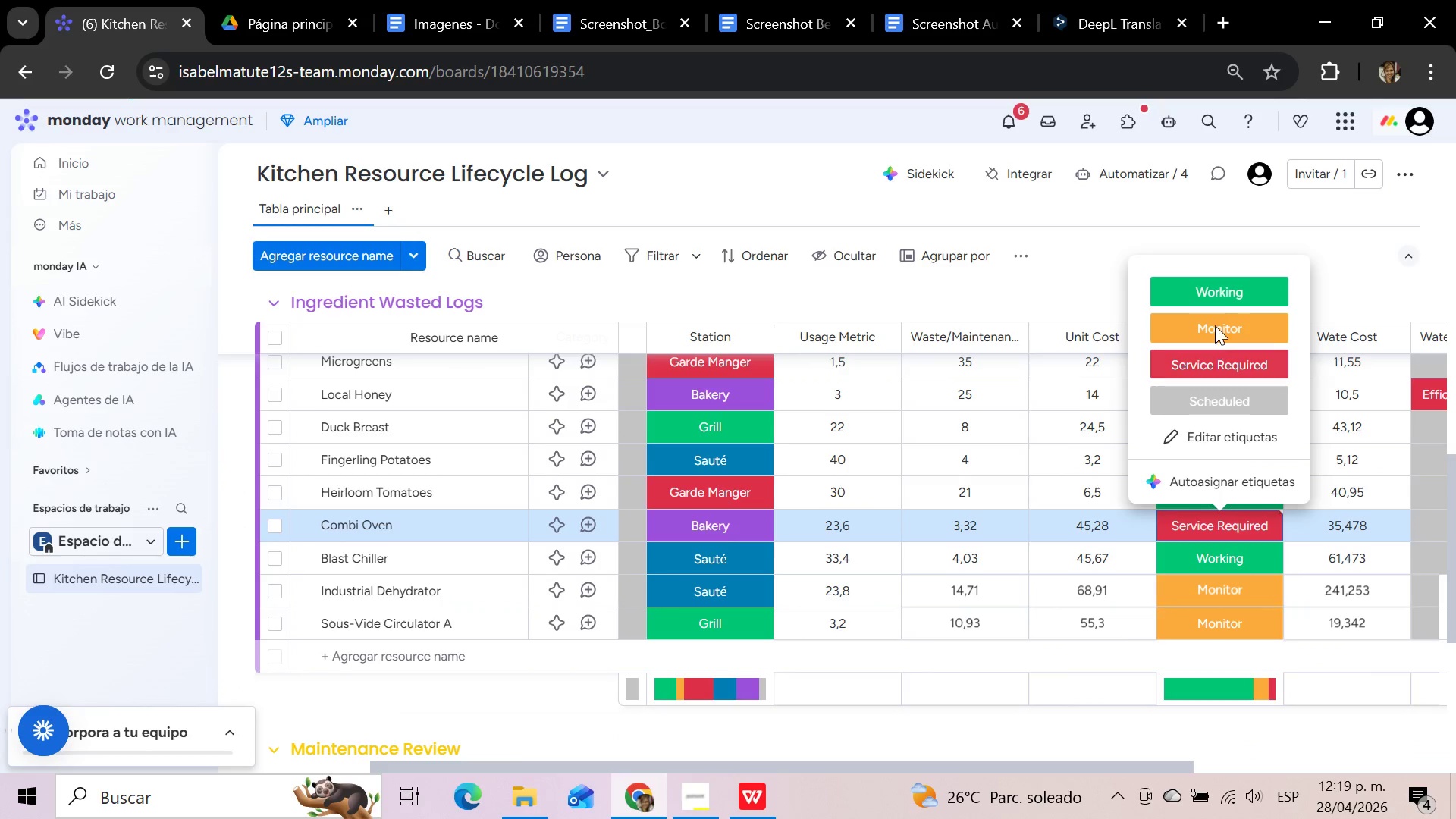 
left_click([1215, 297])
 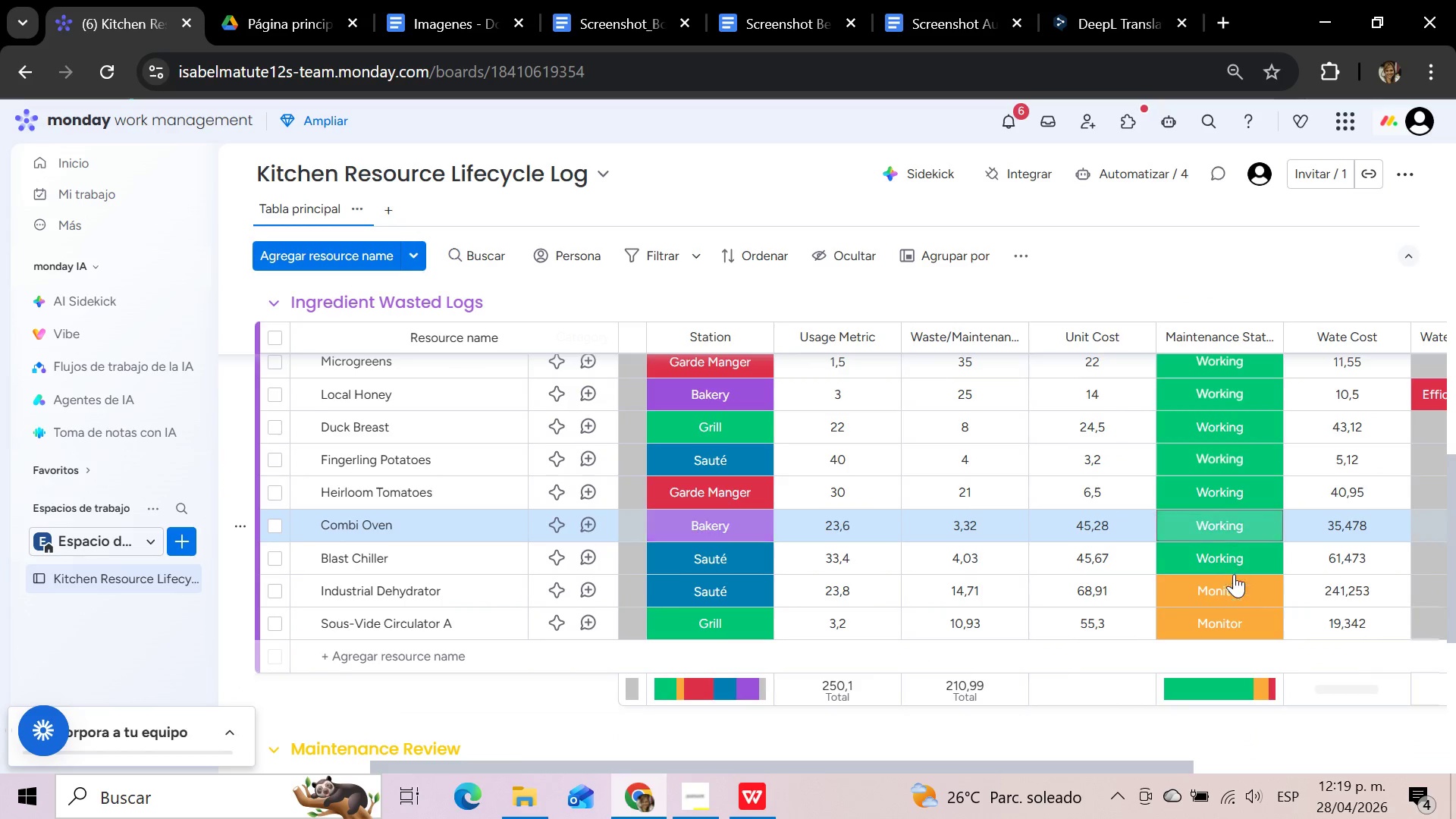 
left_click([1229, 596])
 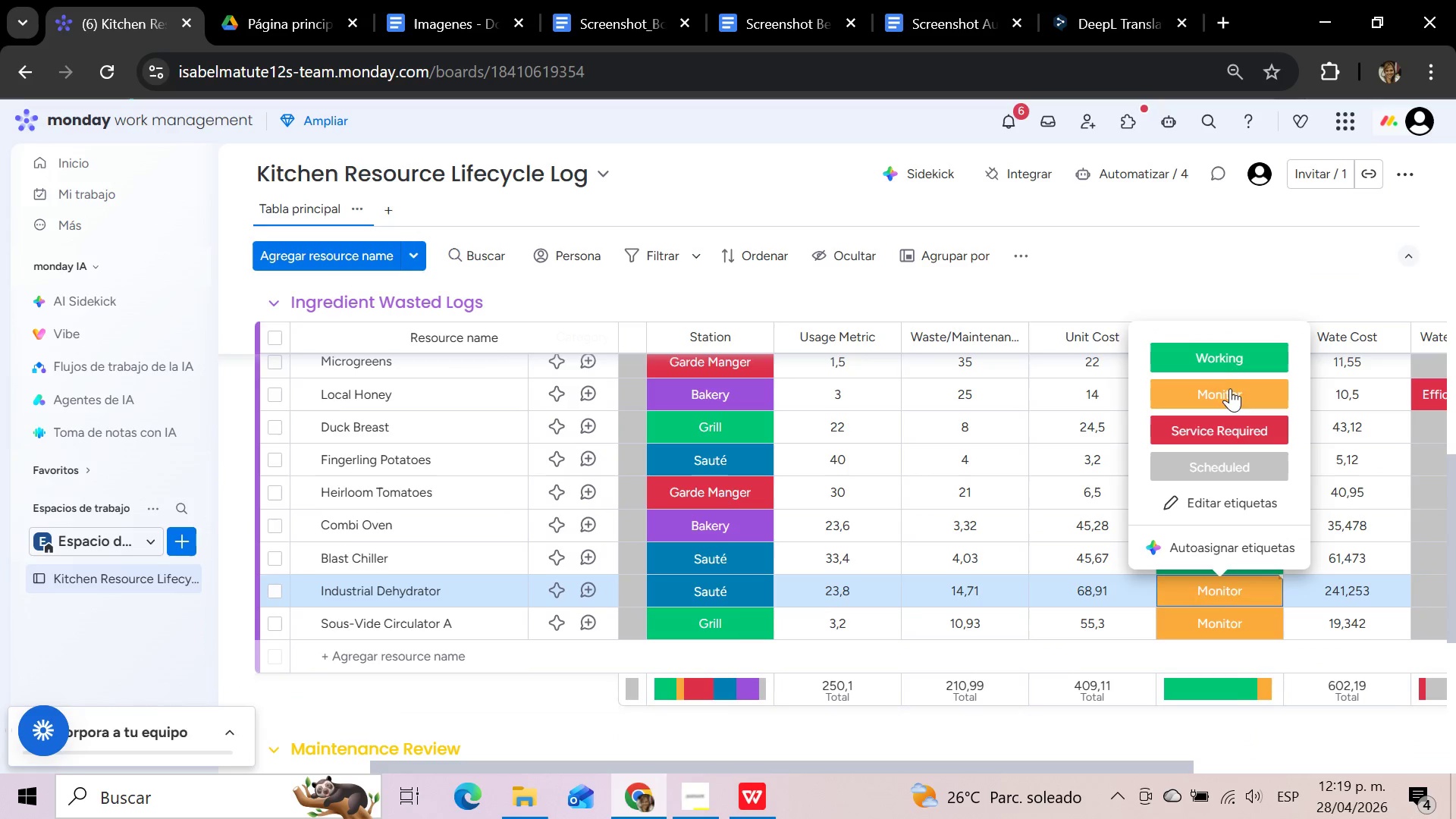 
left_click([1224, 353])
 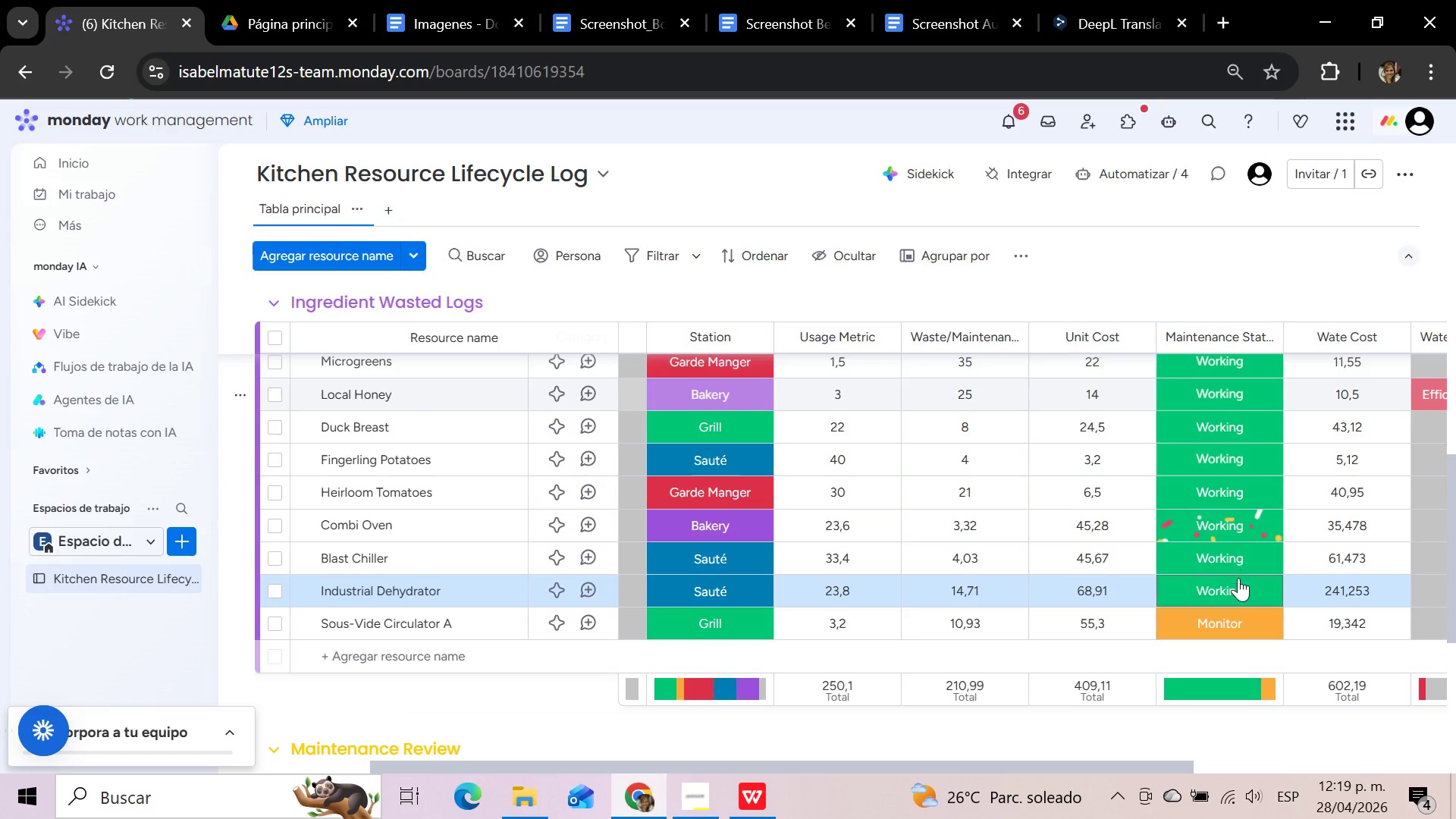 
left_click([1236, 585])
 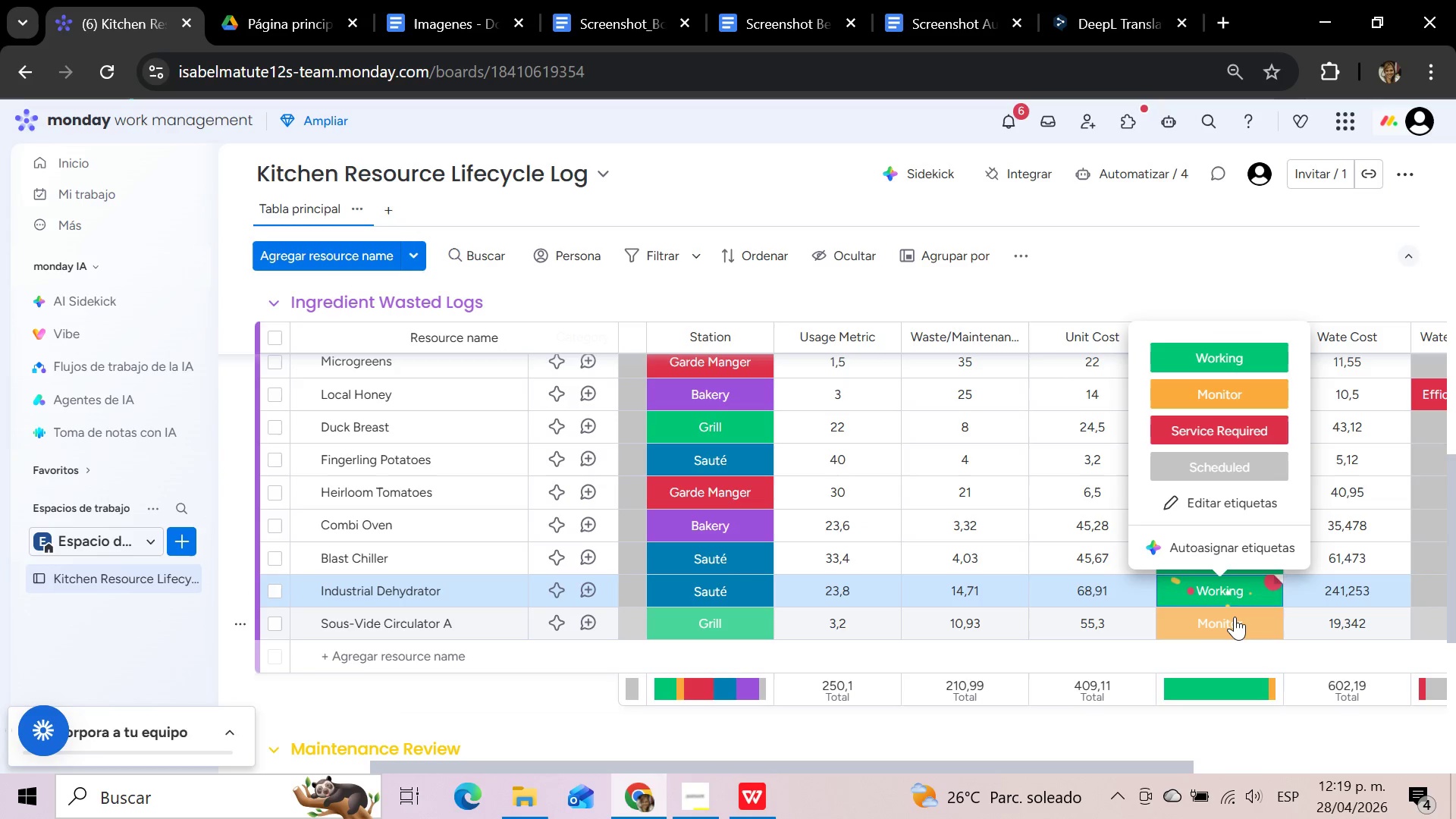 
left_click([1235, 617])
 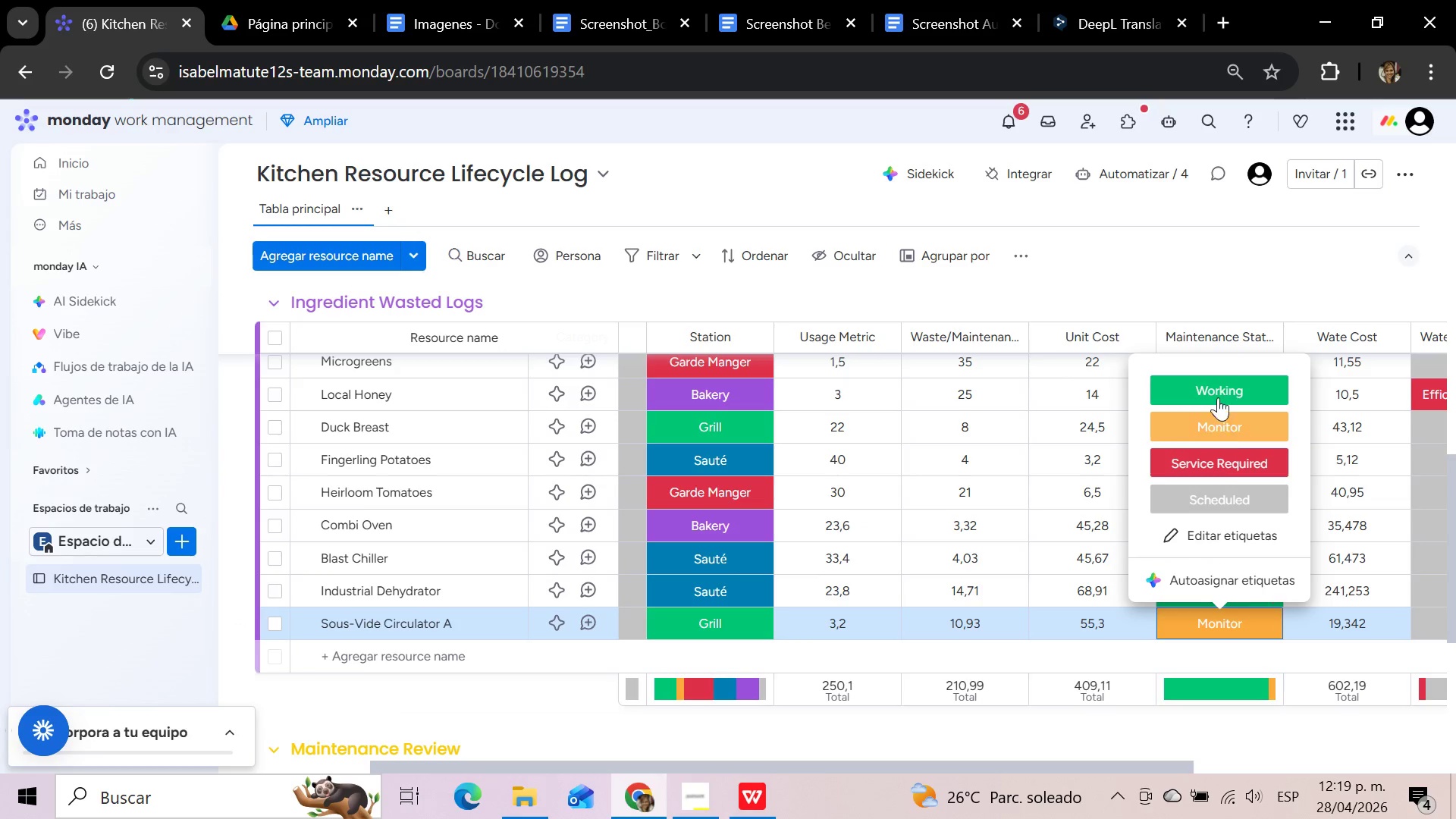 
left_click([1216, 388])
 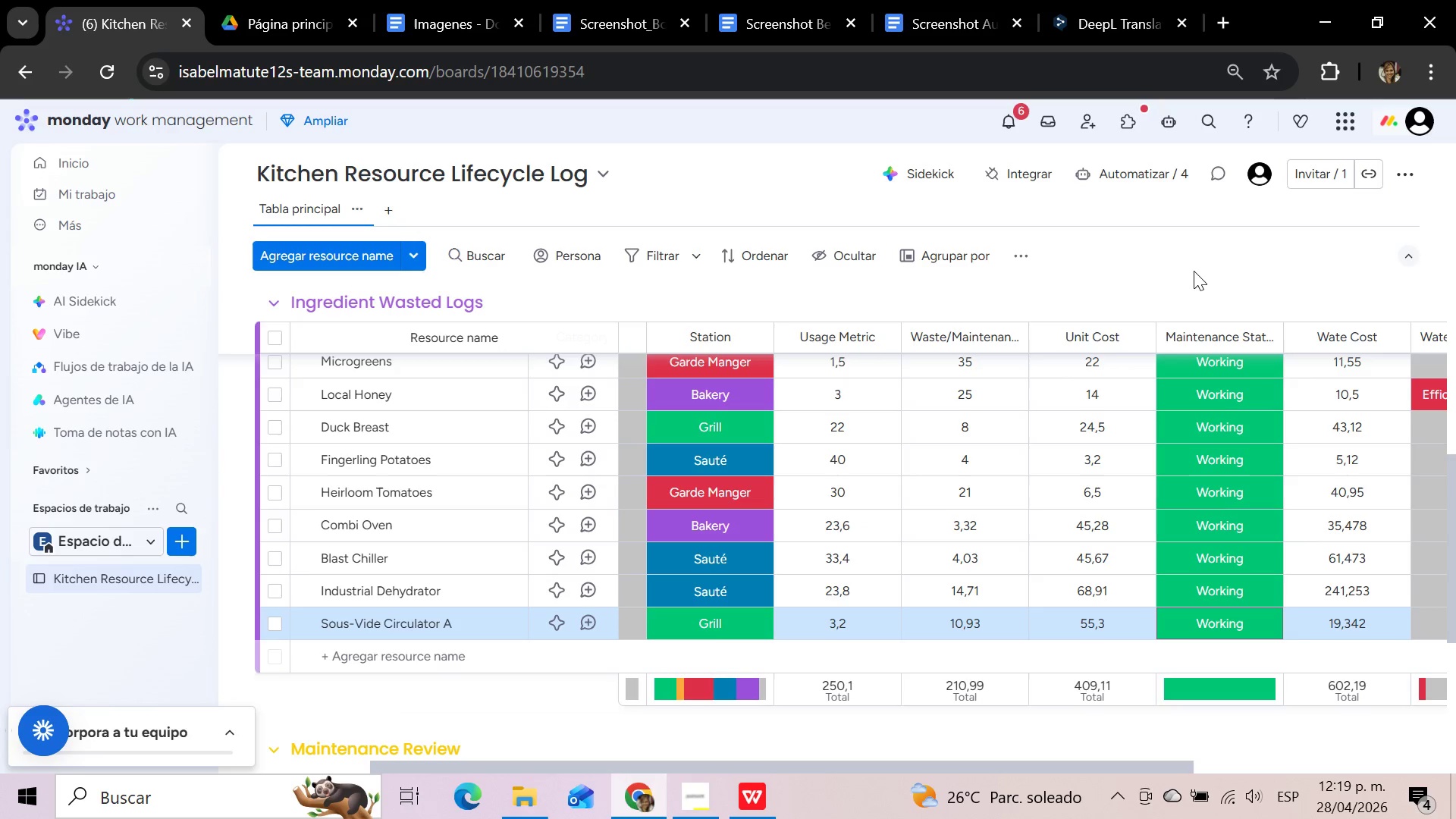 
wait(14.33)
 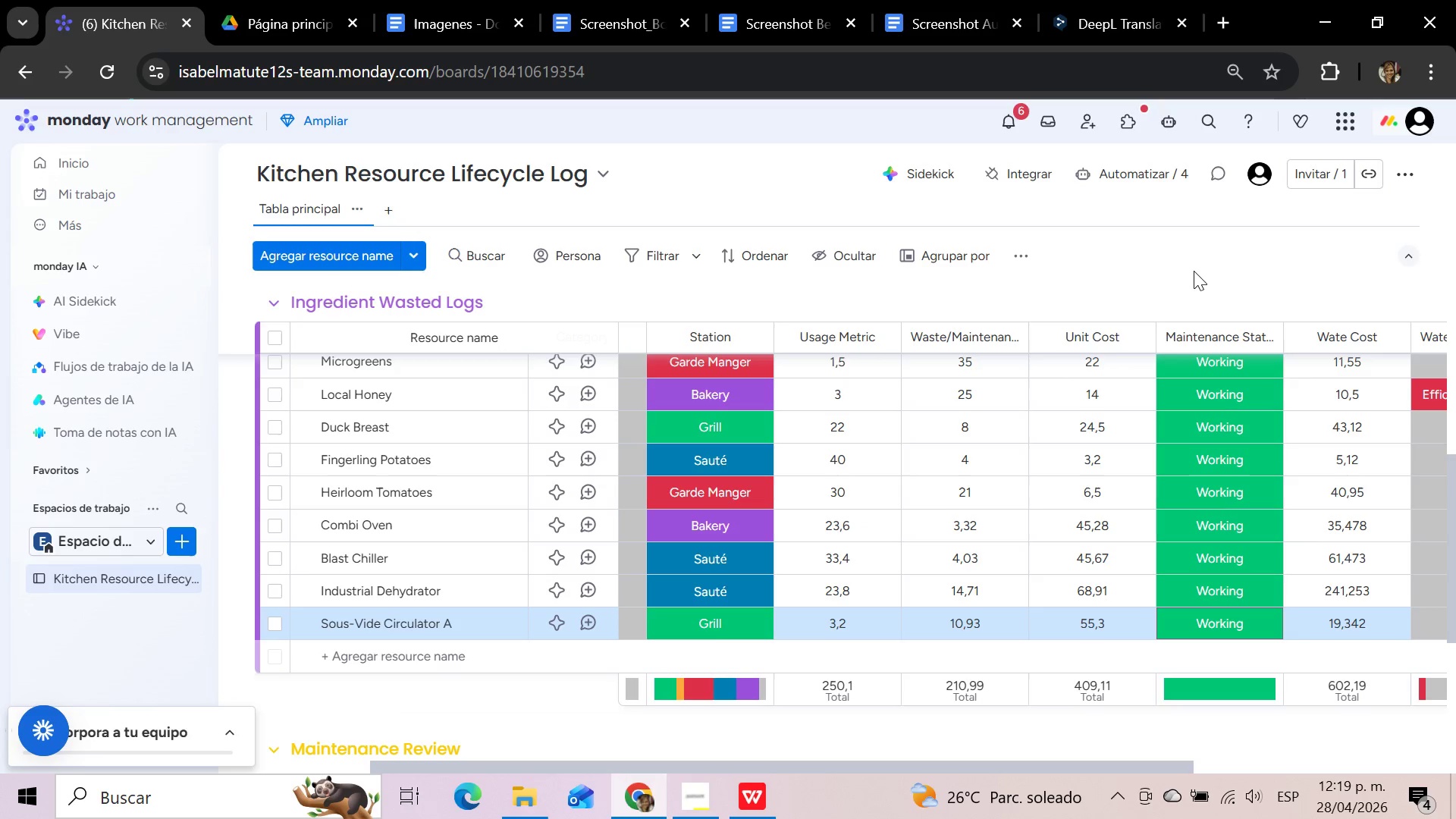 
scroll: coordinate [688, 513], scroll_direction: up, amount: 23.0
 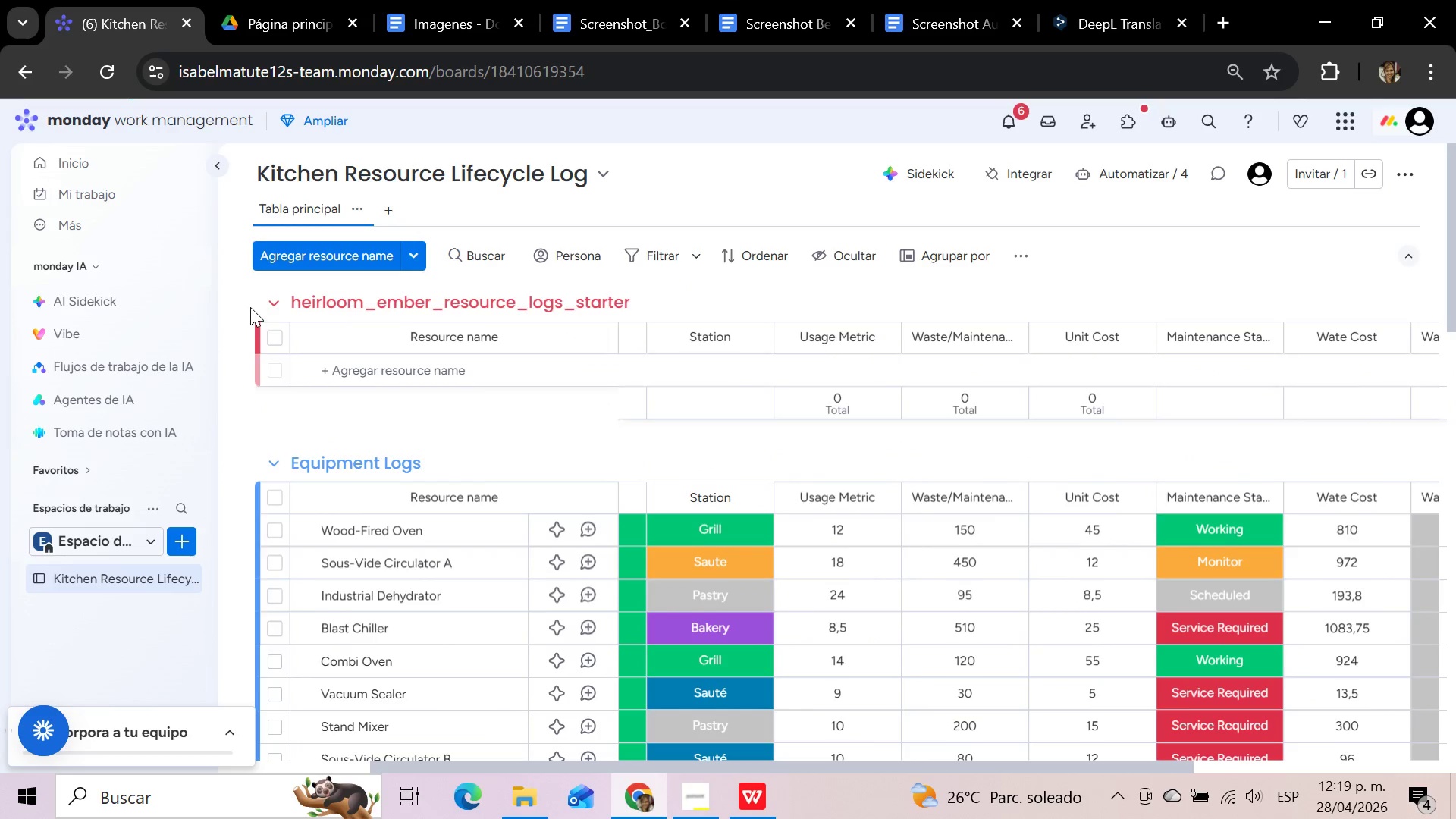 
left_click([237, 297])
 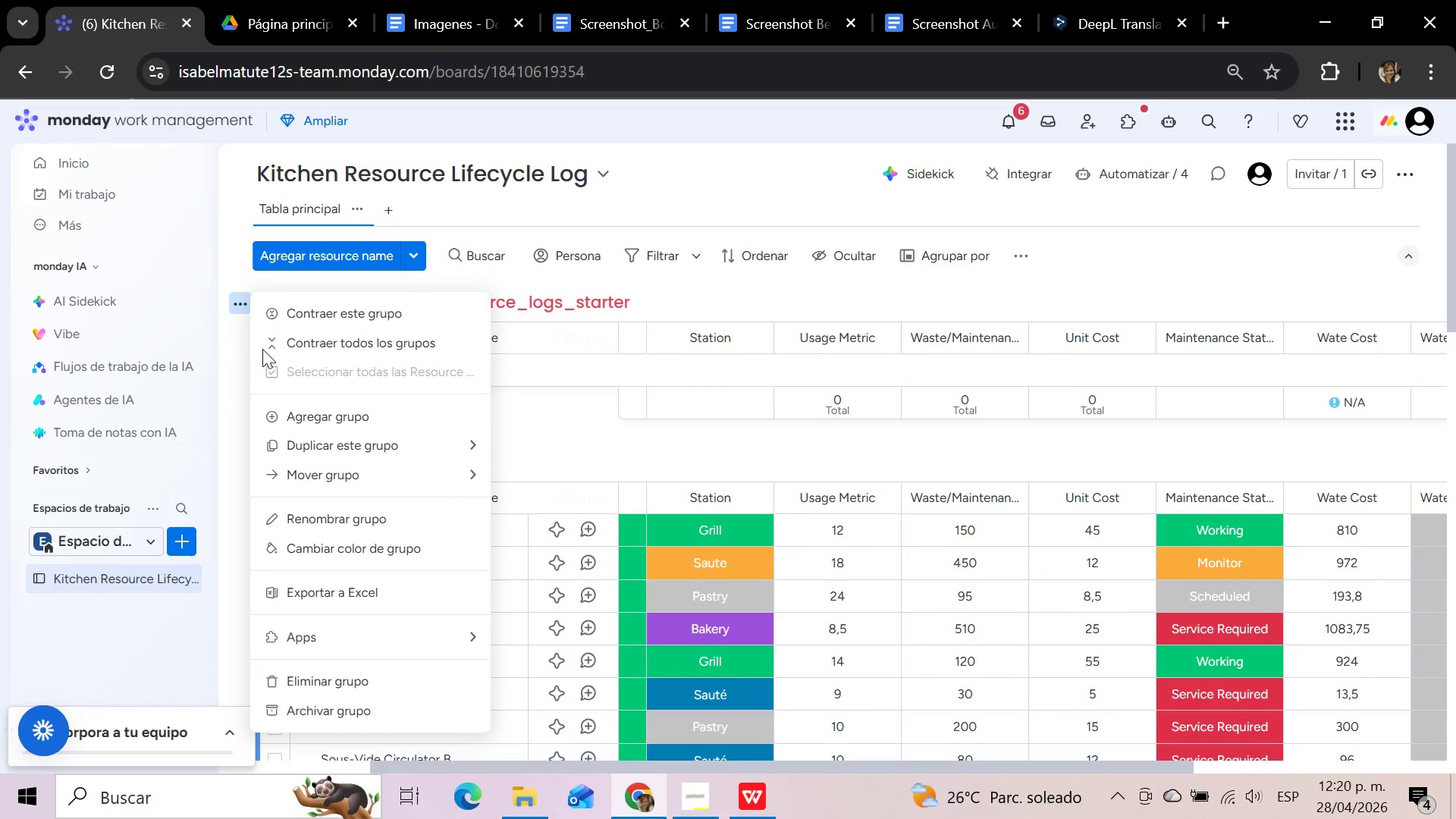 
wait(6.47)
 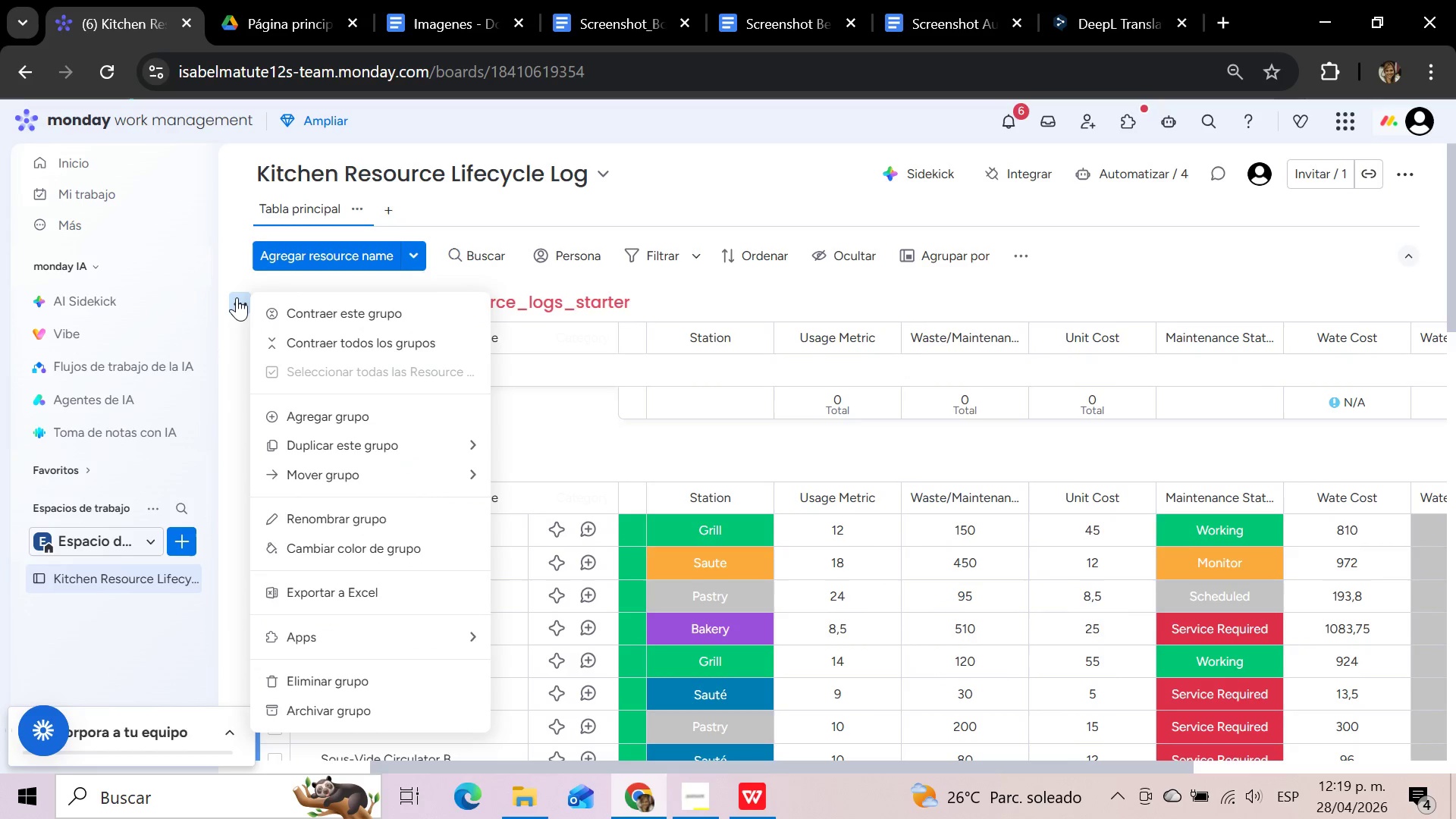 
left_click([604, 434])
 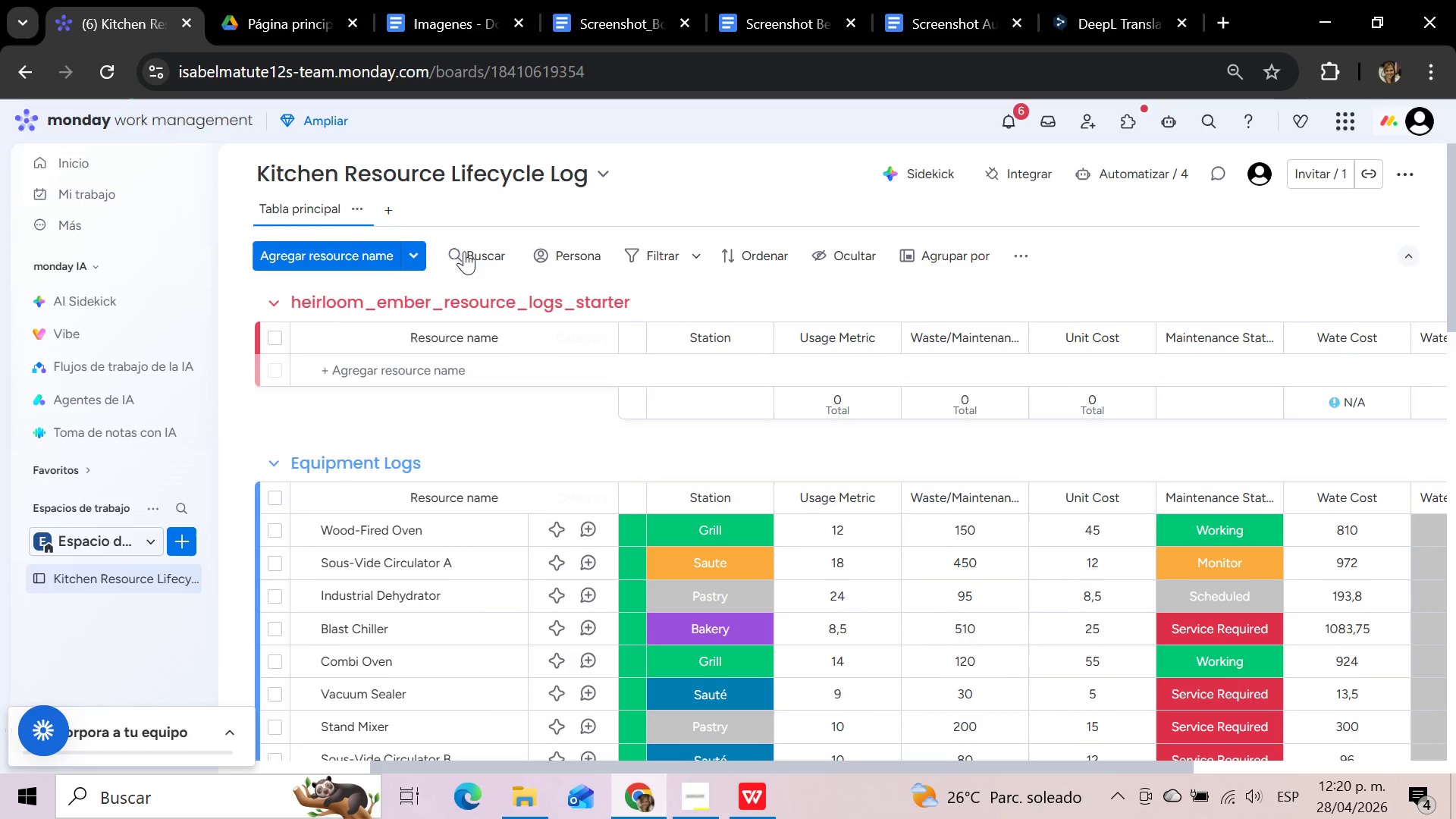 
left_click([392, 207])
 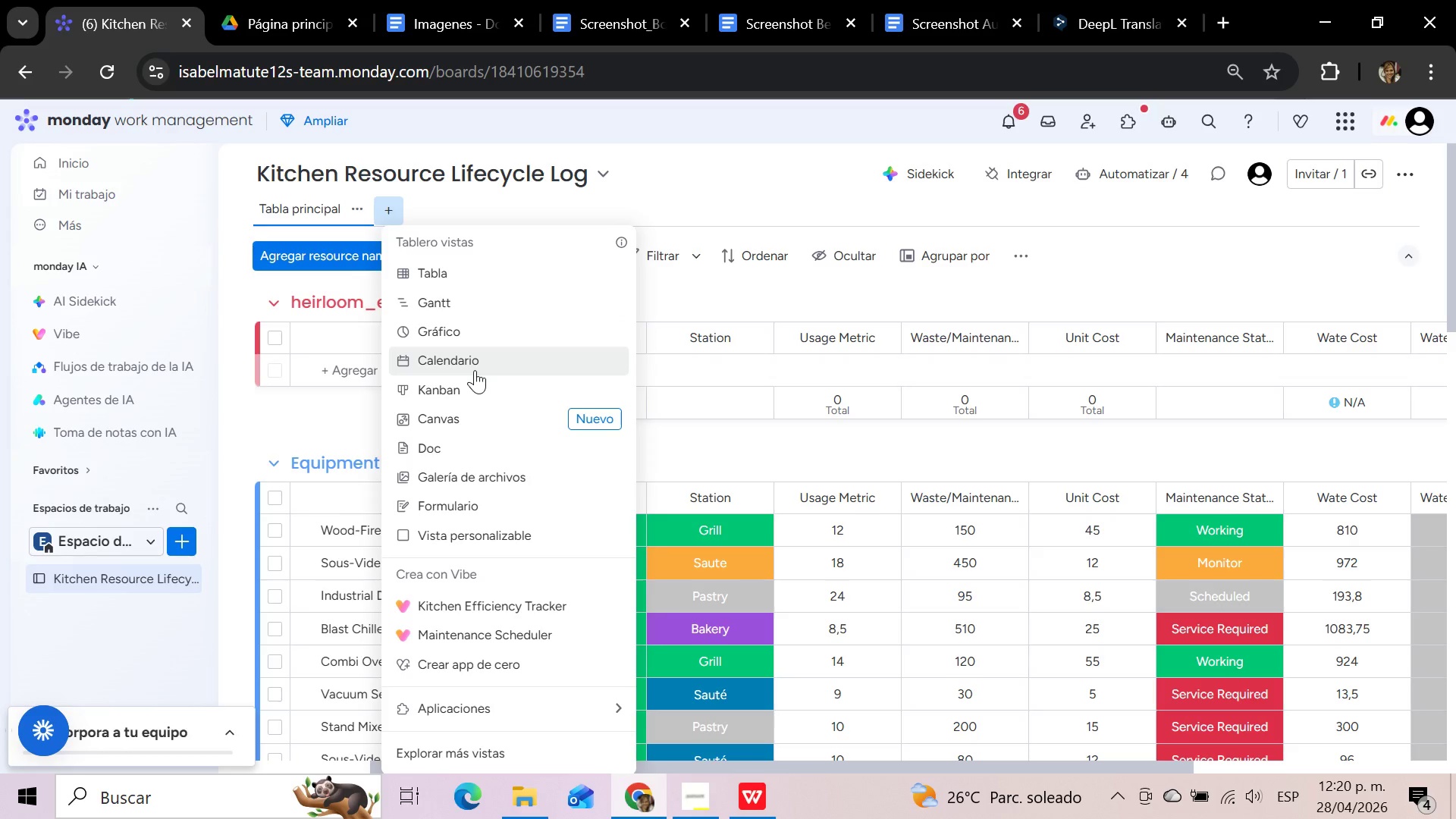 
left_click([471, 384])
 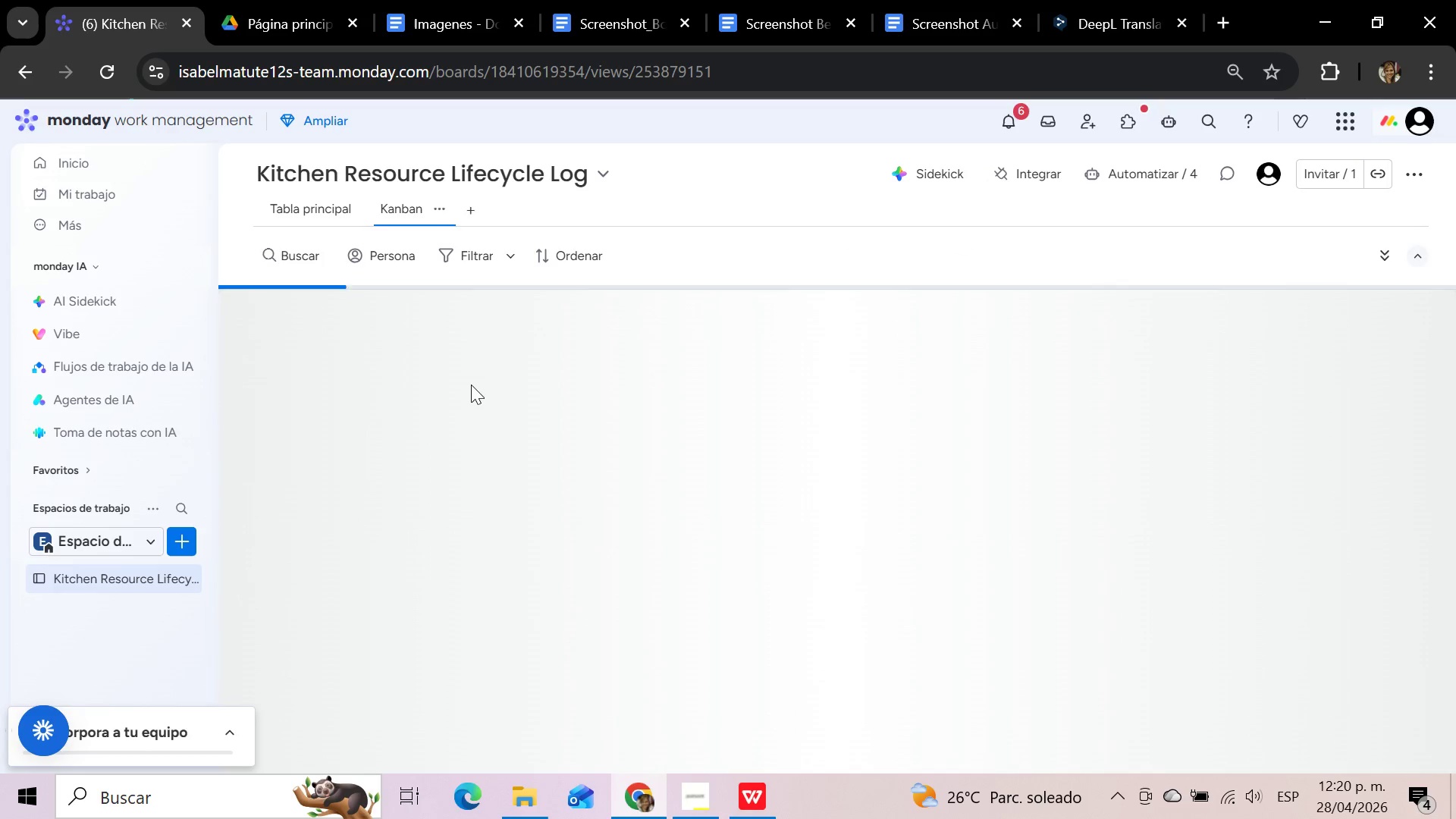 
wait(9.25)
 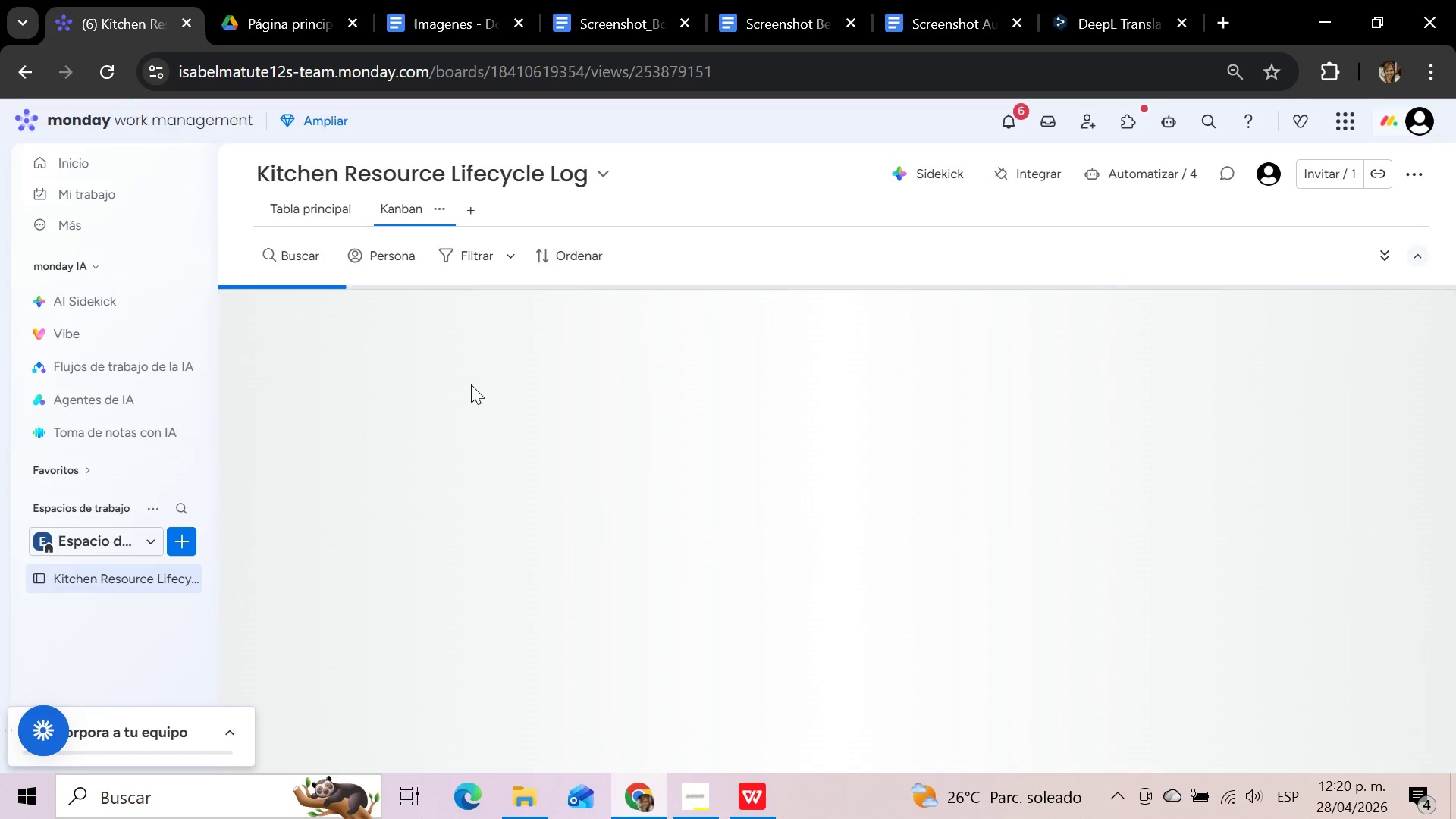 
left_click([438, 202])
 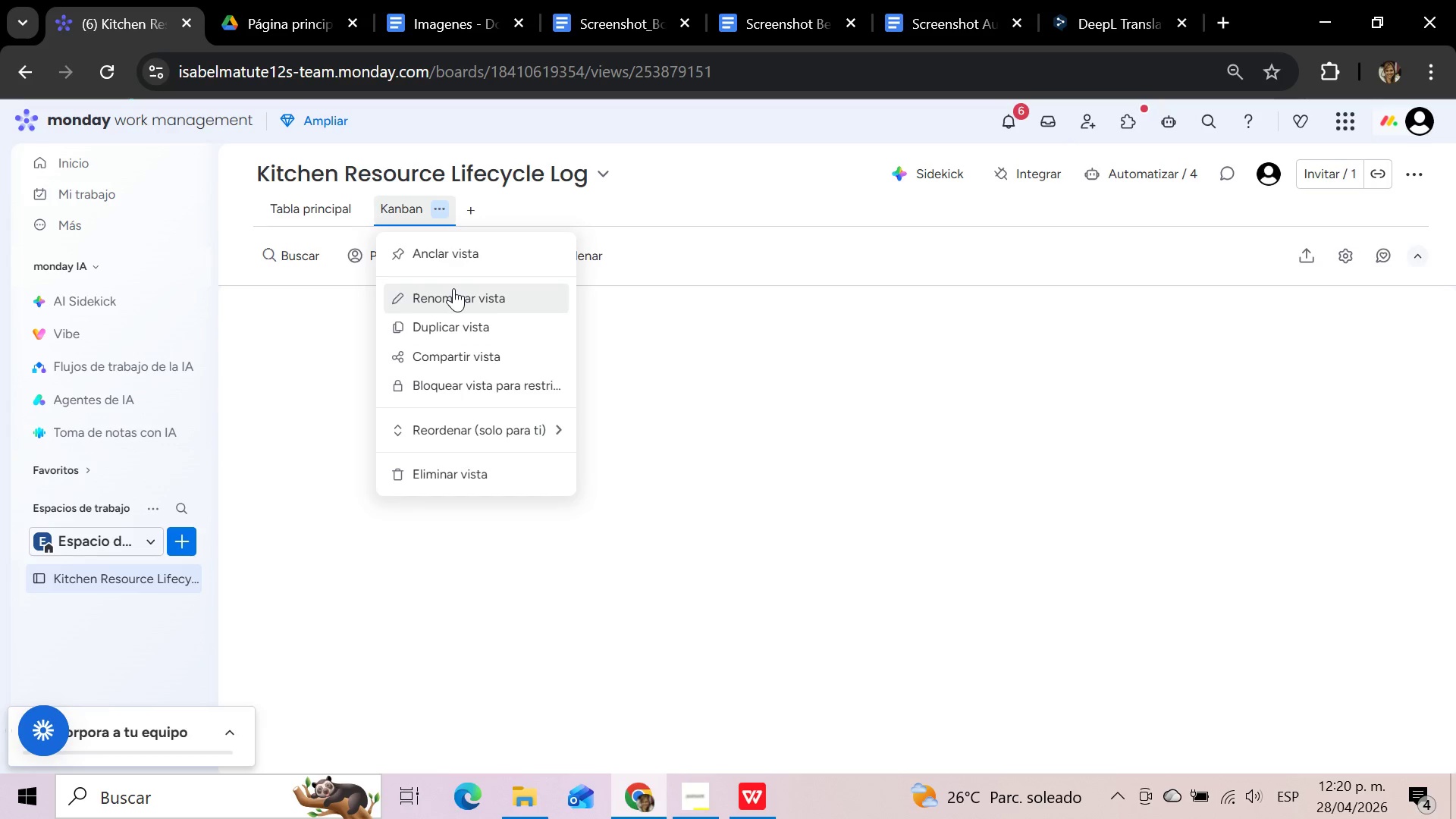 
left_click([457, 287])
 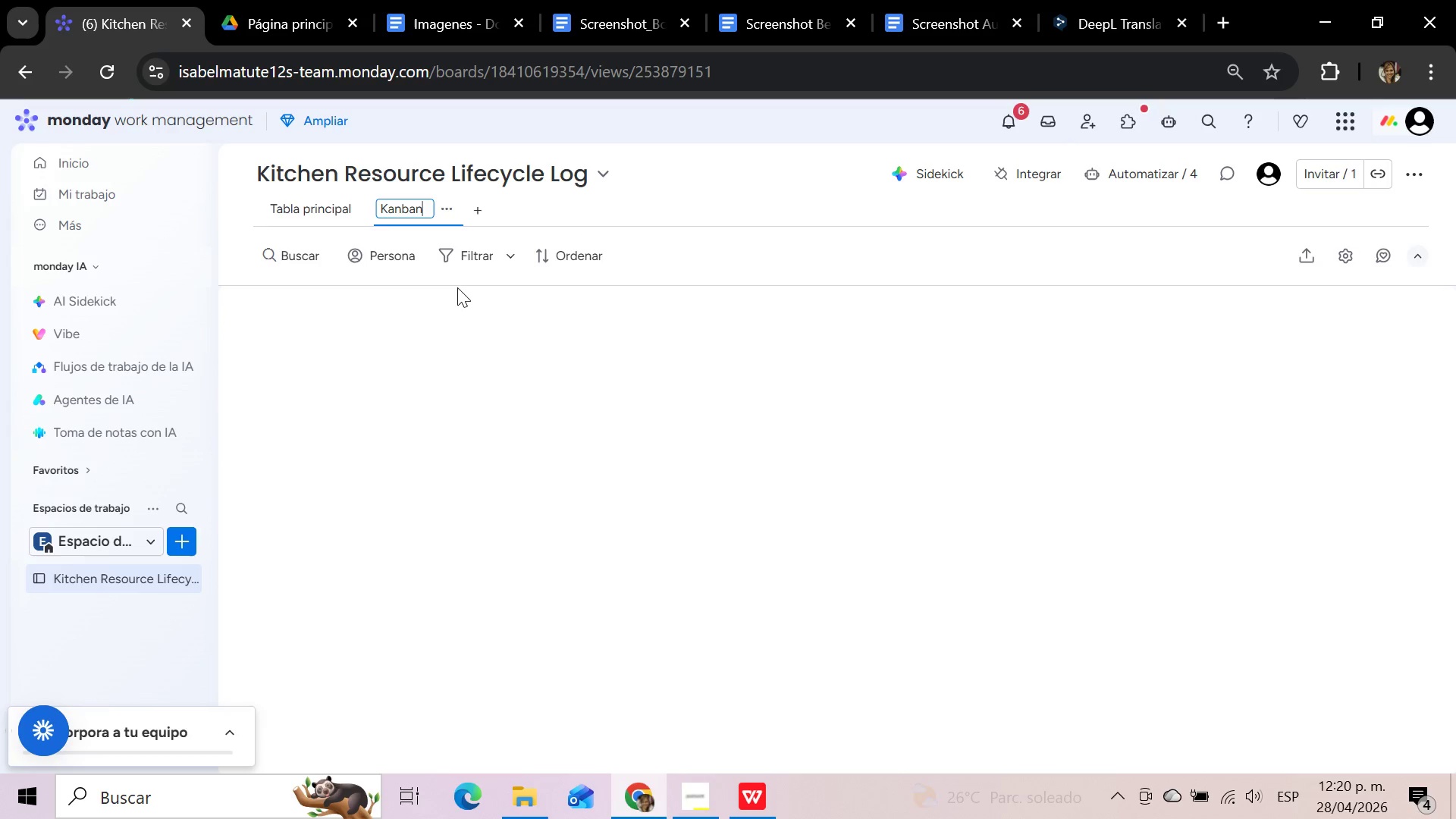 
hold_key(key=Backspace, duration=1.25)
 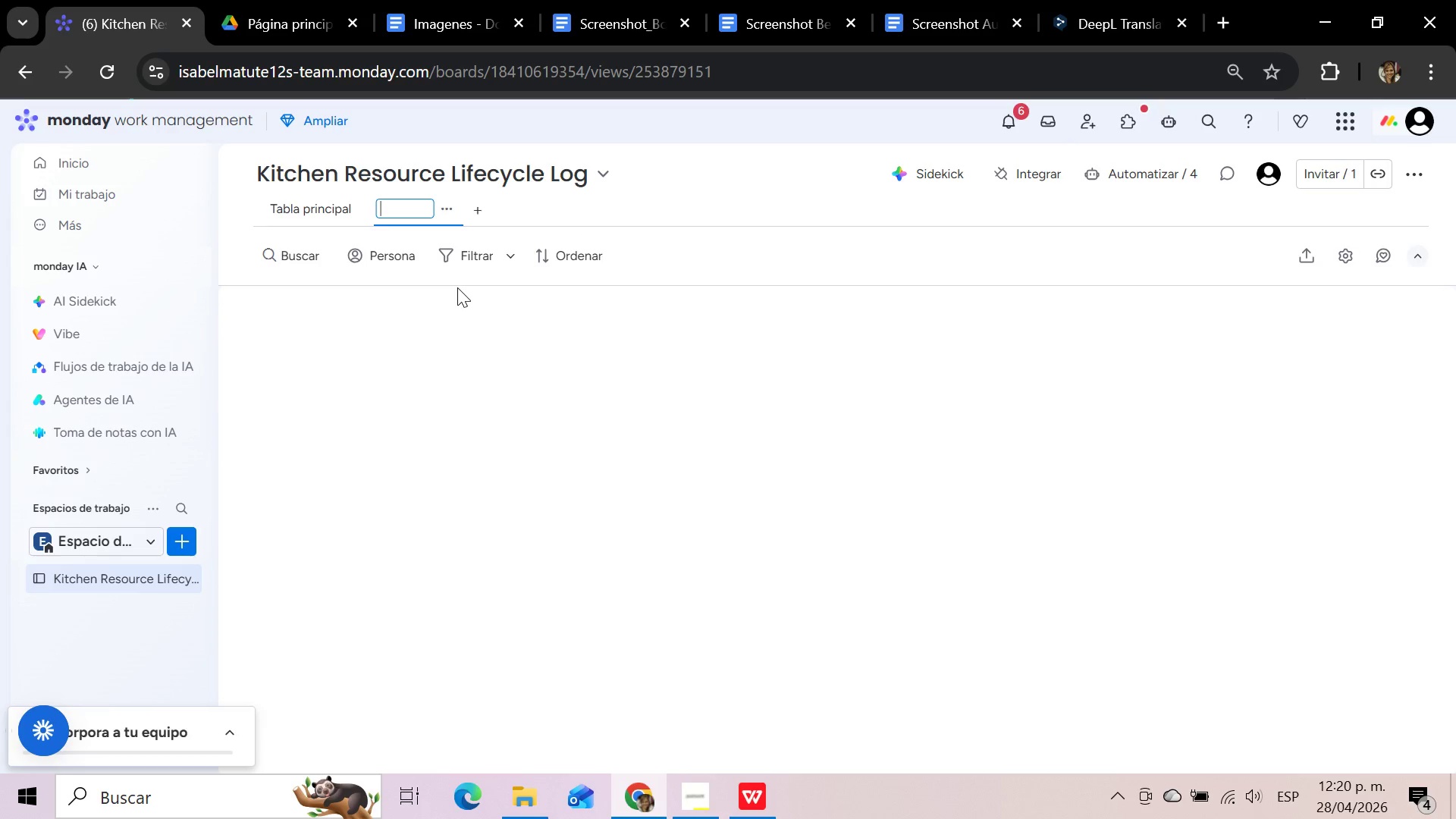 
type(Station Reosurce Distribution)
 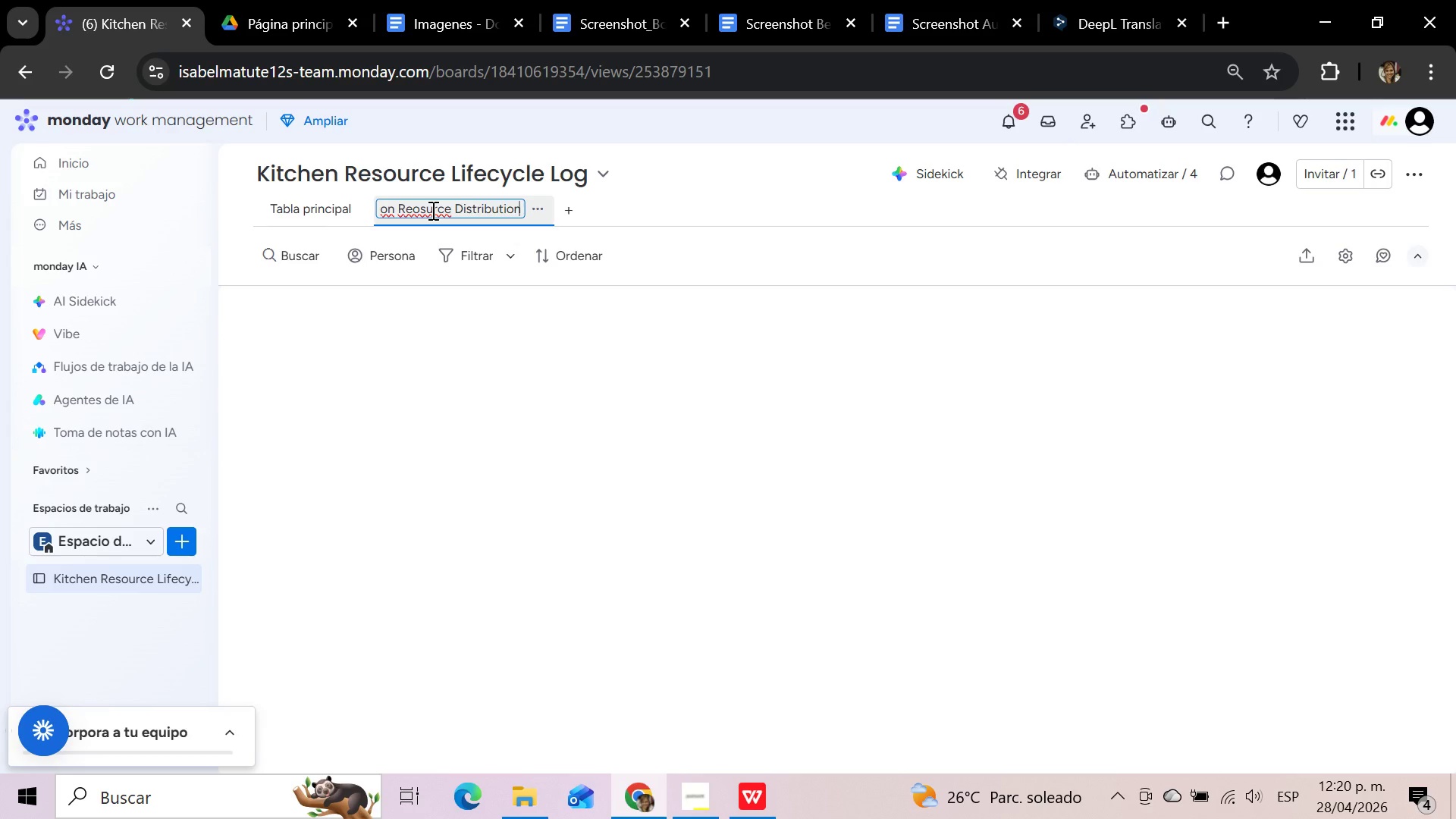 
wait(6.92)
 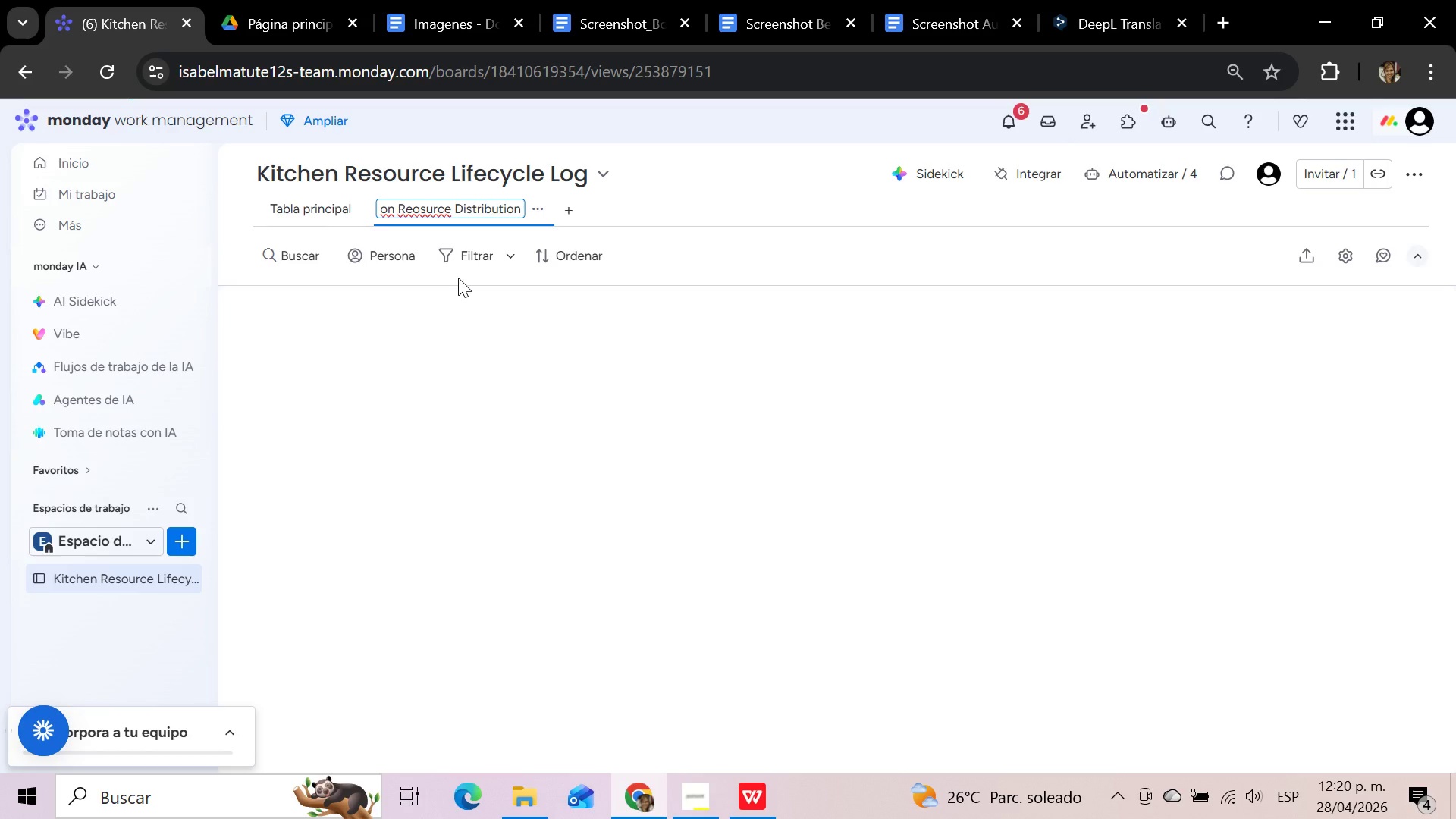 
left_click([449, 209])
 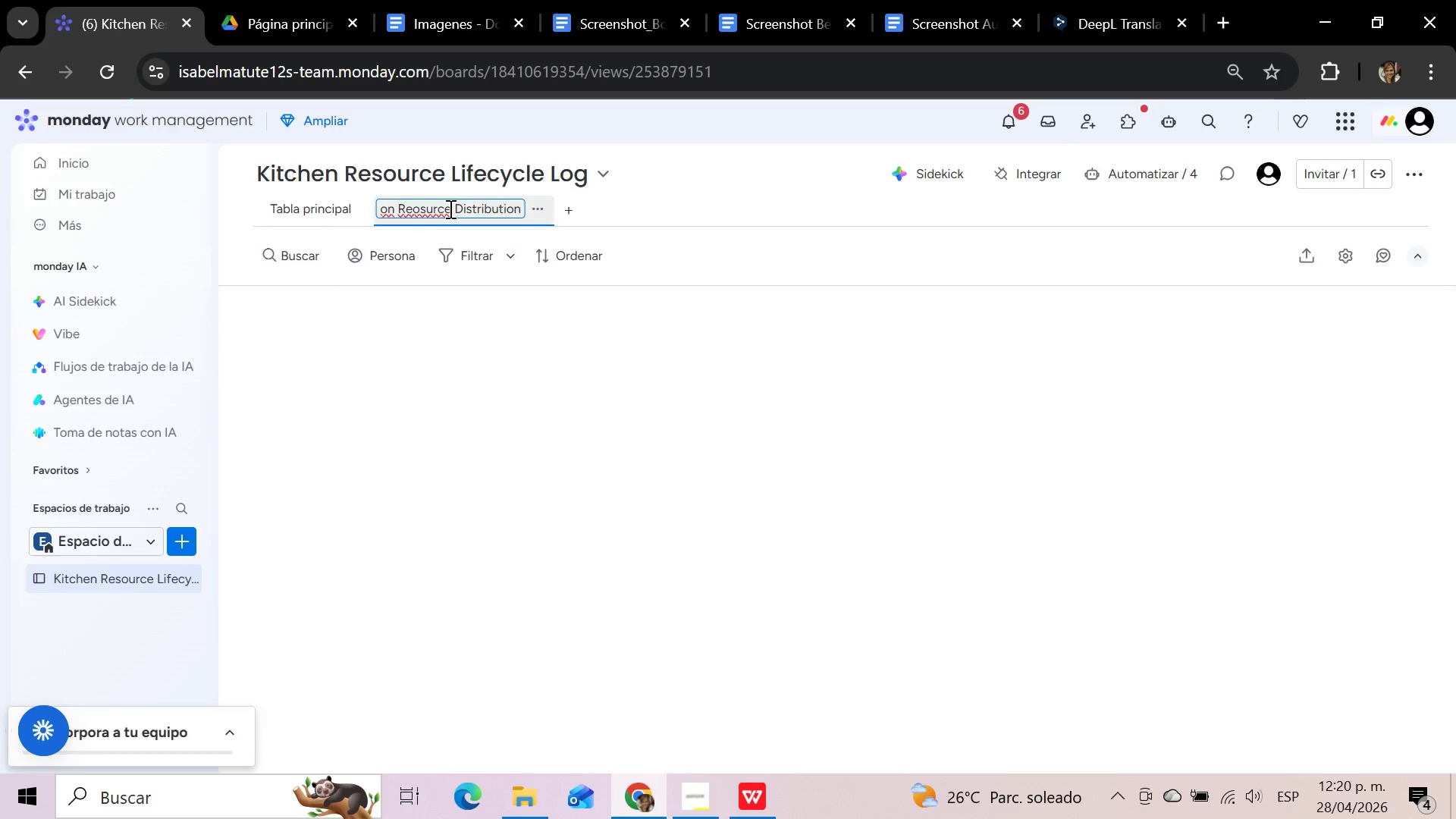 
key(Backspace)
key(Backspace)
key(Backspace)
key(Backspace)
key(Backspace)
key(Backspace)
type(source)
 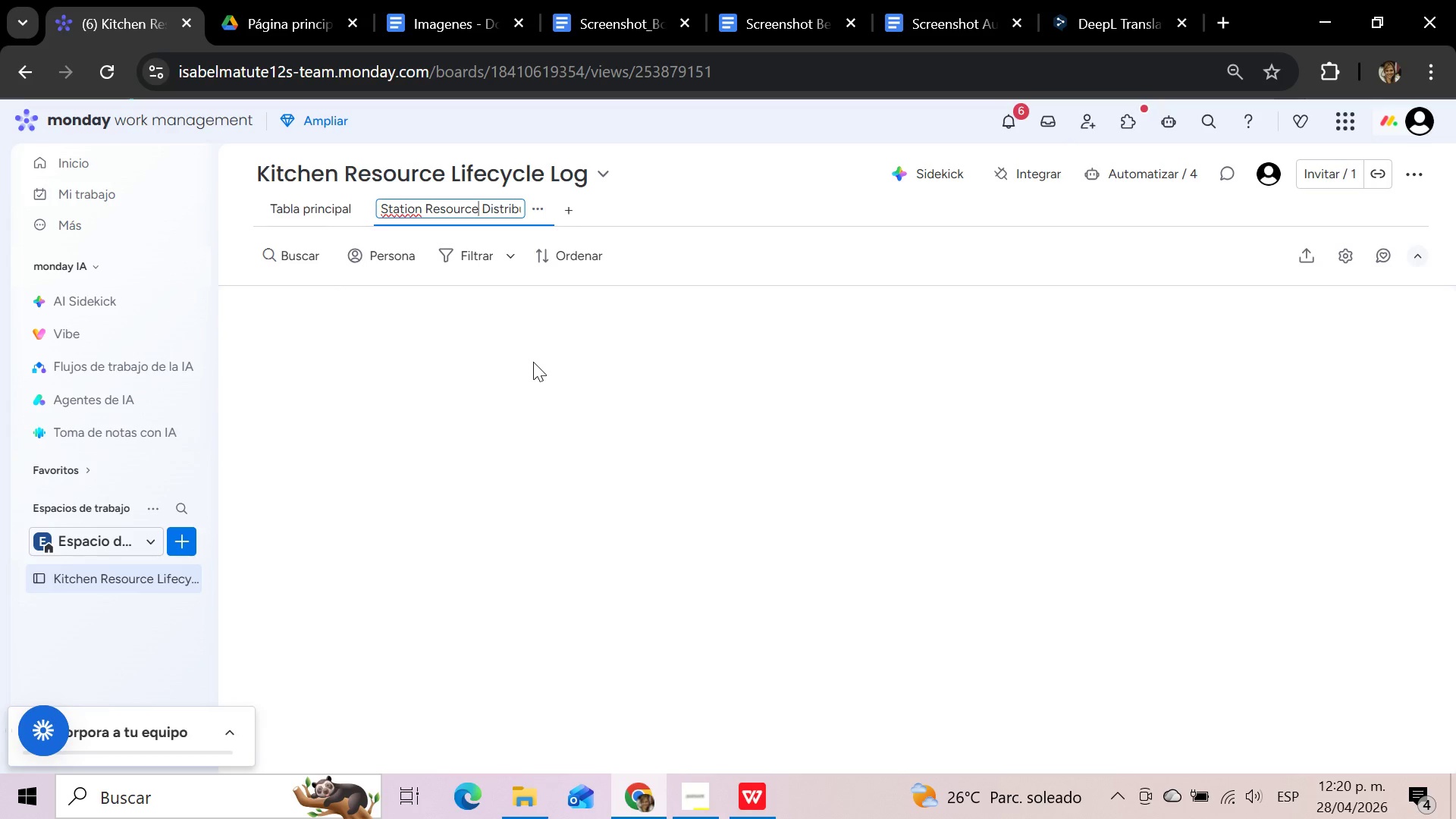 
wait(5.55)
 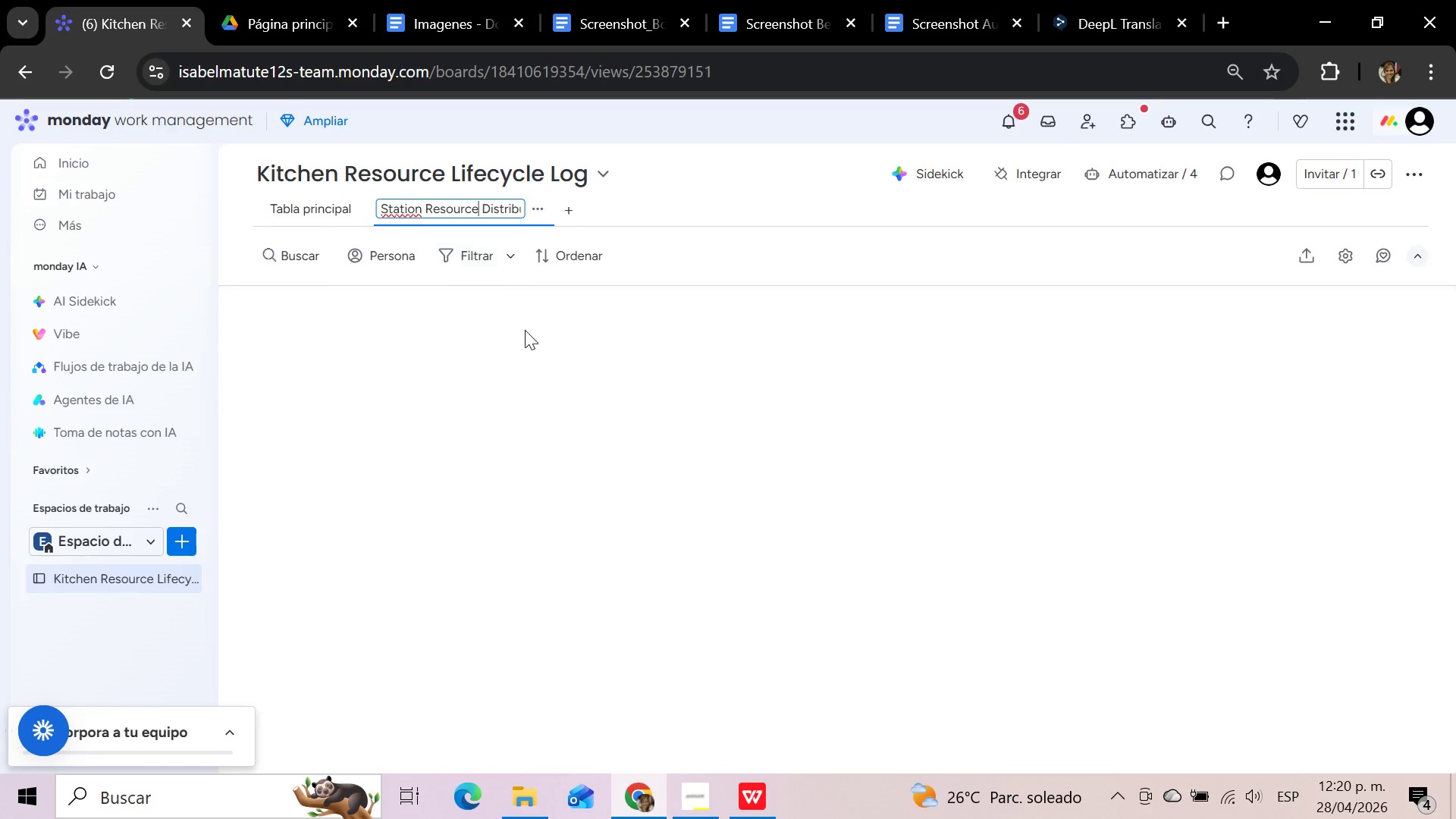 
left_click([713, 247])
 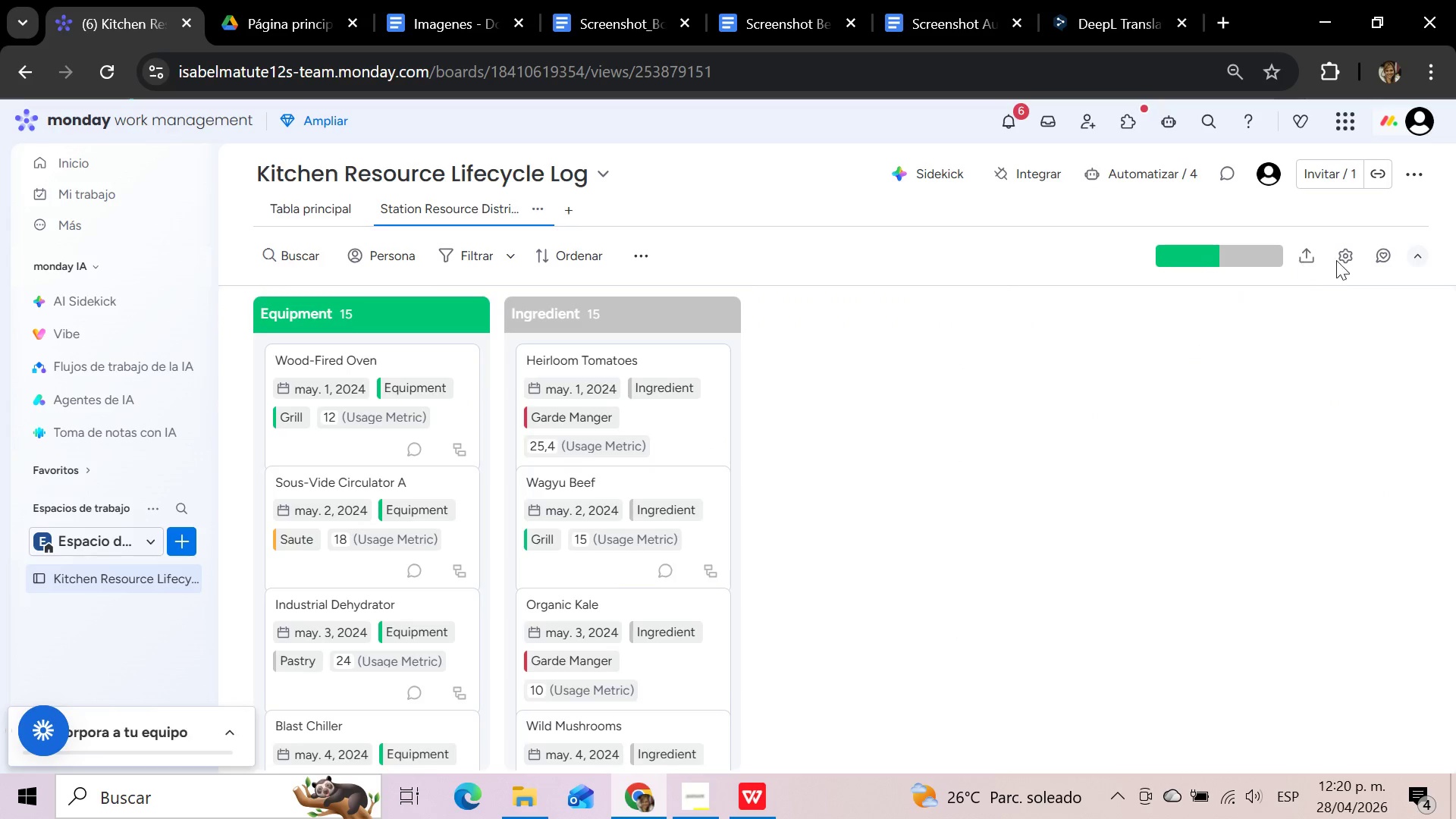 
left_click([1351, 257])
 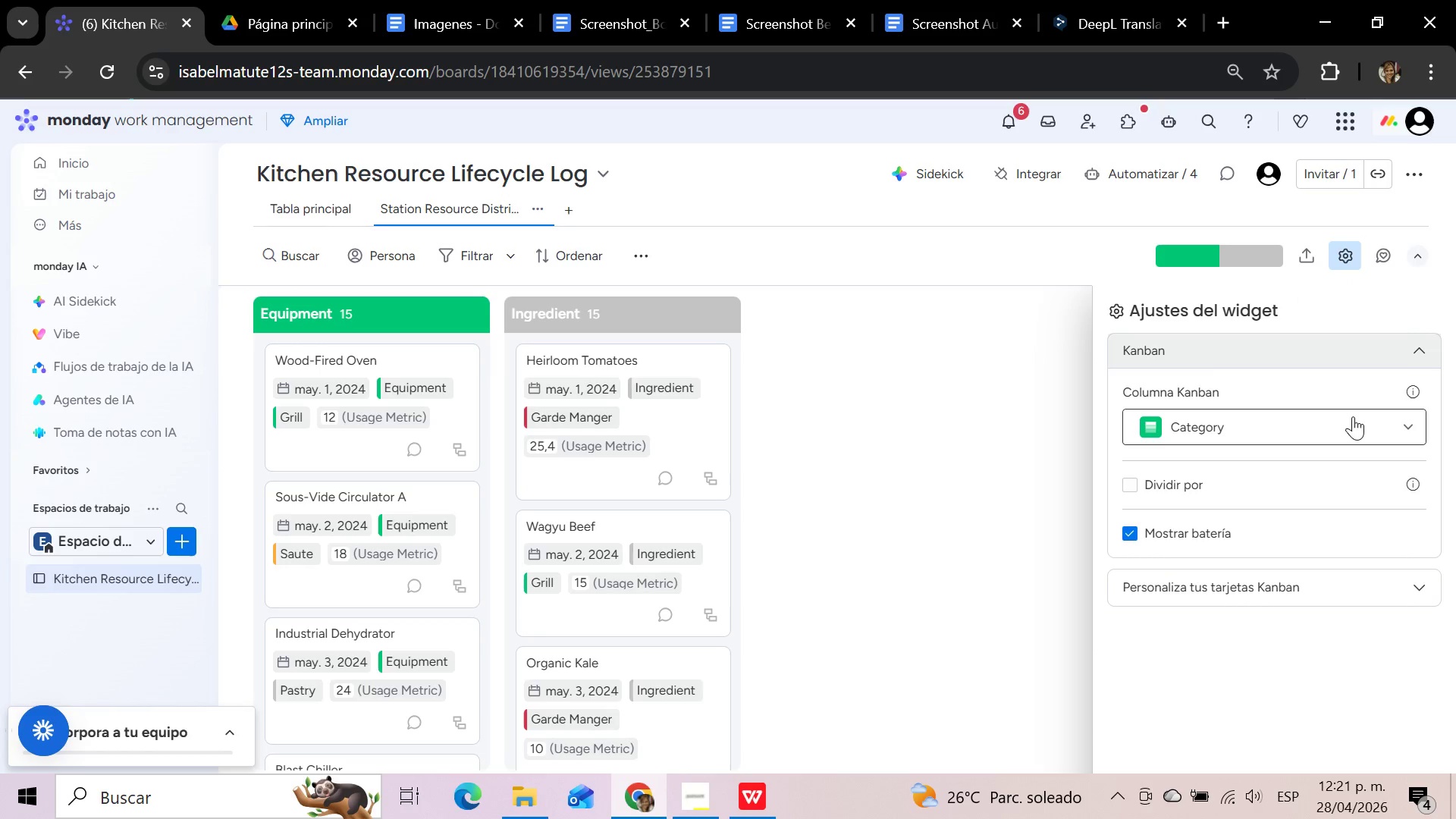 
wait(5.09)
 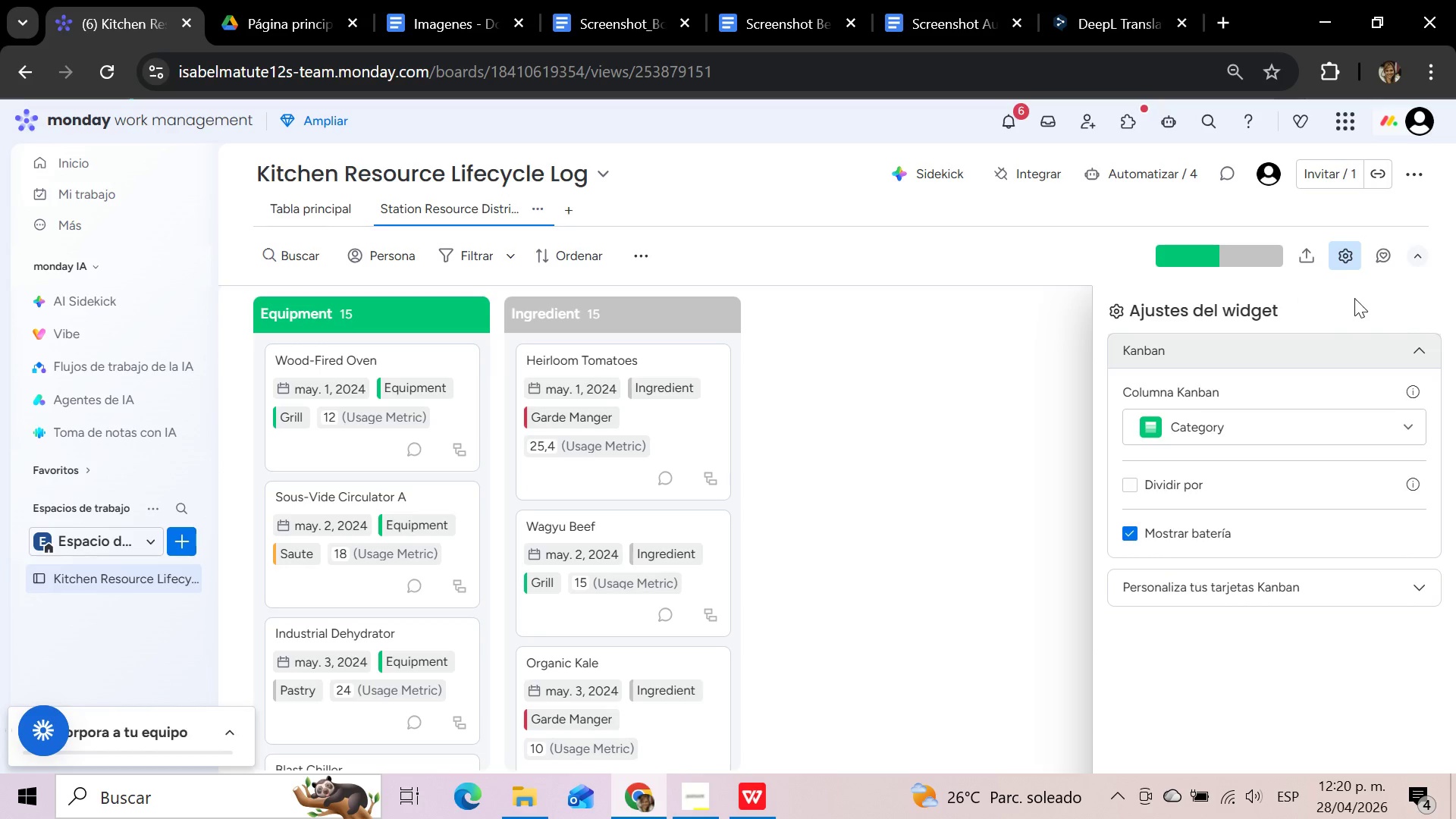 
left_click([648, 253])
 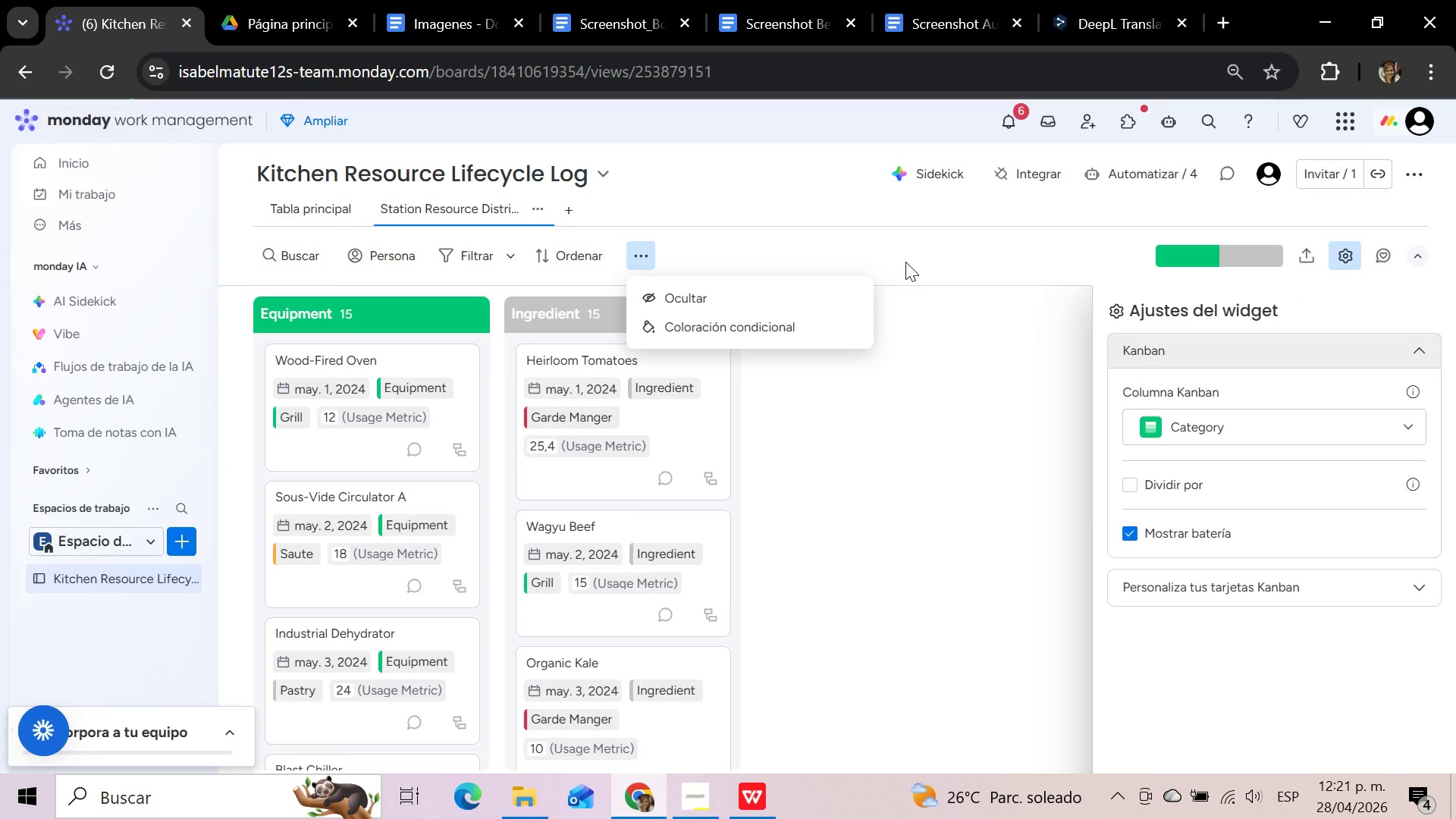 
left_click([905, 262])
 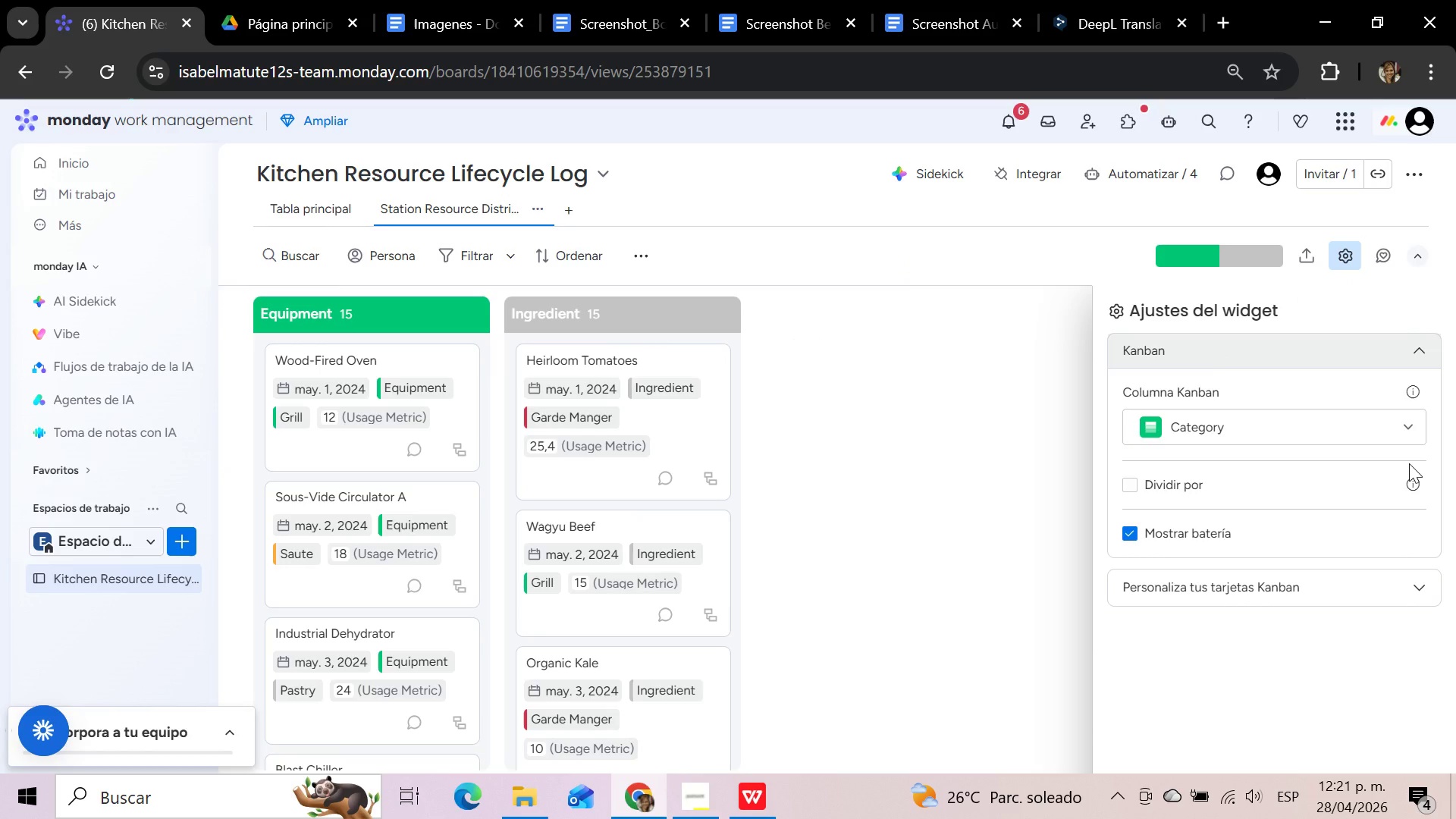 
left_click([1389, 431])
 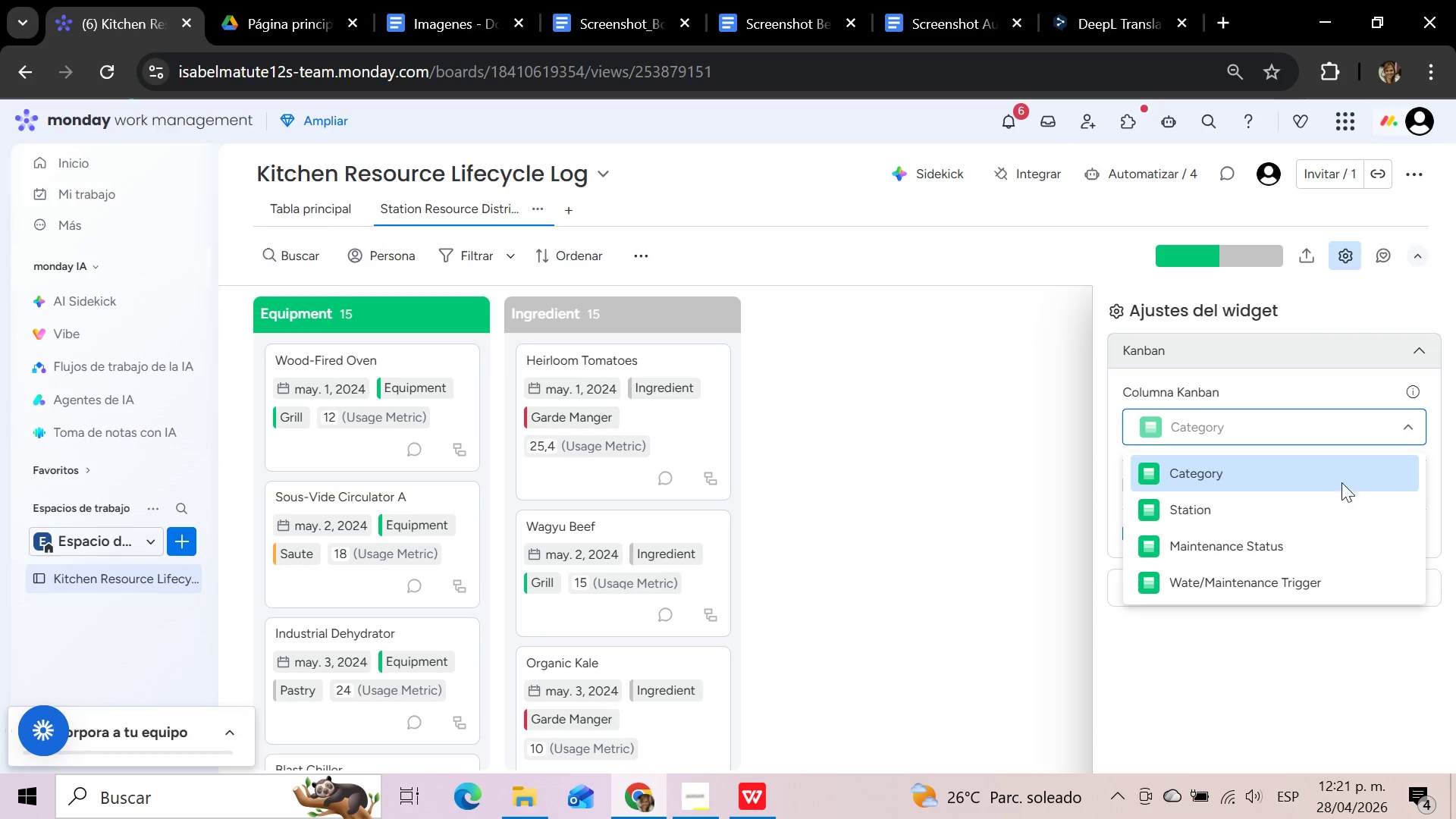 
left_click([1326, 505])
 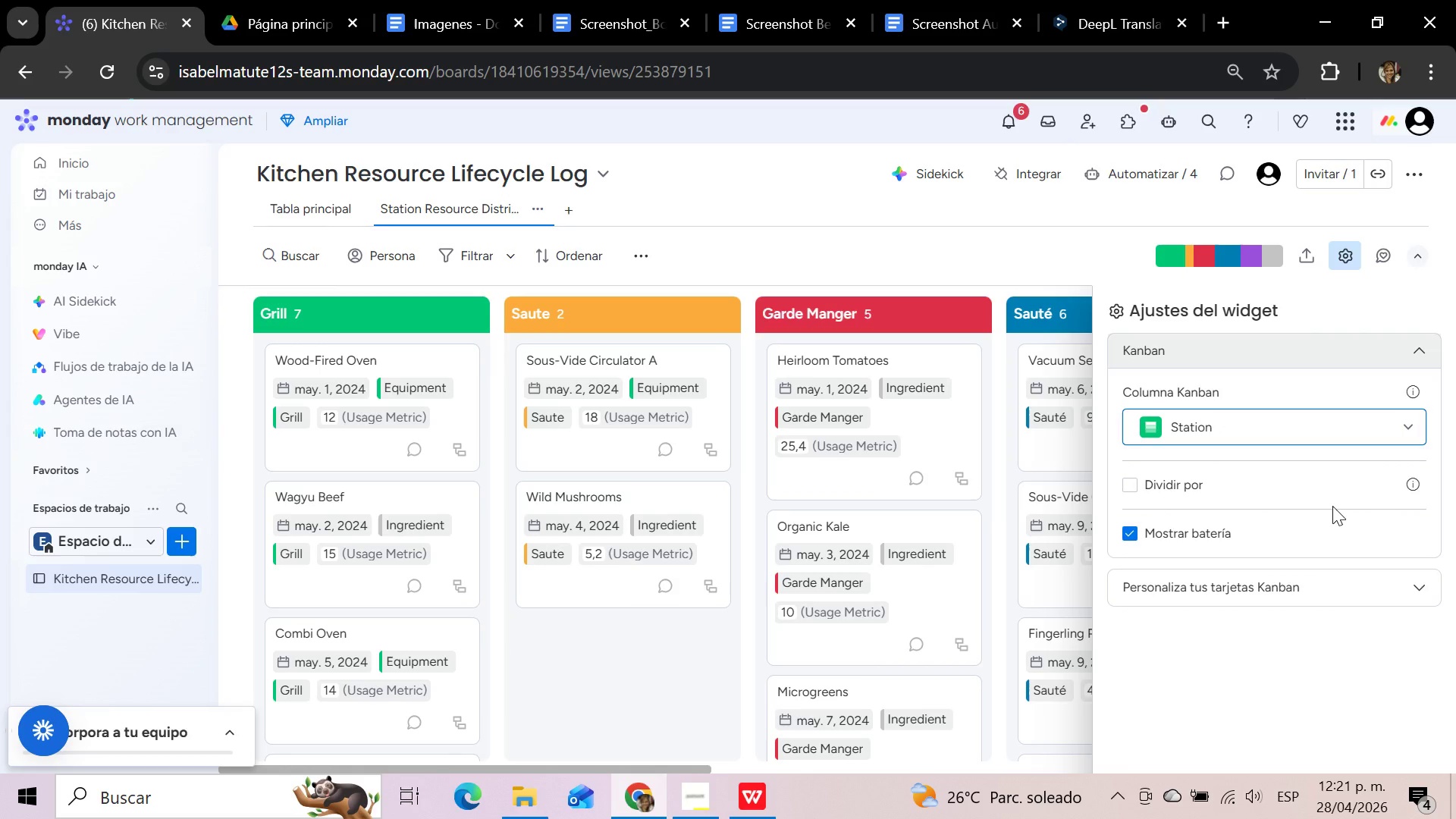 
wait(16.02)
 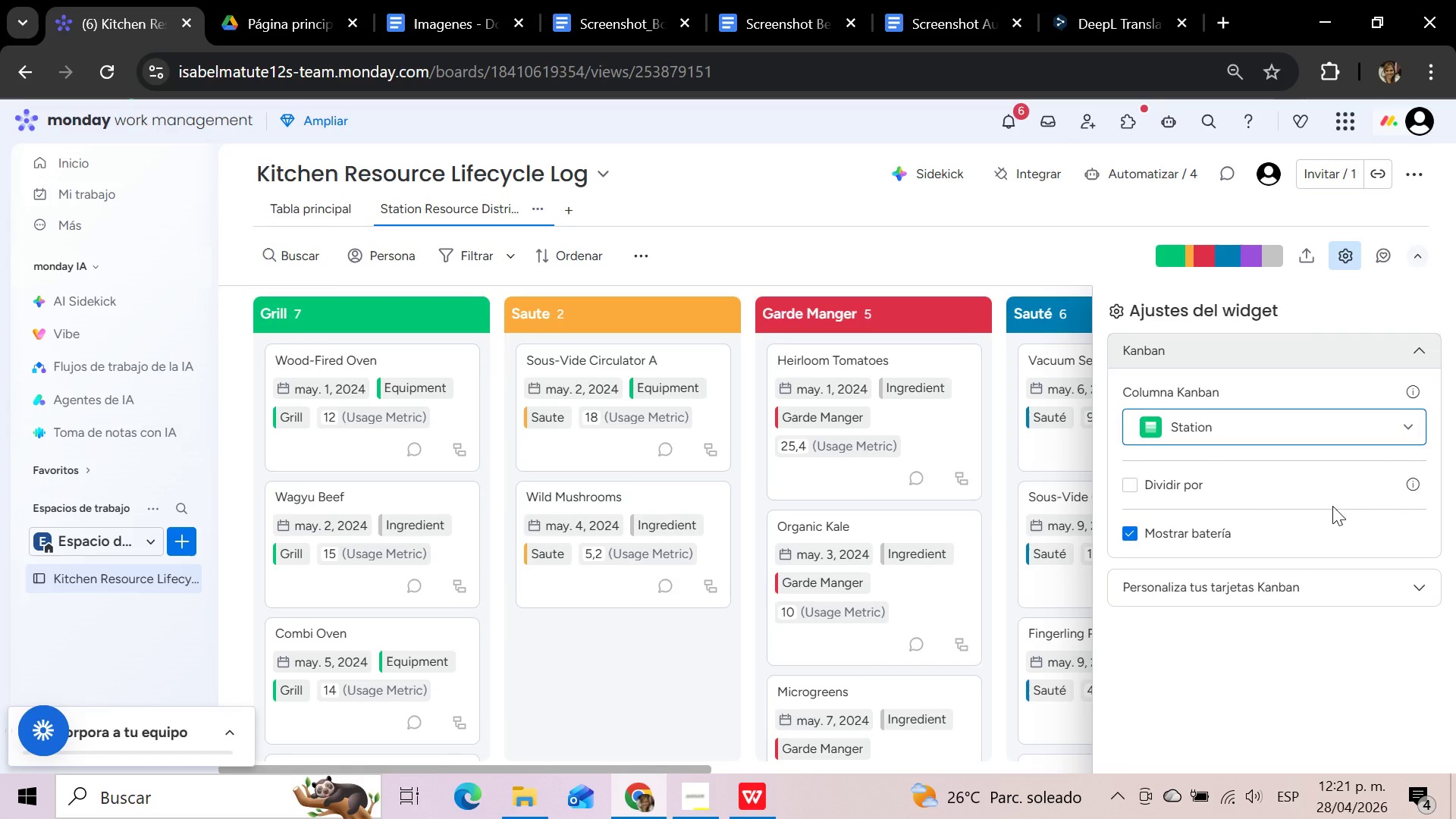 
left_click([1351, 259])
 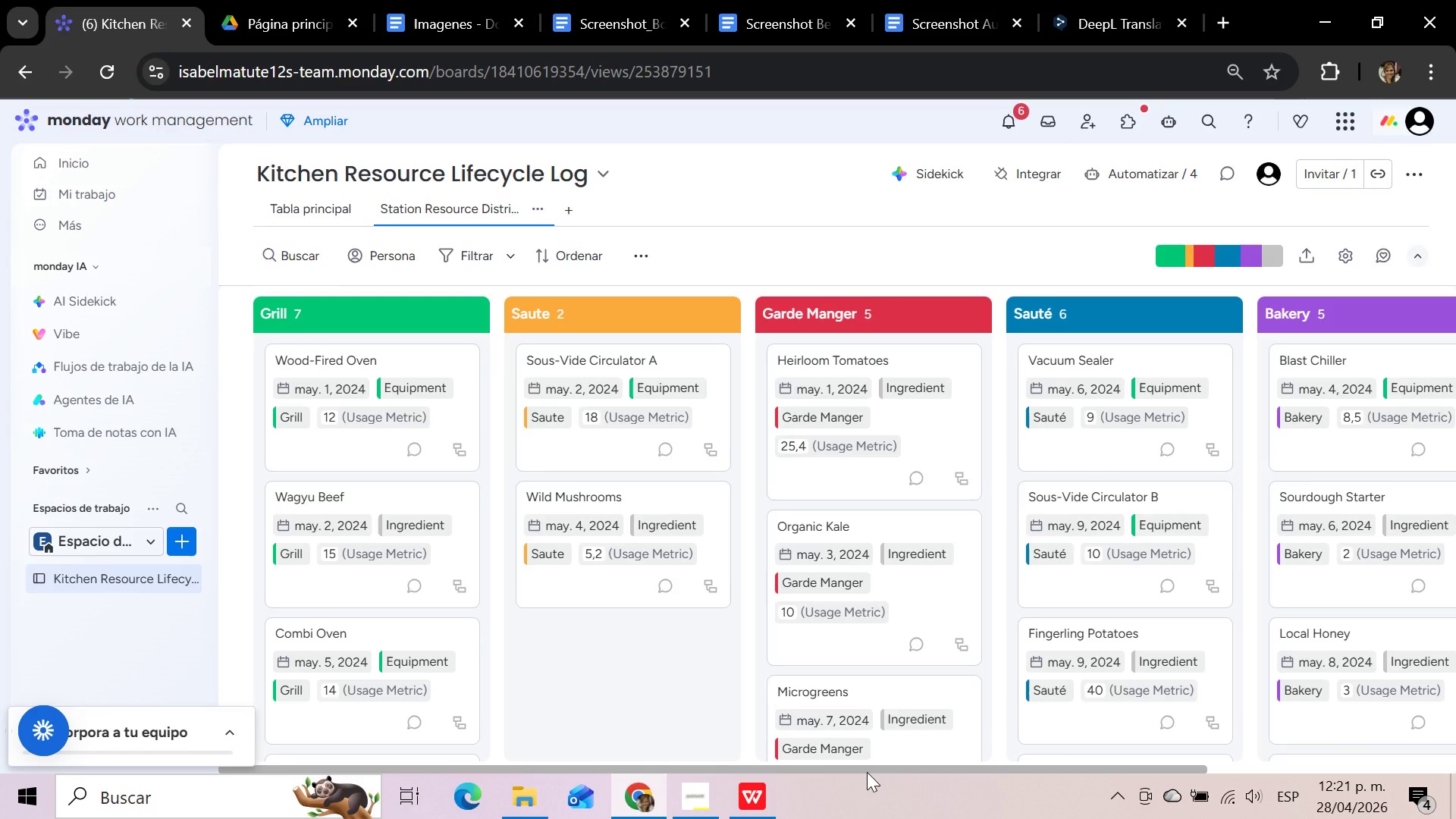 
wait(5.91)
 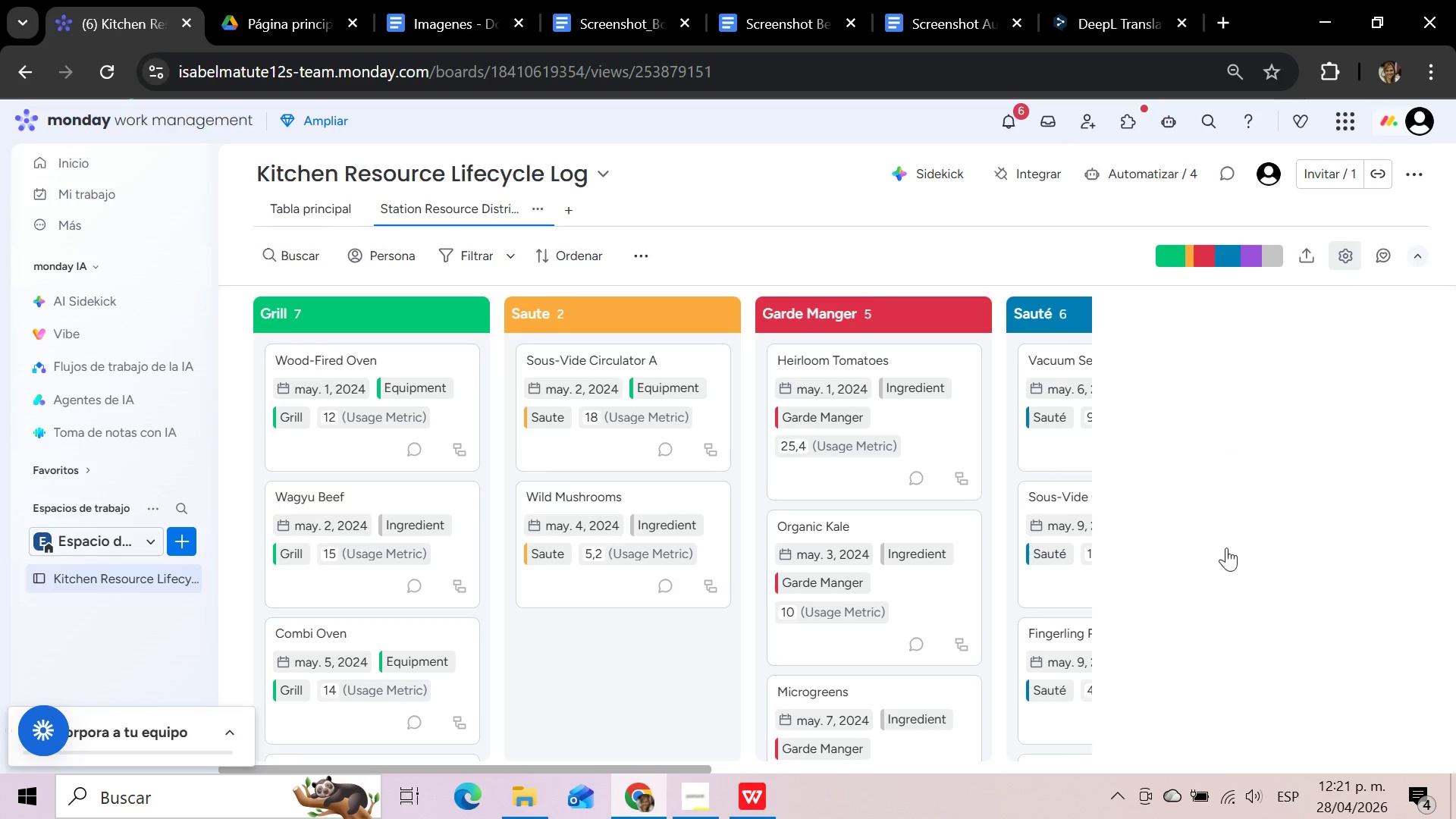 
left_click_drag(start_coordinate=[868, 769], to_coordinate=[693, 757])
 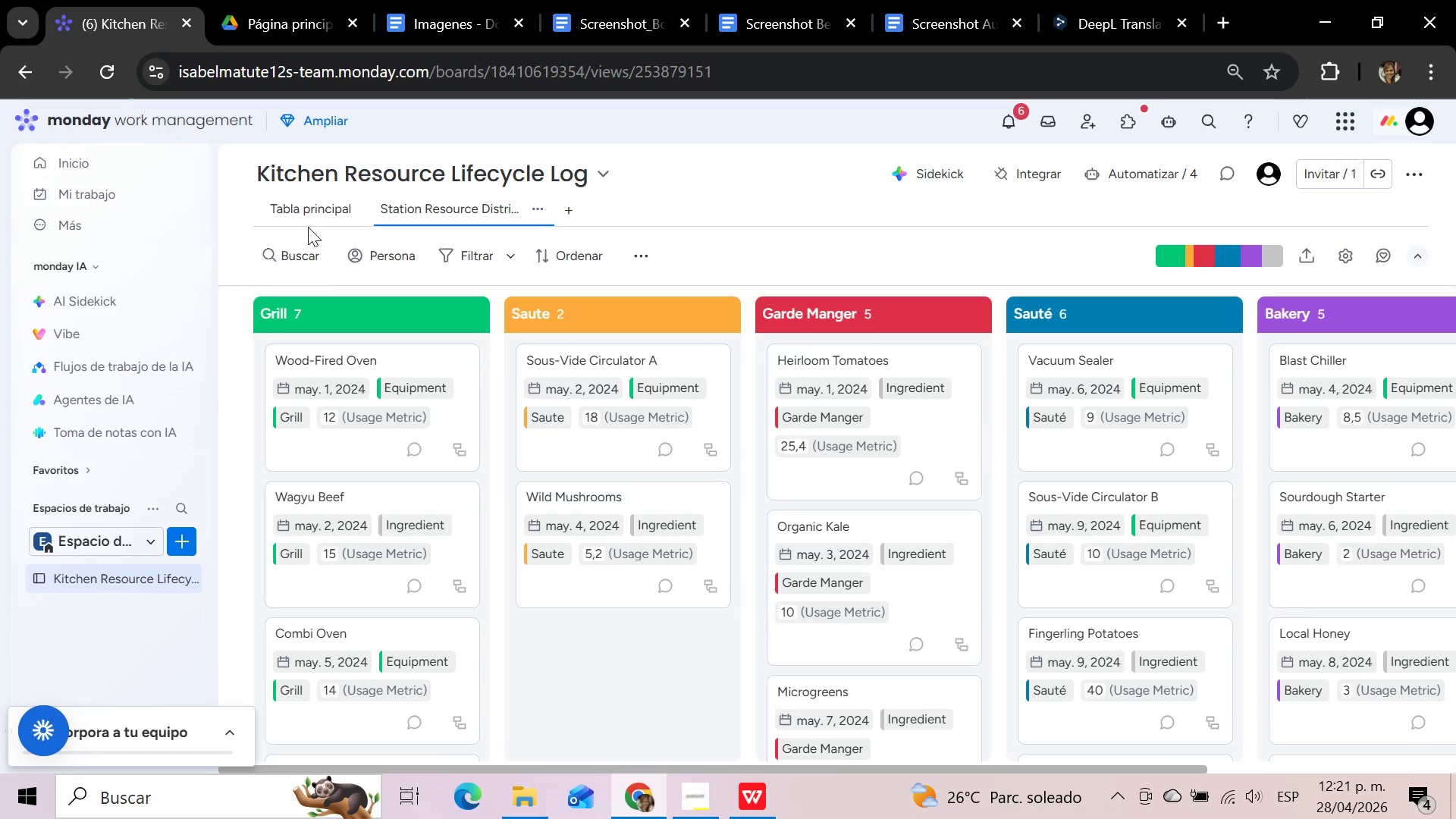 
left_click([303, 209])
 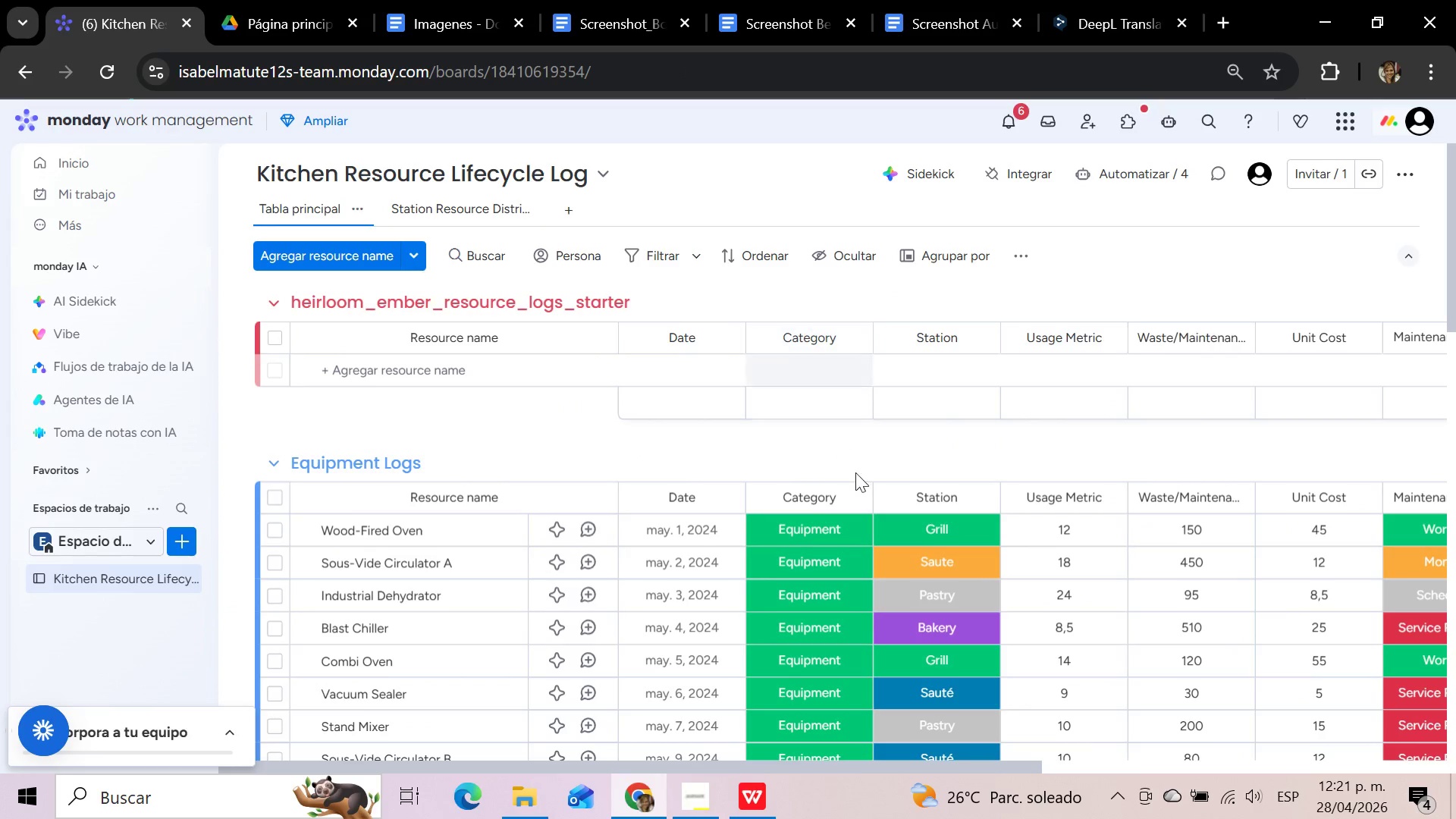 
left_click([953, 563])
 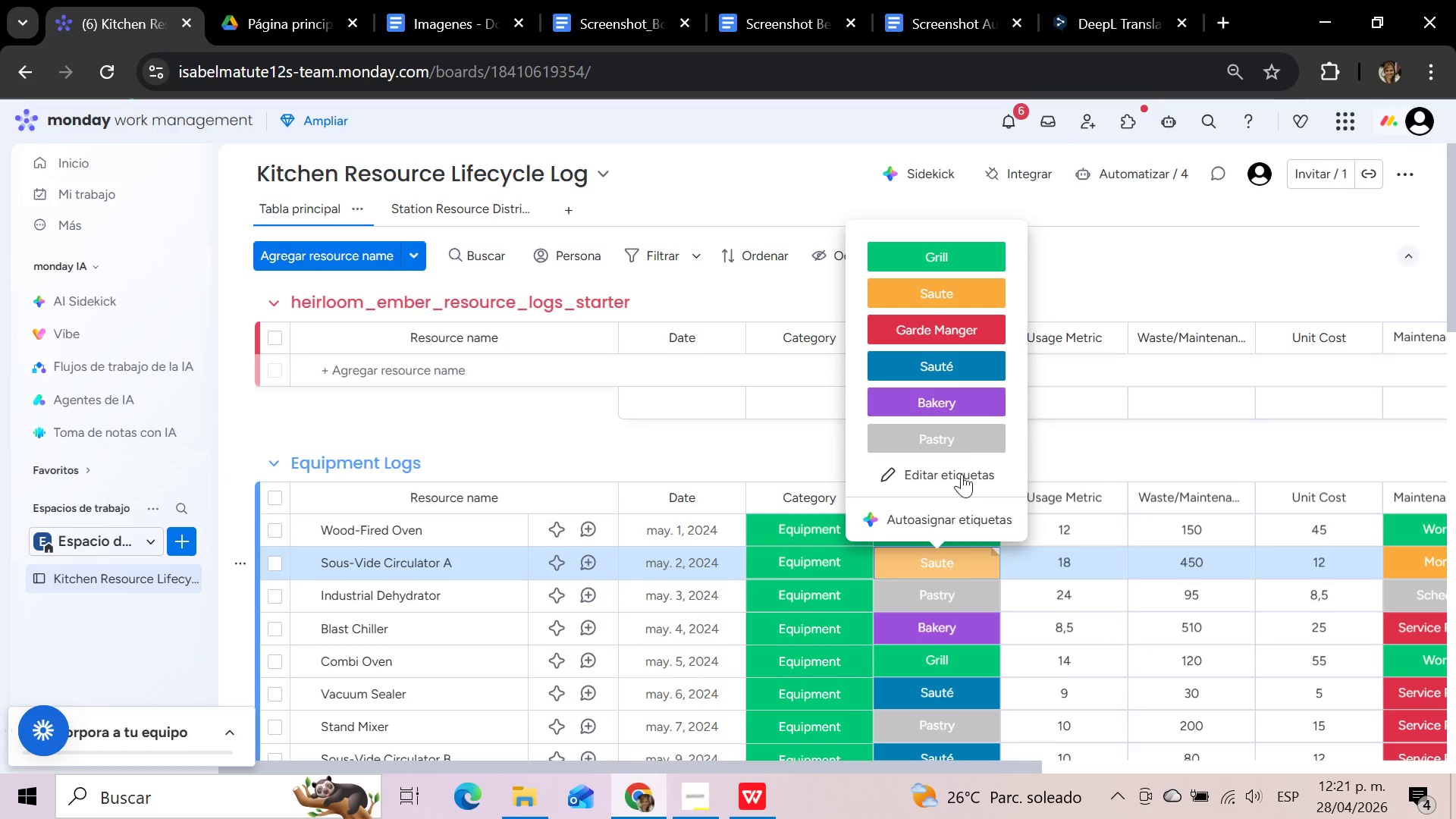 
left_click([952, 359])
 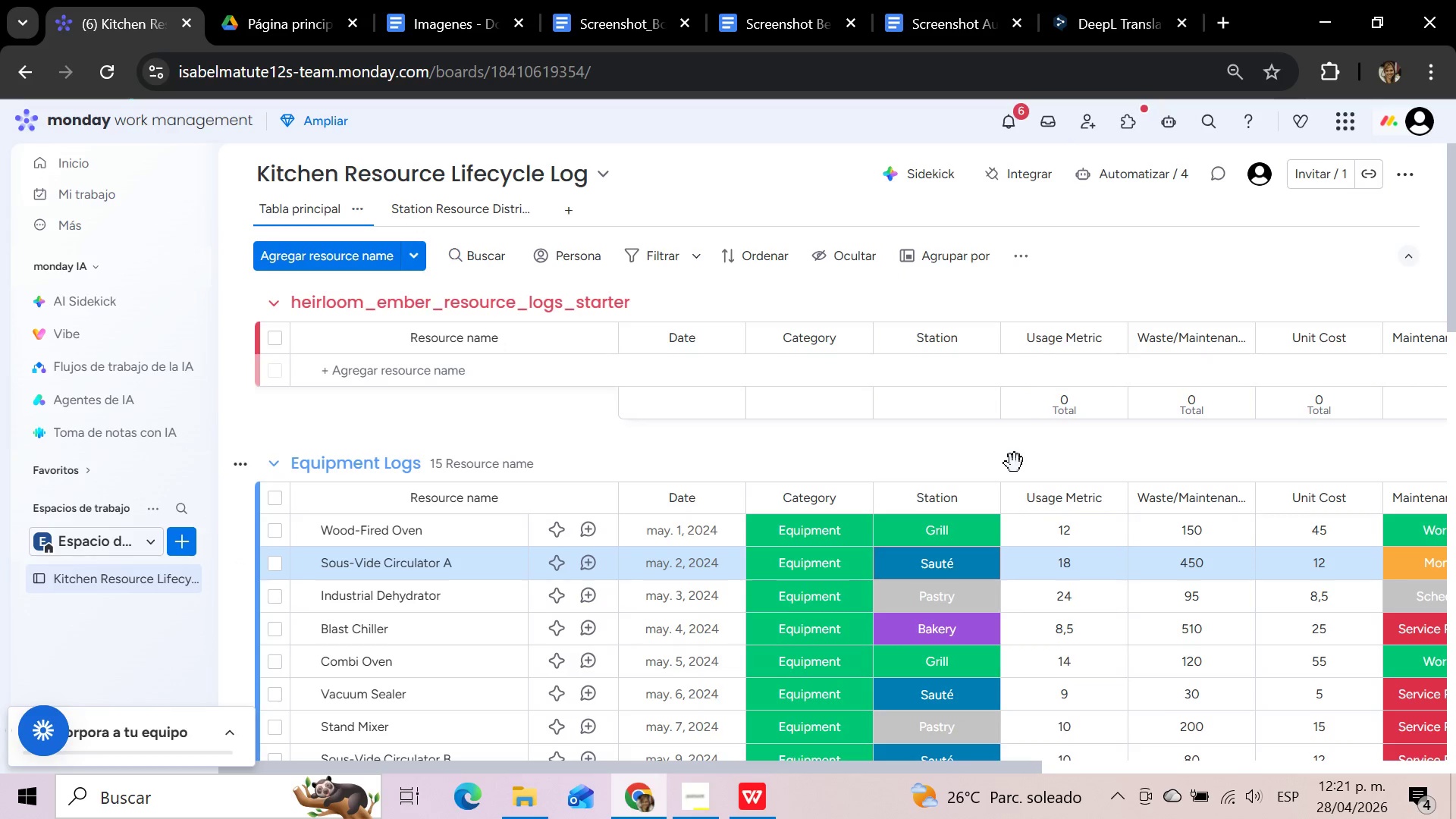 
scroll: coordinate [984, 560], scroll_direction: down, amount: 3.0
 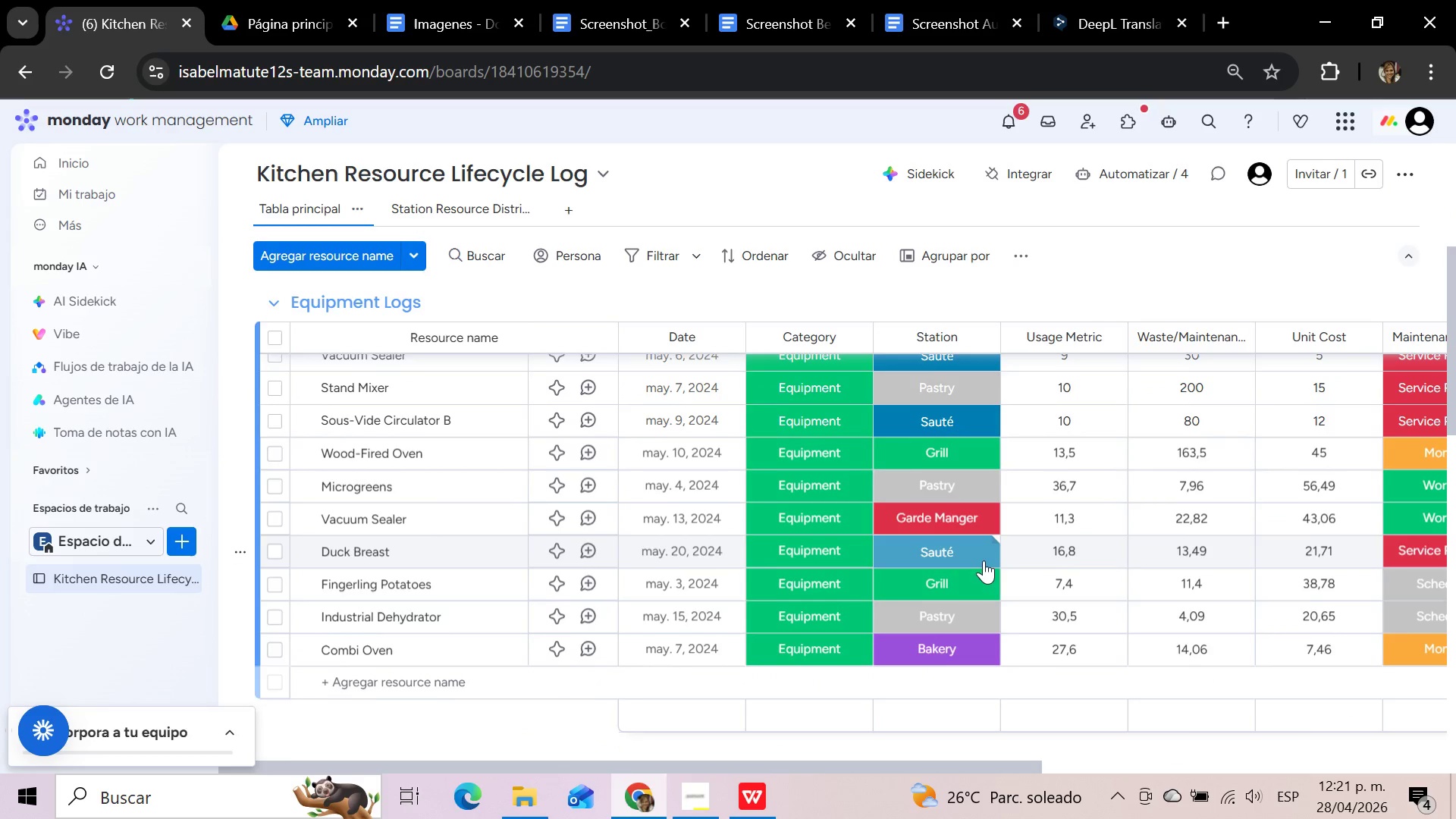 
scroll: coordinate [984, 560], scroll_direction: up, amount: 8.0
 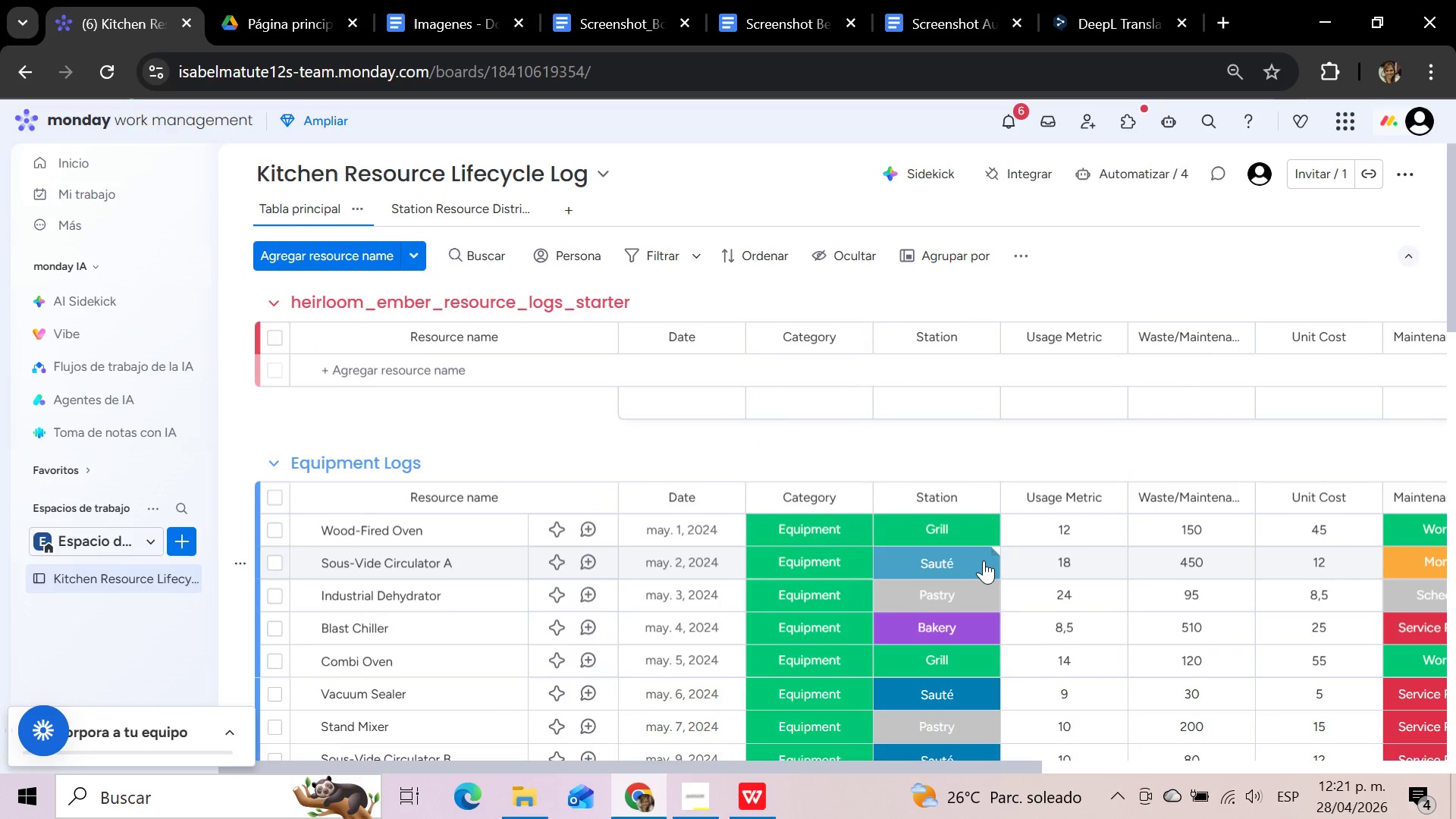 
scroll: coordinate [984, 560], scroll_direction: down, amount: 3.0
 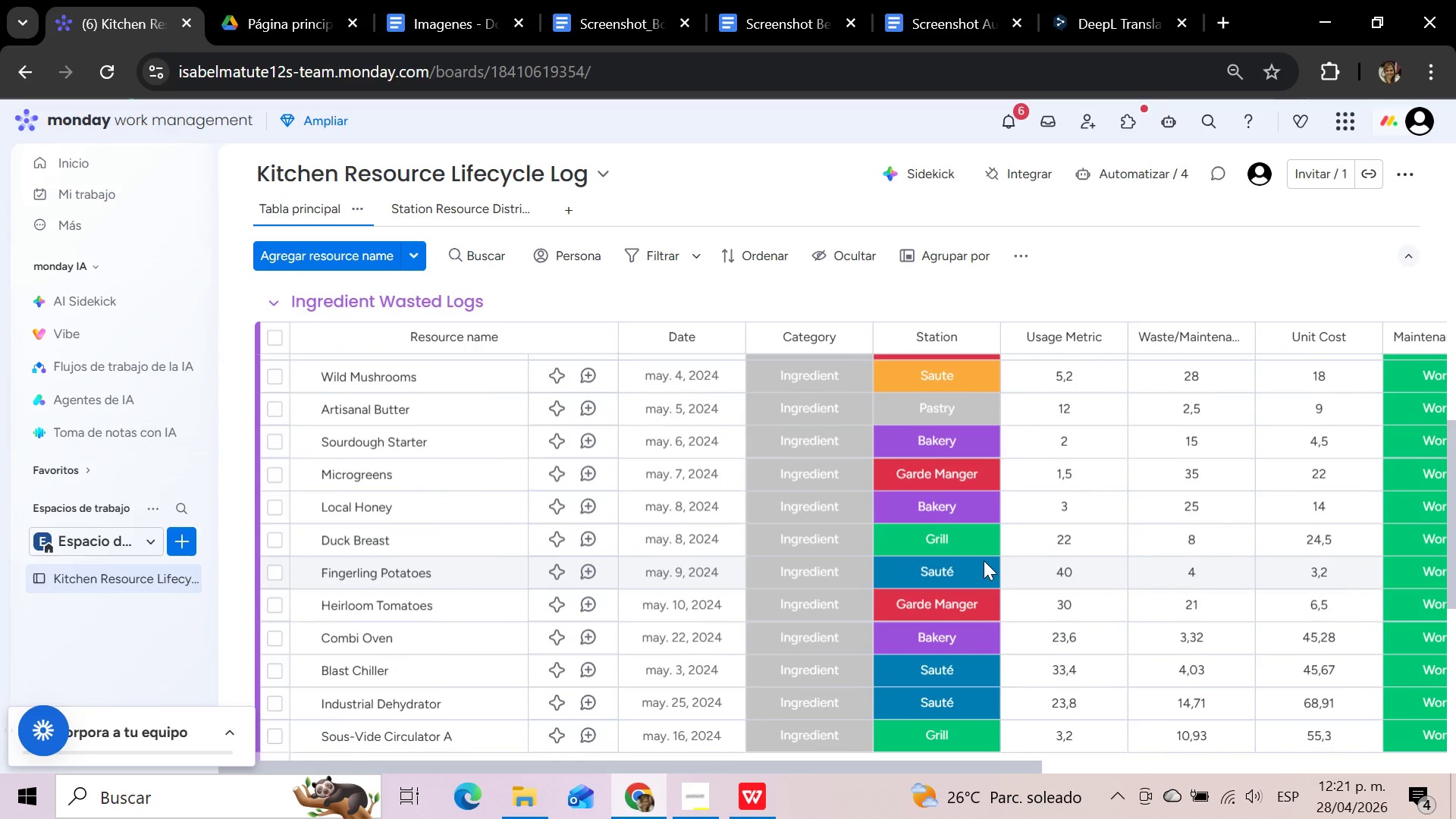 
scroll: coordinate [984, 560], scroll_direction: up, amount: 1.0
 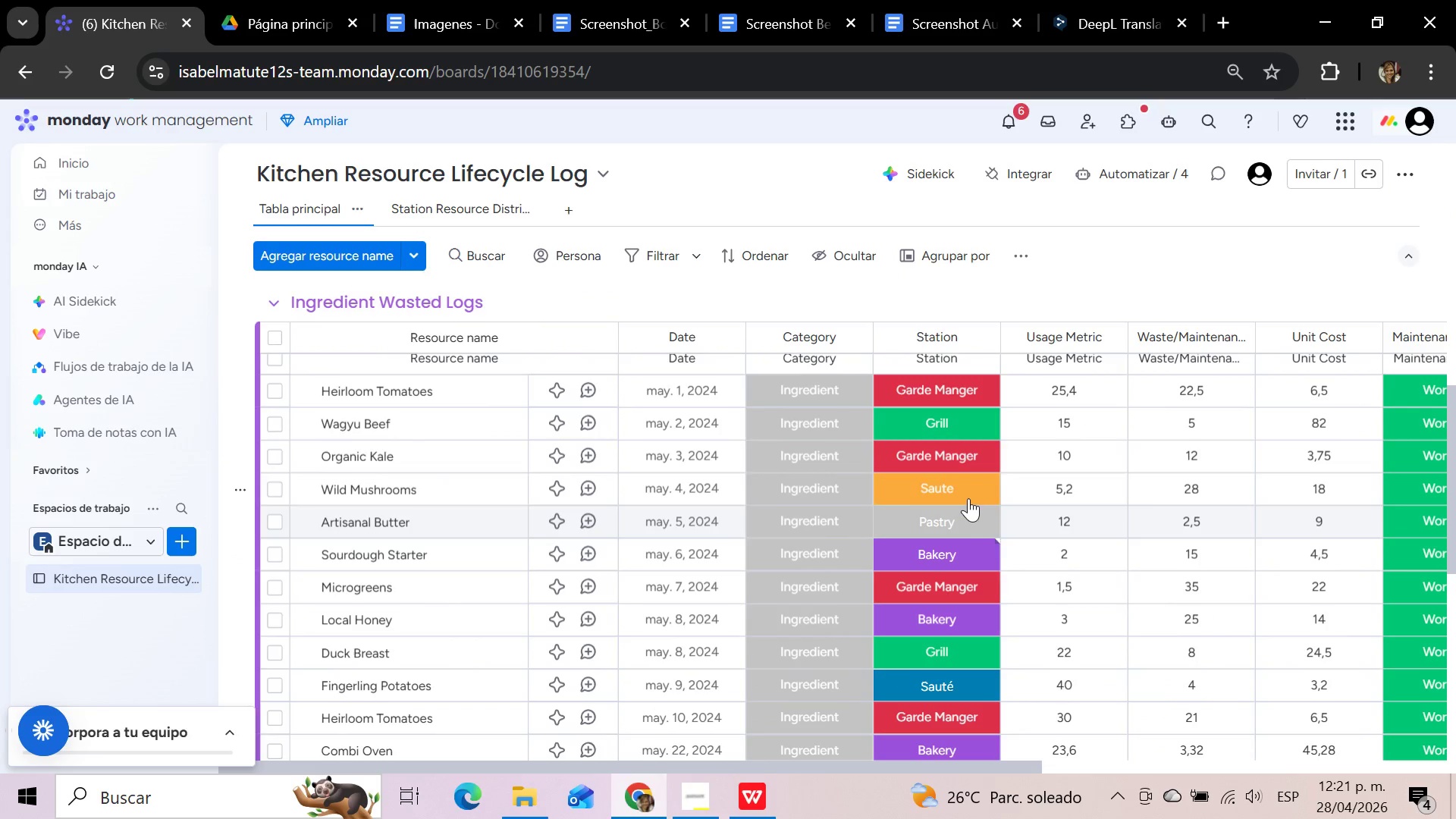 
left_click([964, 486])
 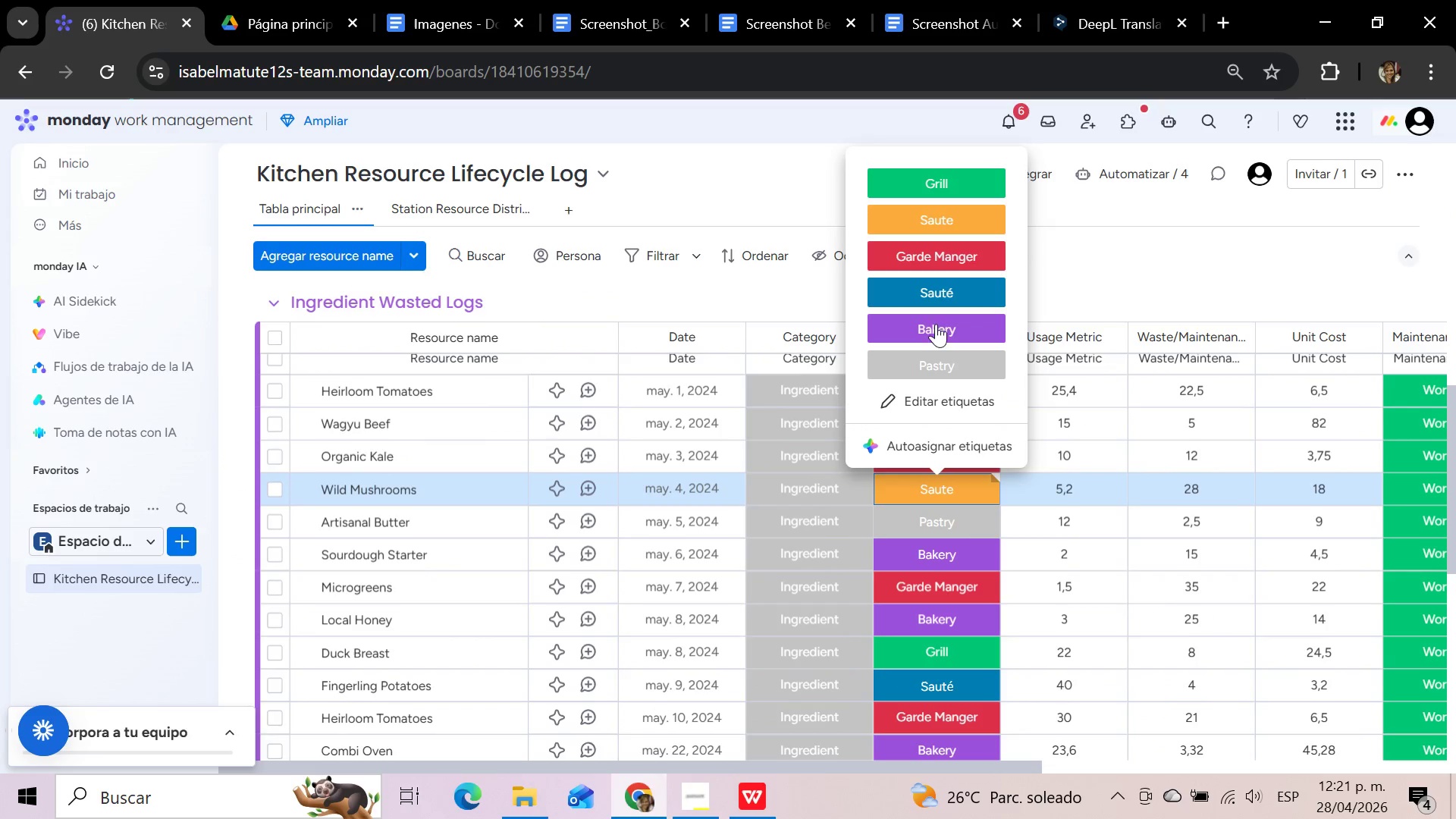 
left_click([932, 293])
 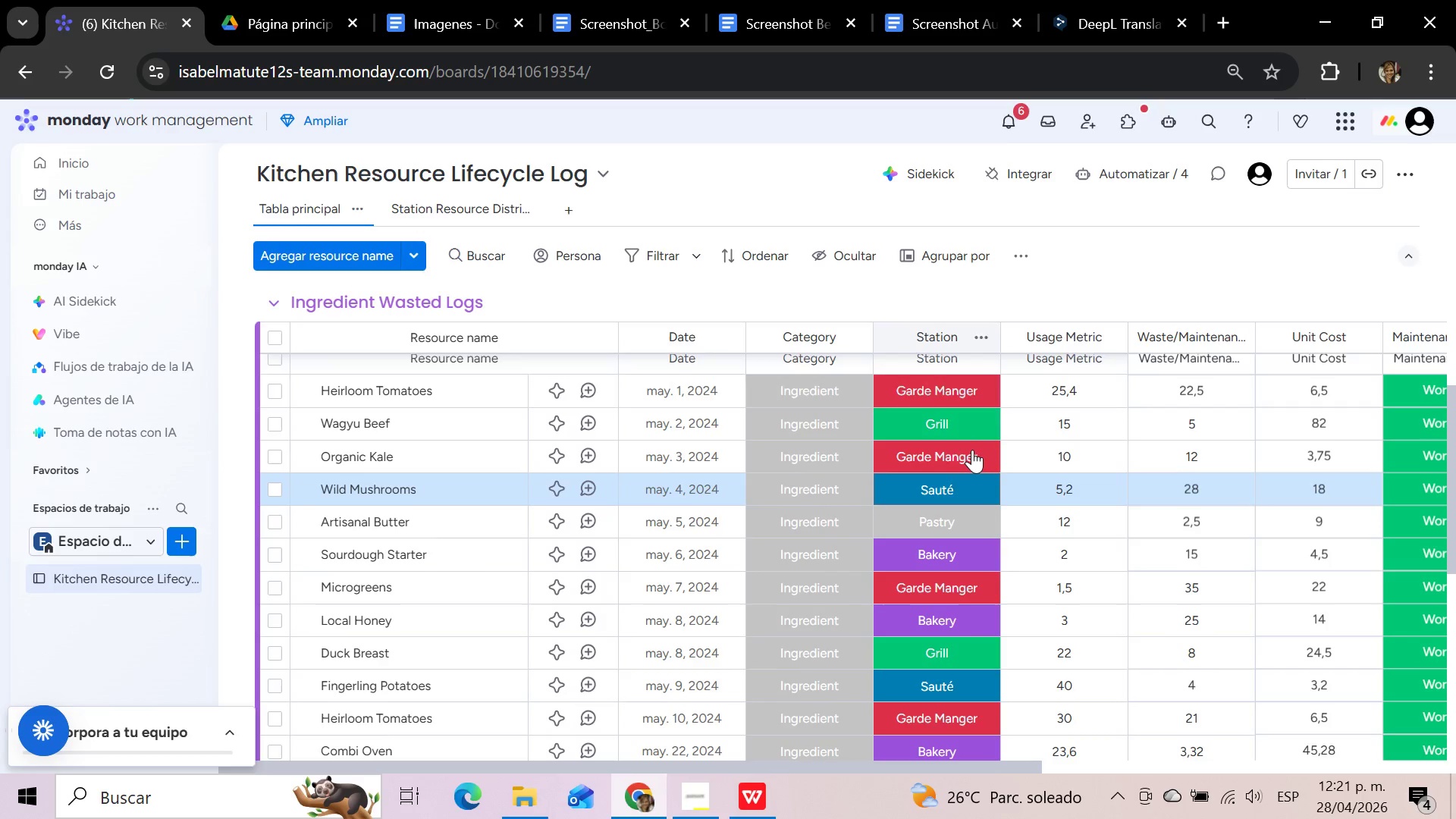 
scroll: coordinate [890, 545], scroll_direction: up, amount: 5.0
 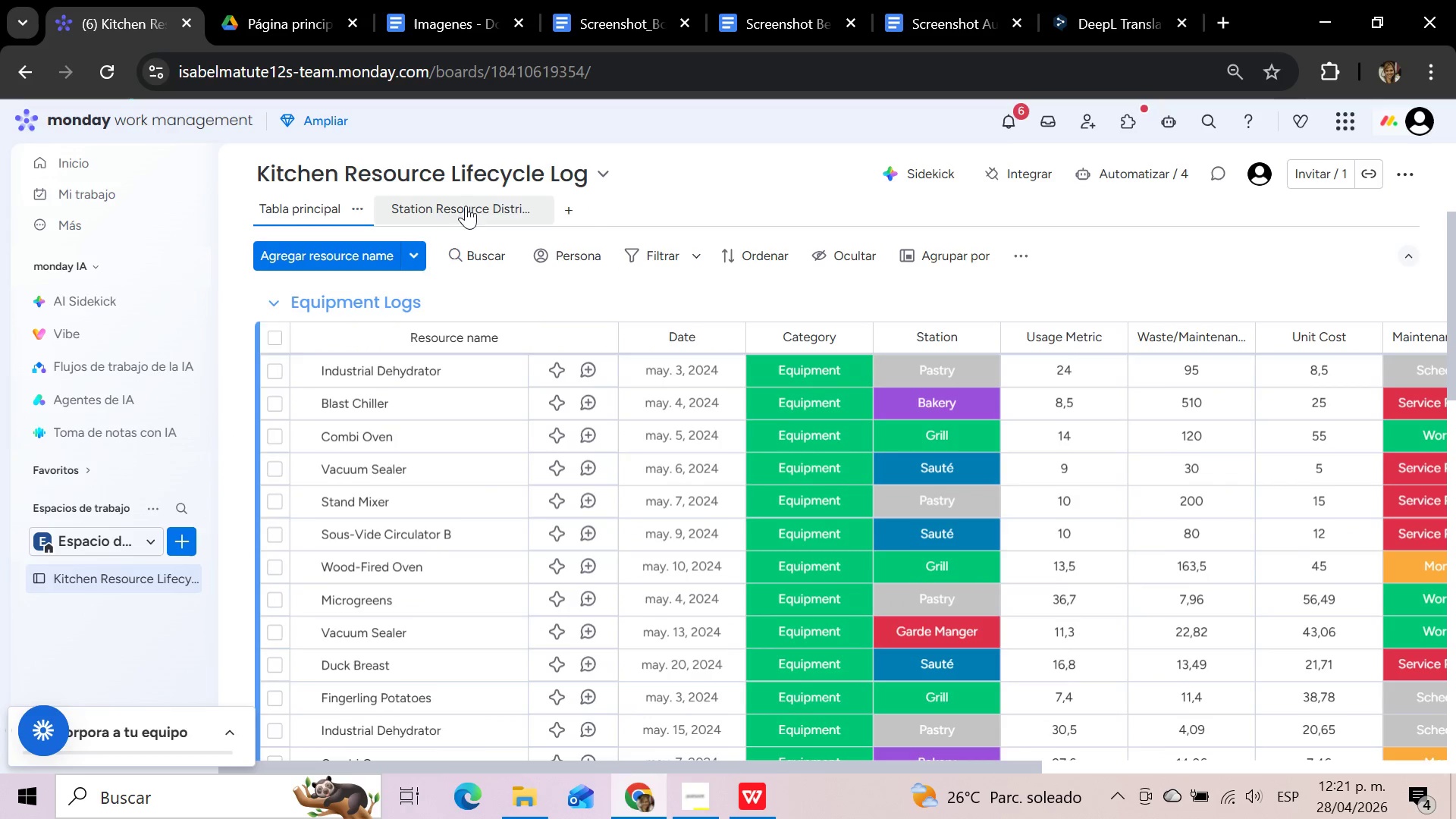 
left_click([451, 206])
 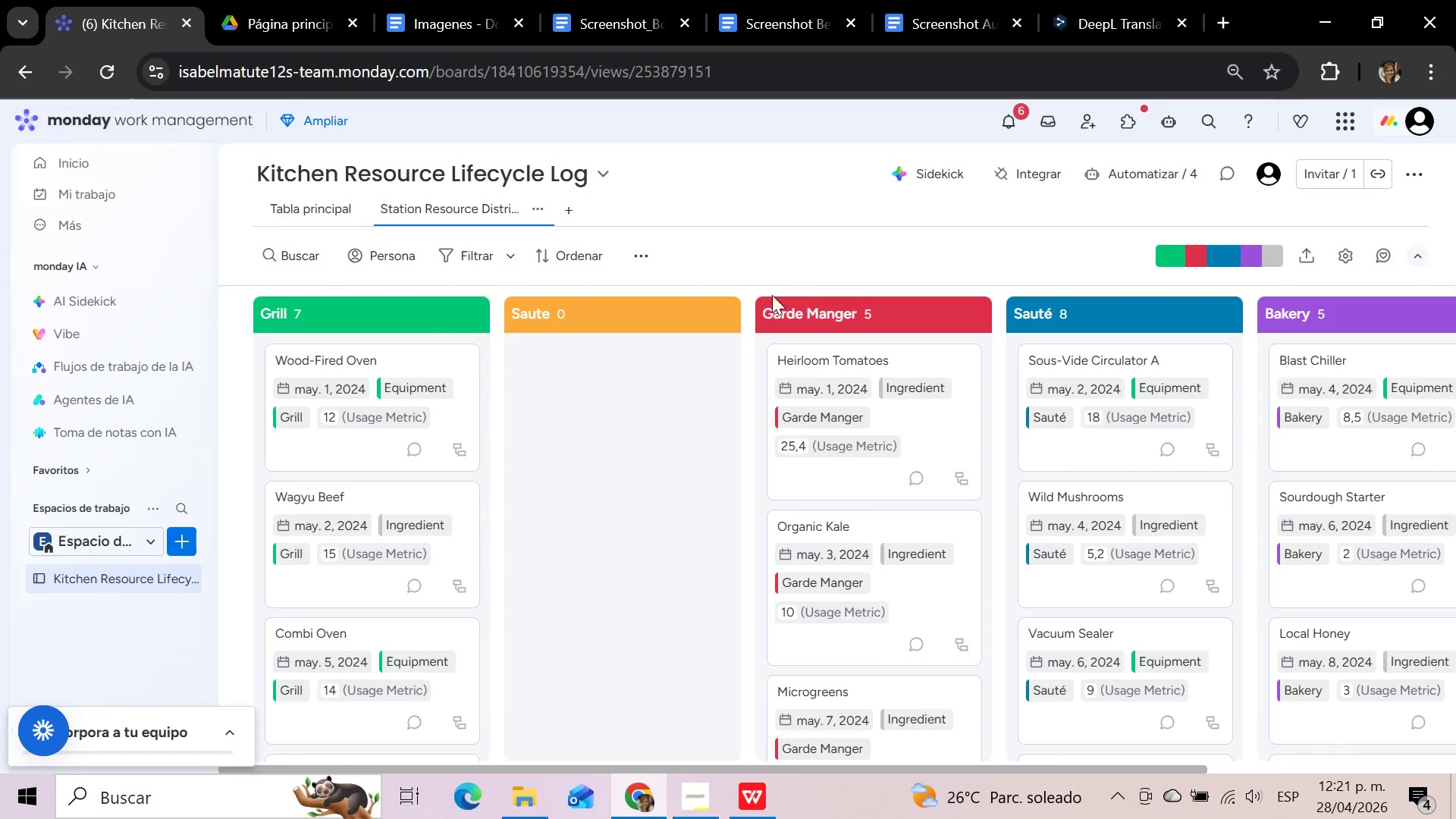 
wait(5.42)
 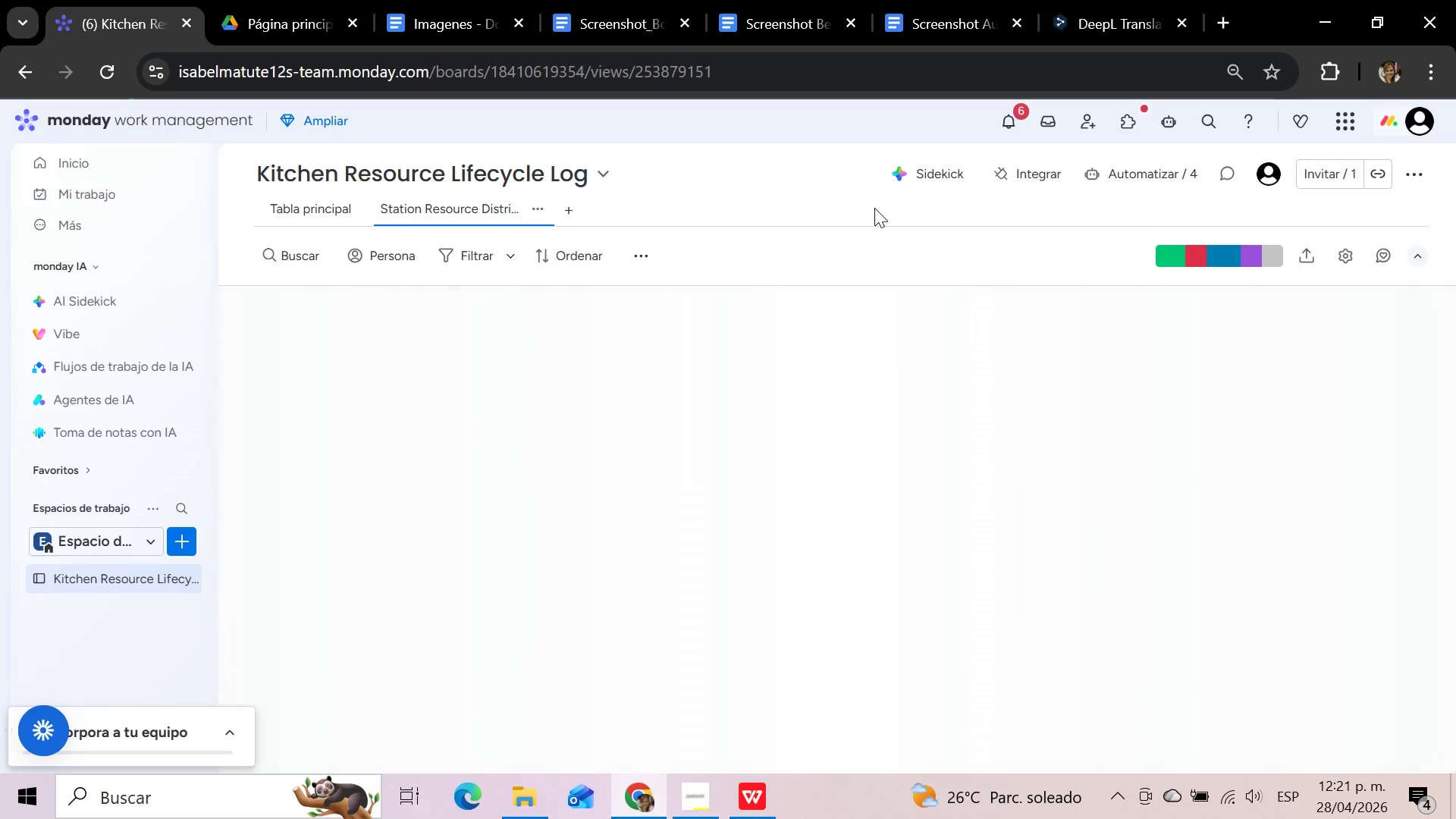 
left_click([695, 320])
 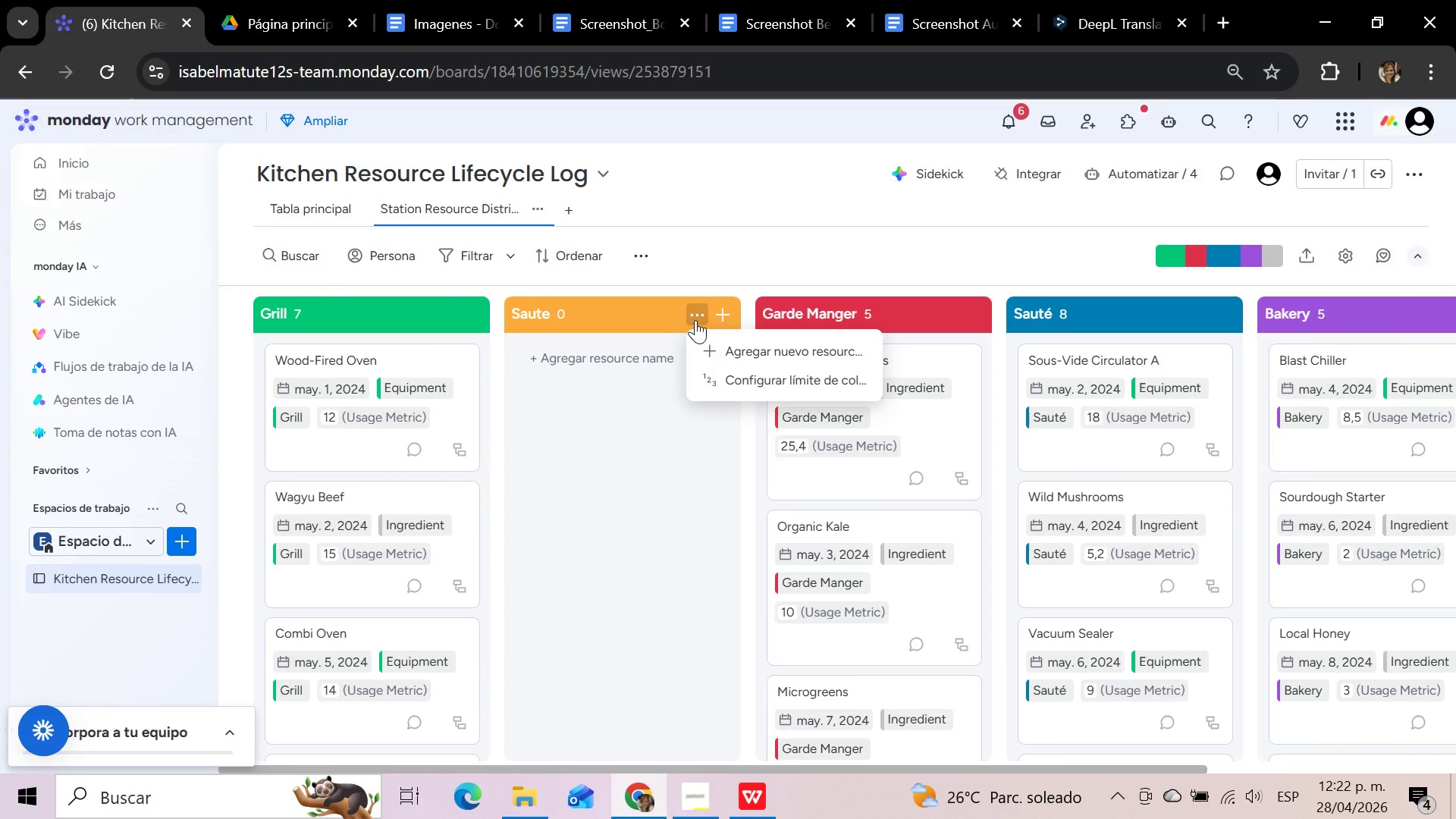 
wait(8.72)
 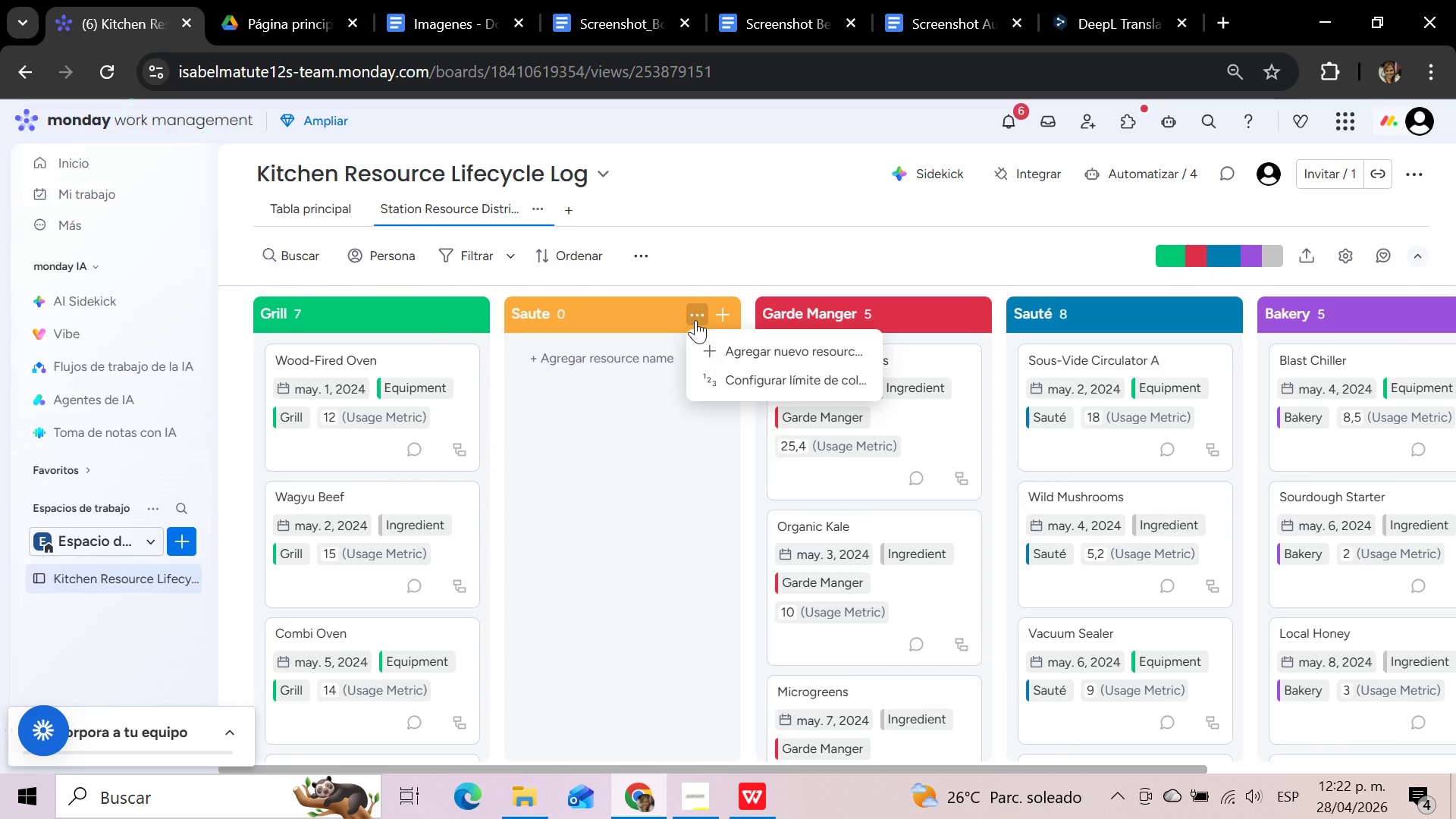 
left_click([111, 77])
 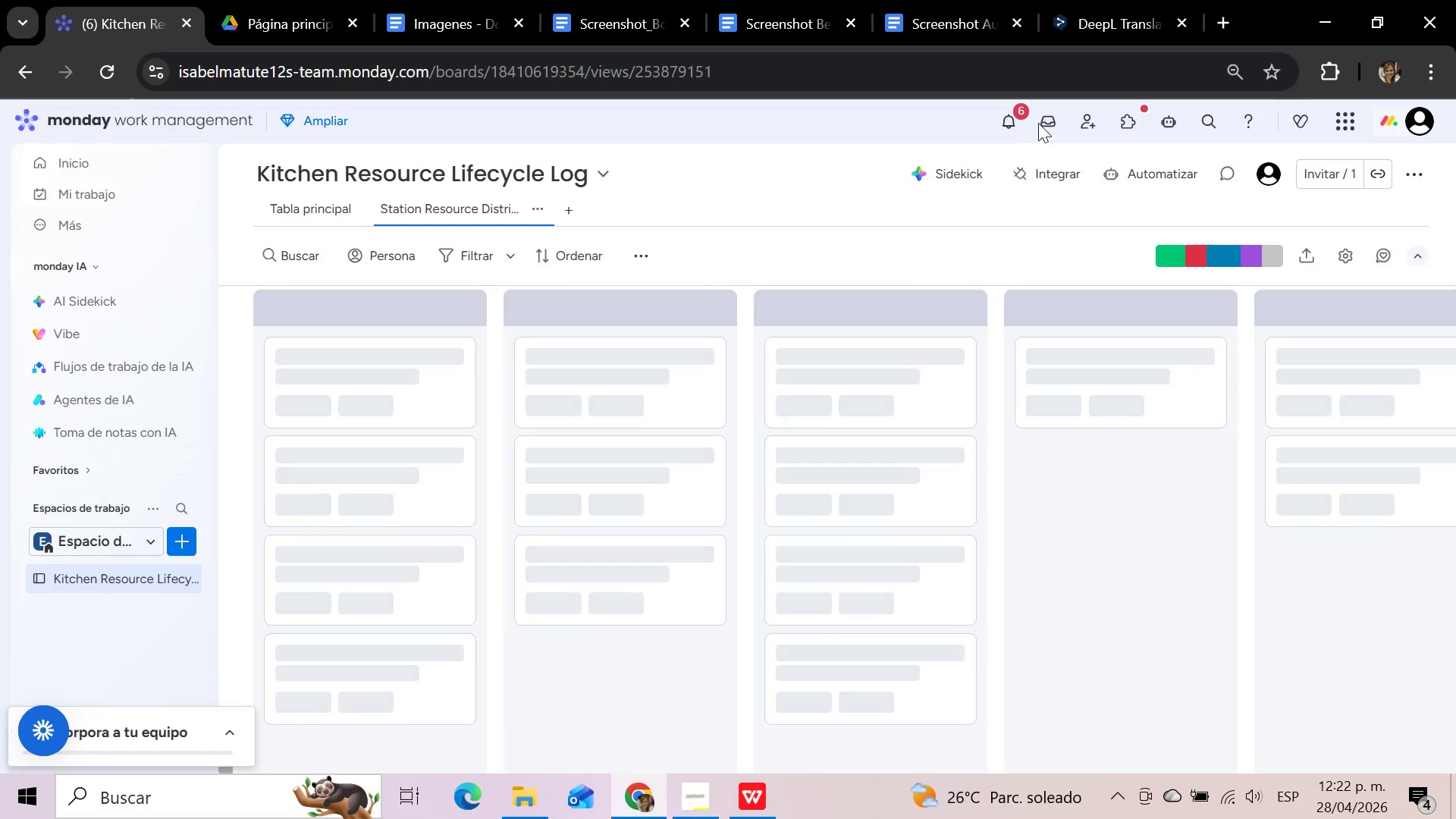 
wait(24.33)
 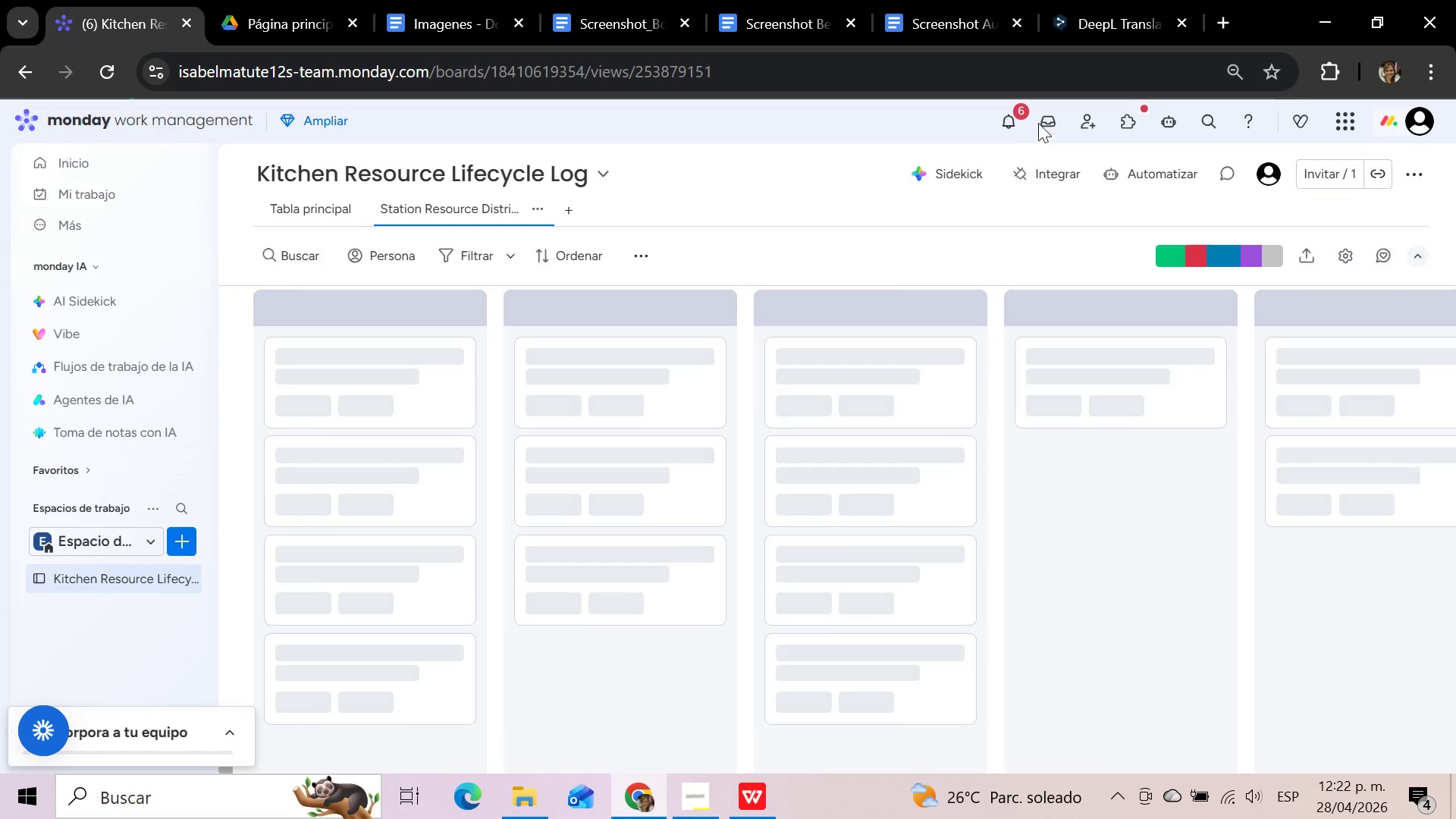 
left_click([694, 318])
 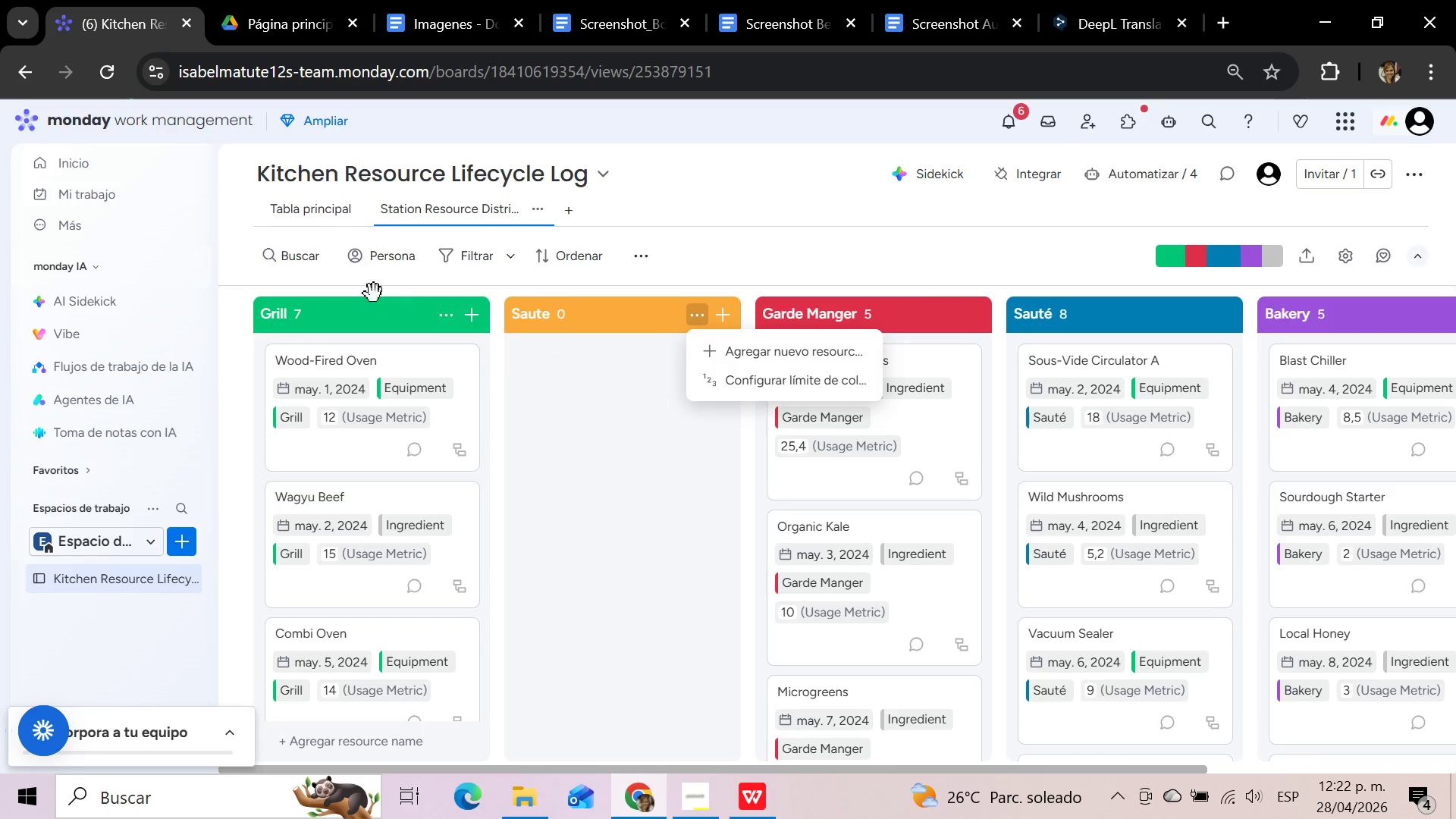 
wait(5.62)
 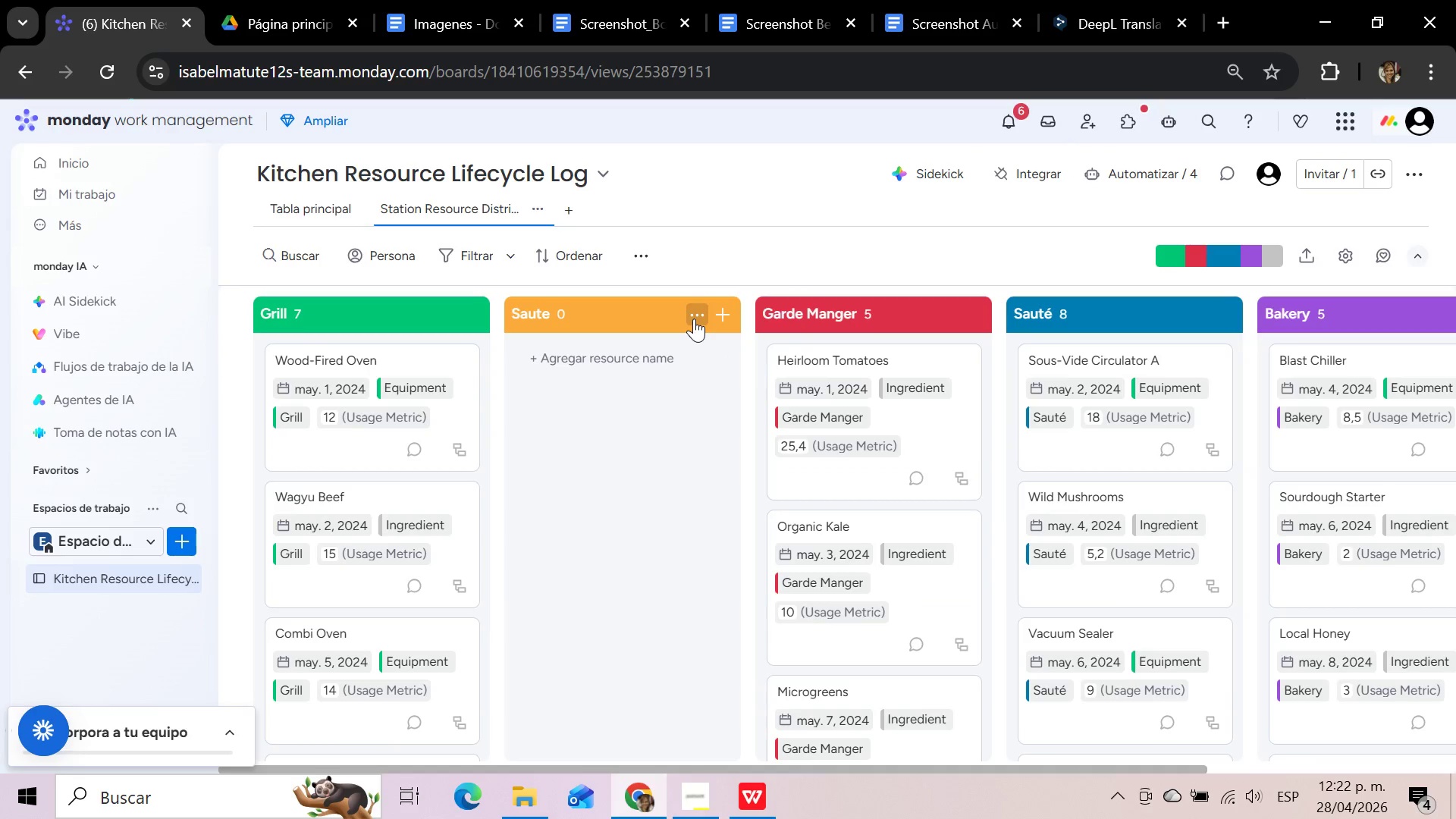 
left_click([306, 209])
 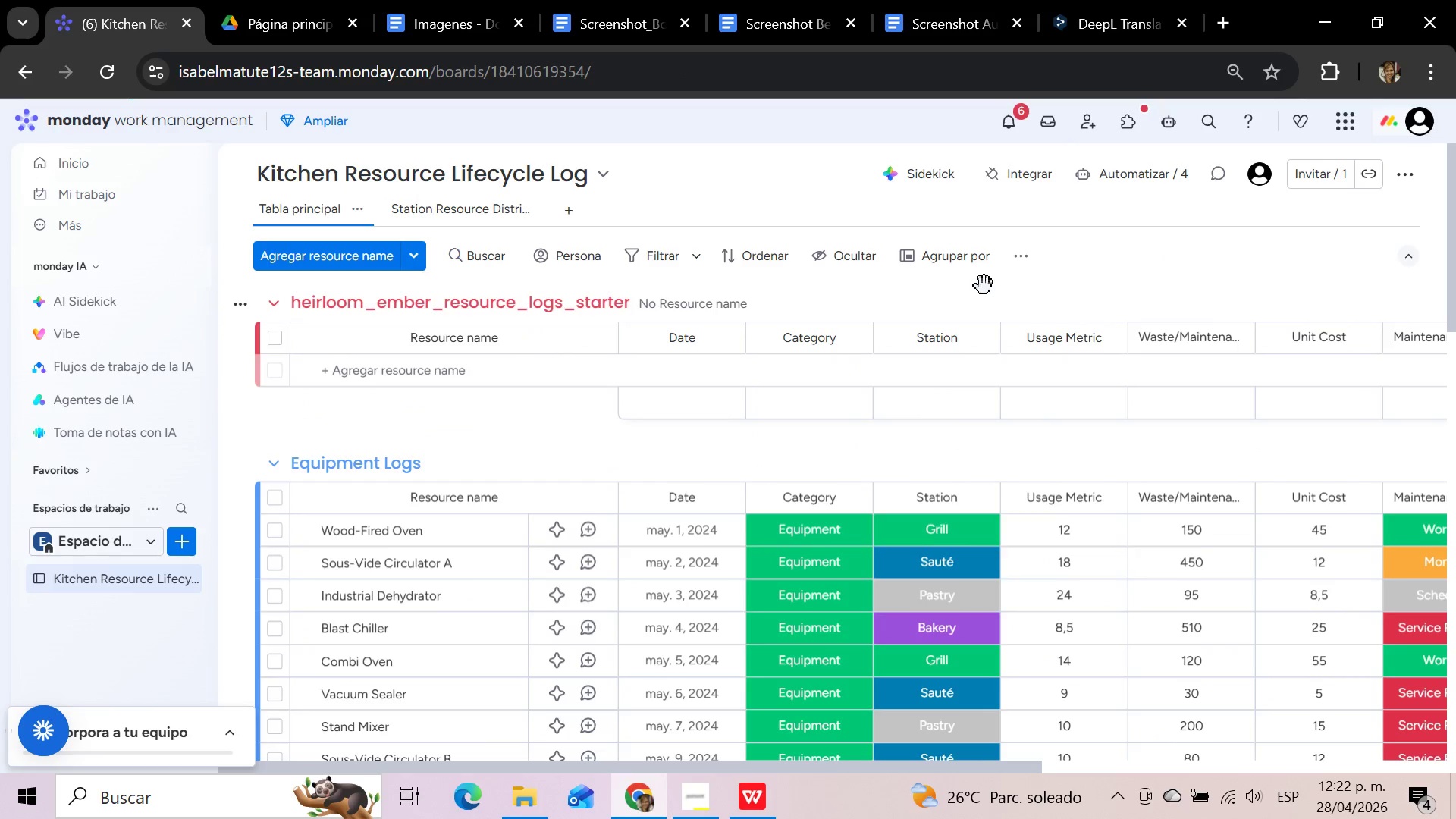 
scroll: coordinate [1015, 474], scroll_direction: up, amount: 5.0
 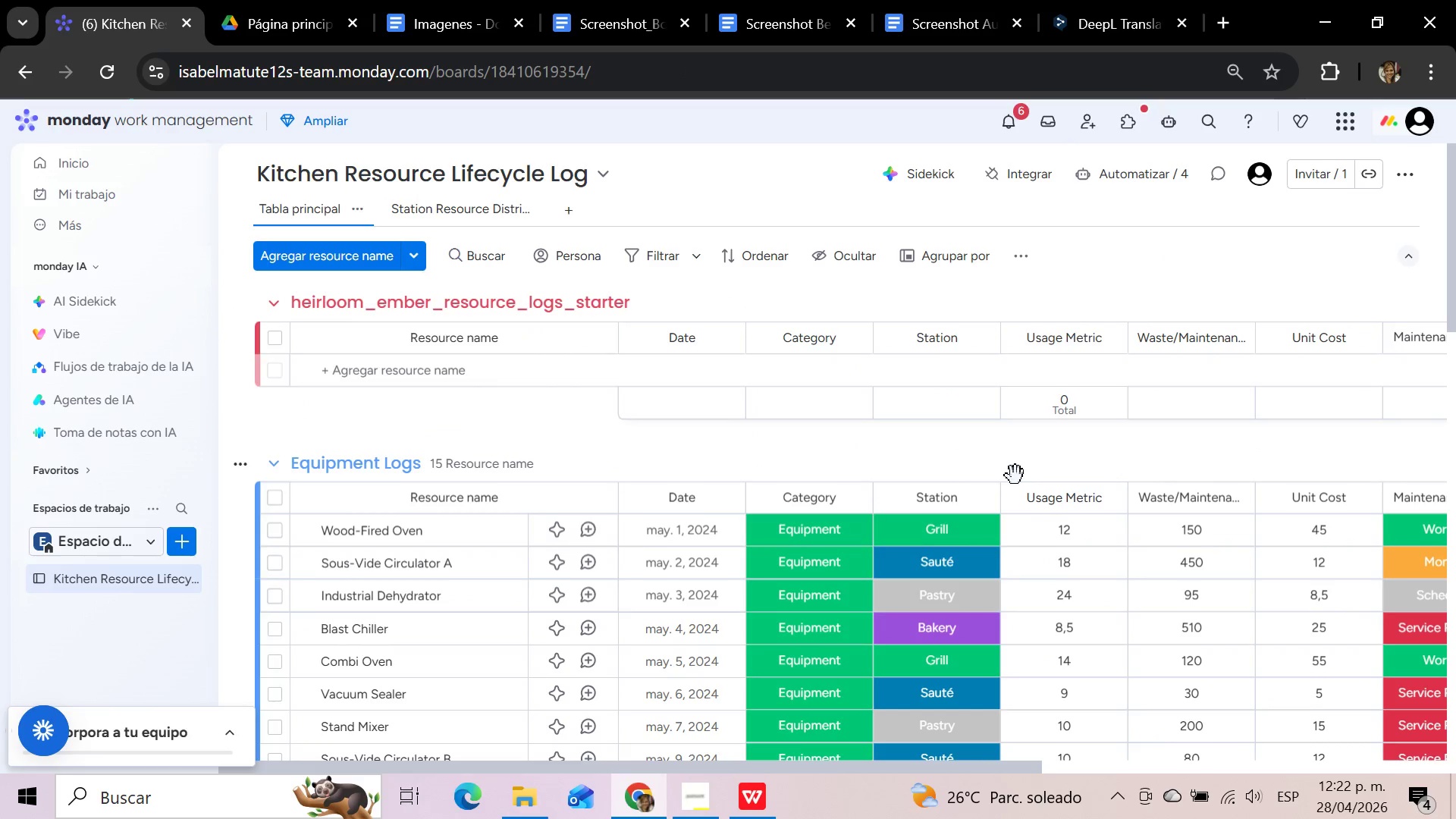 
scroll: coordinate [1010, 477], scroll_direction: down, amount: 4.0
 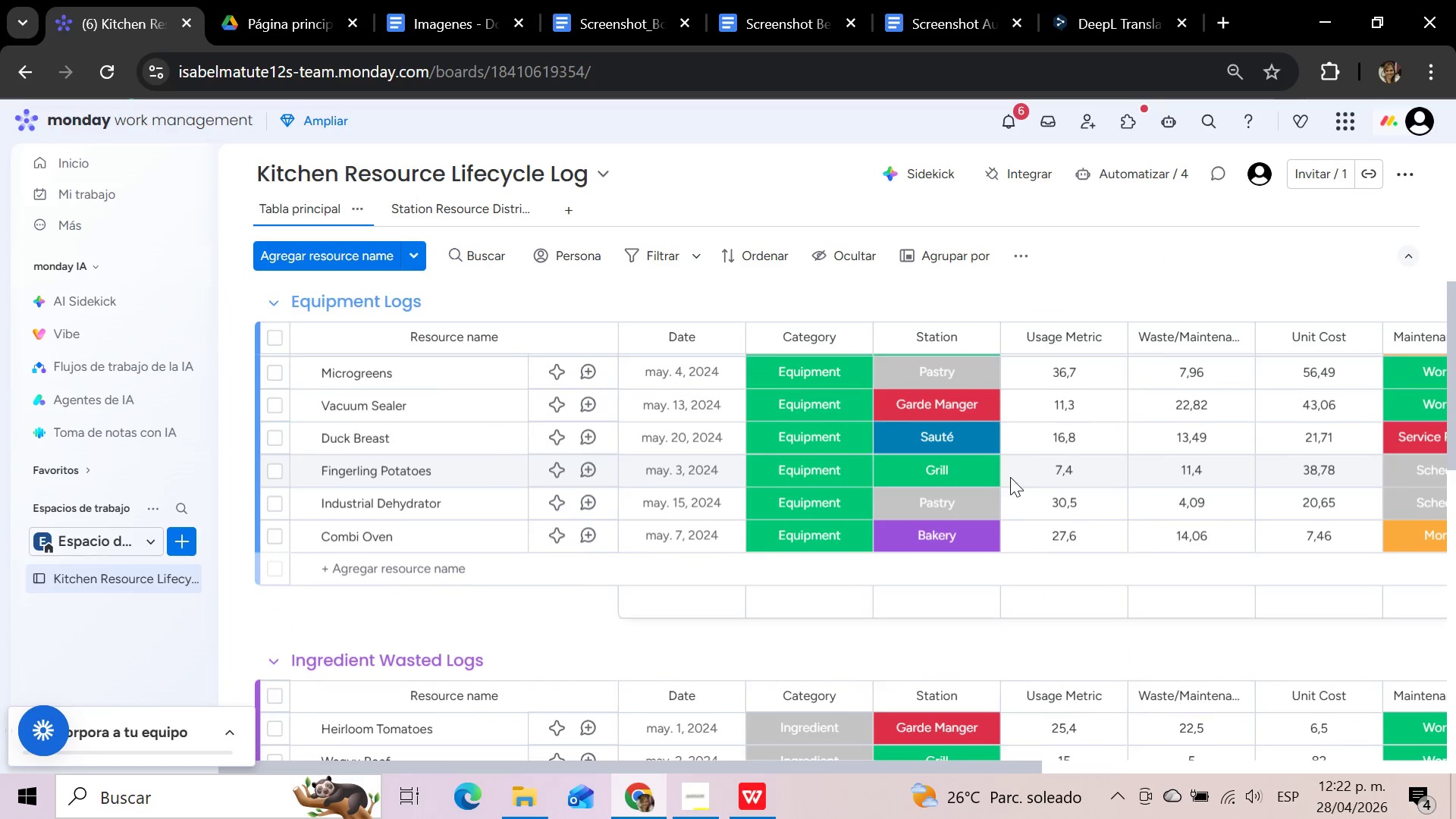 
scroll: coordinate [1010, 477], scroll_direction: up, amount: 6.0
 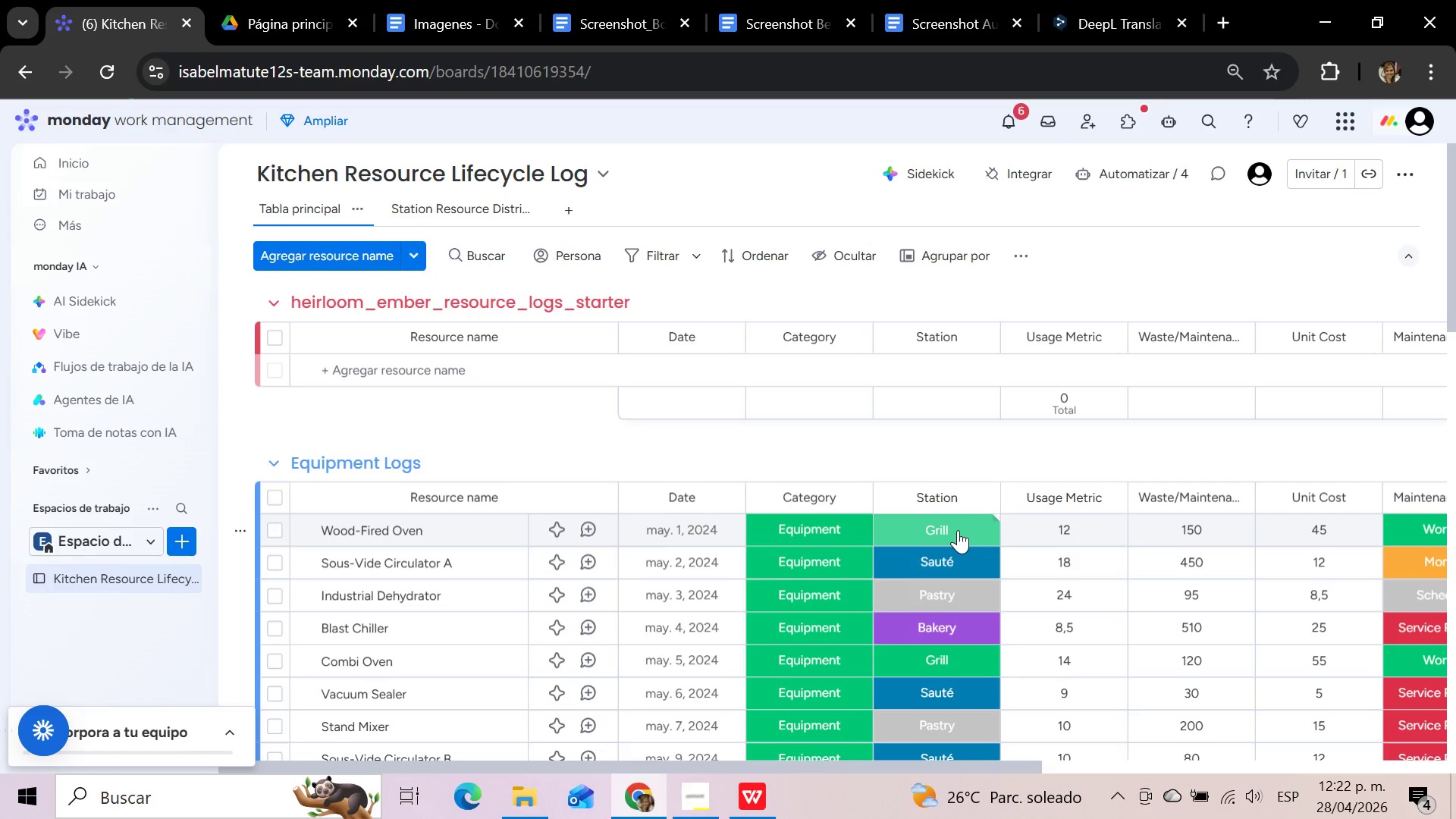 
left_click([958, 530])
 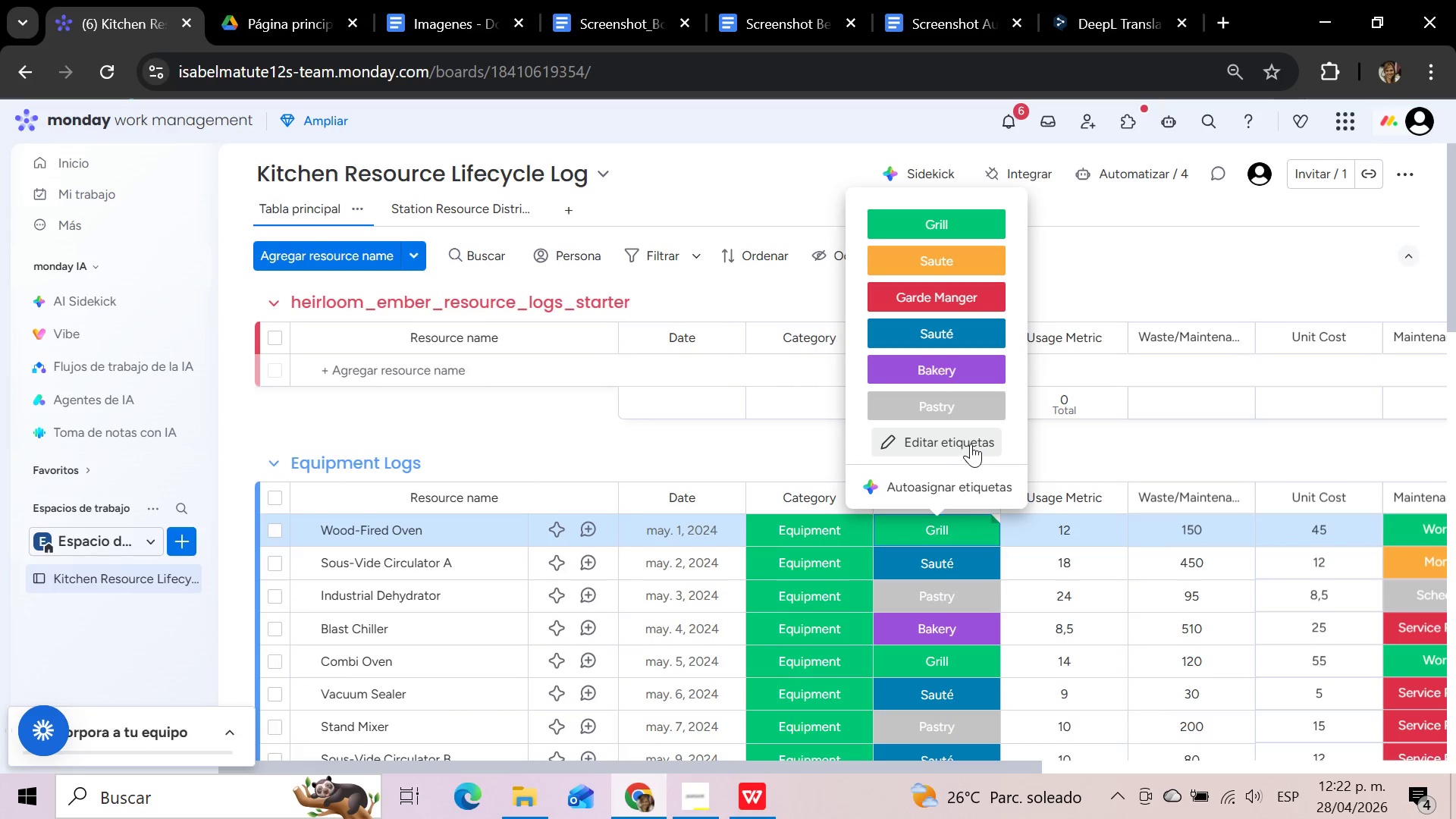 
left_click([971, 444])
 